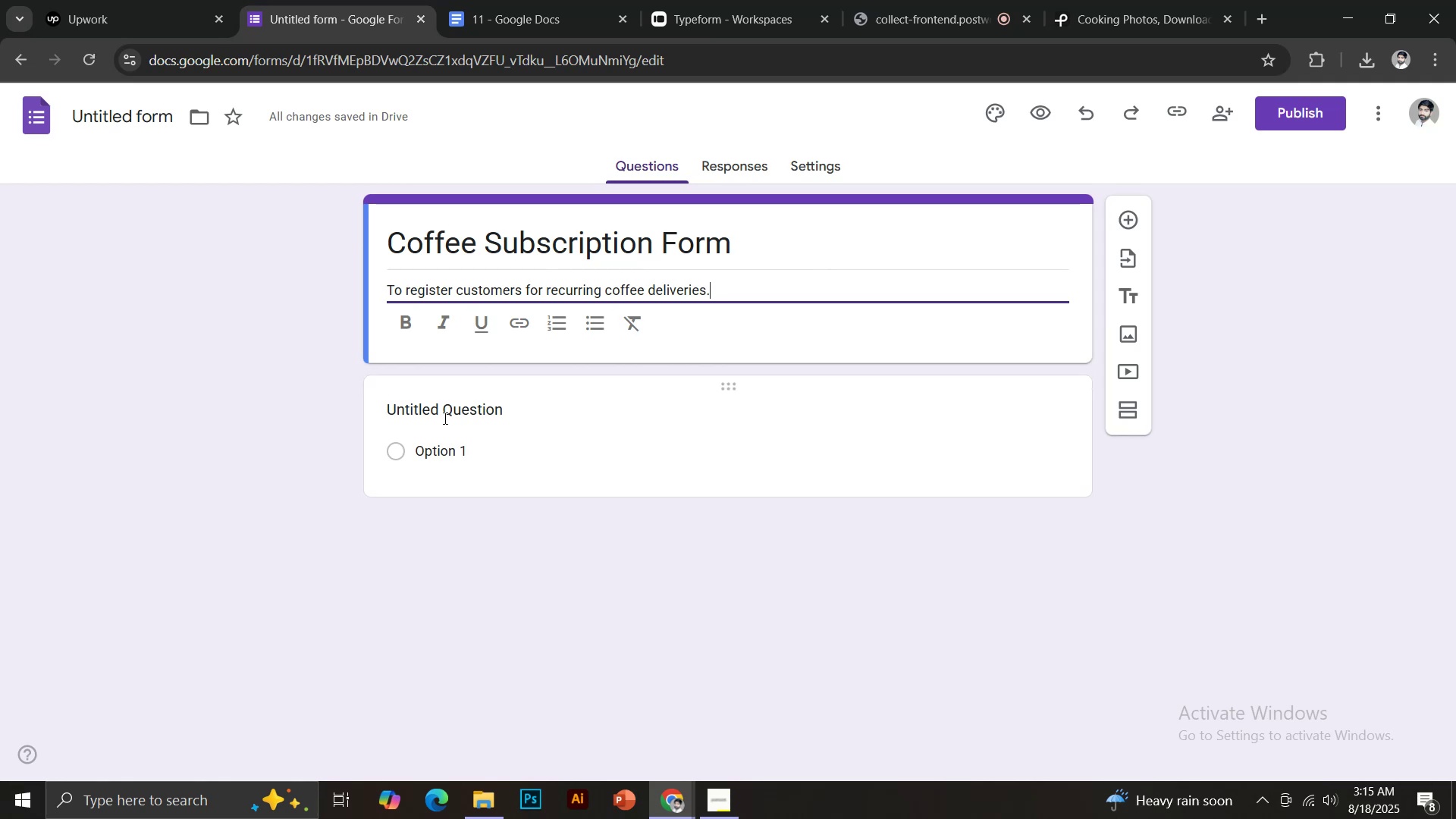 
left_click([444, 418])
 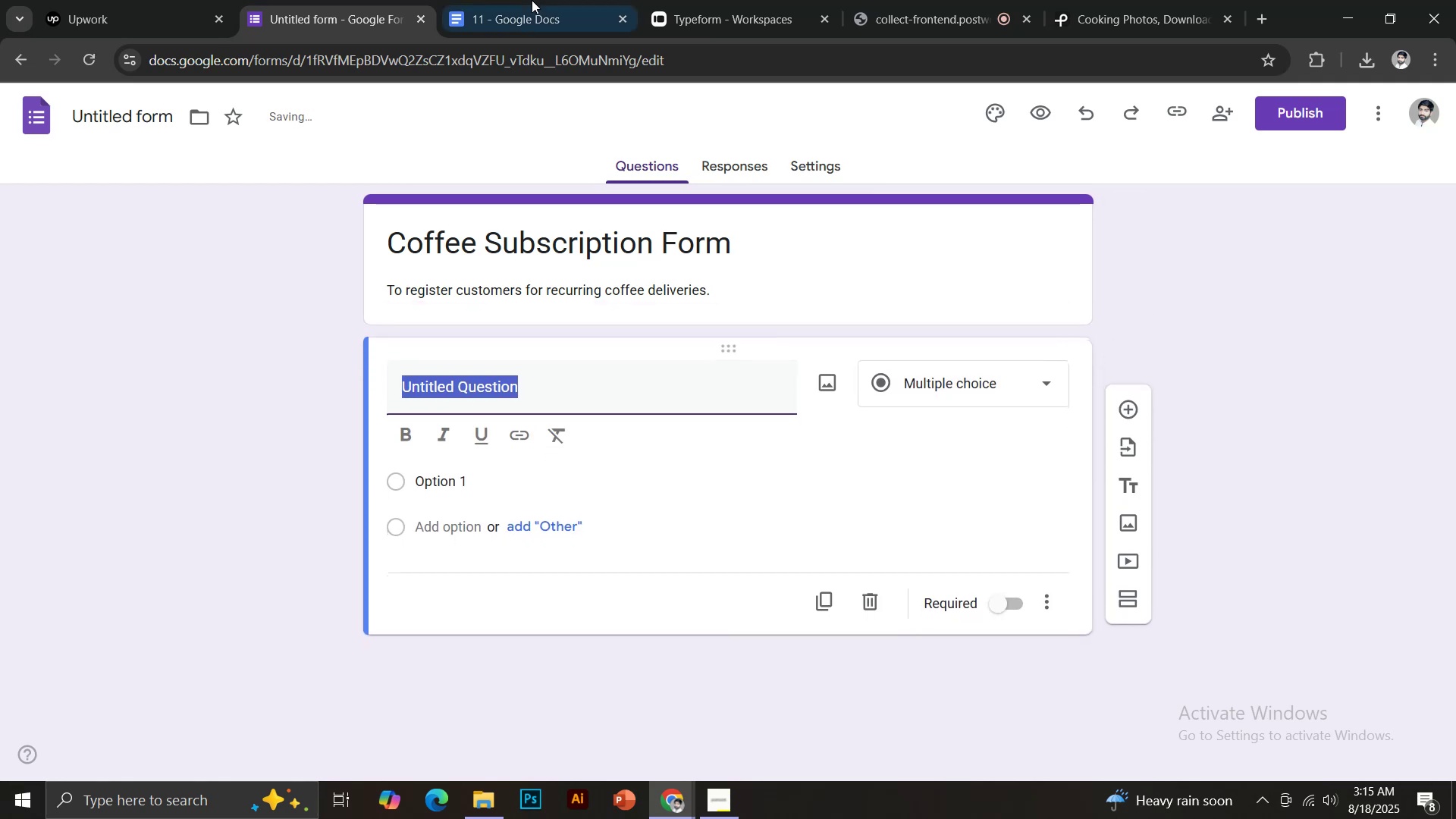 
left_click([538, 0])
 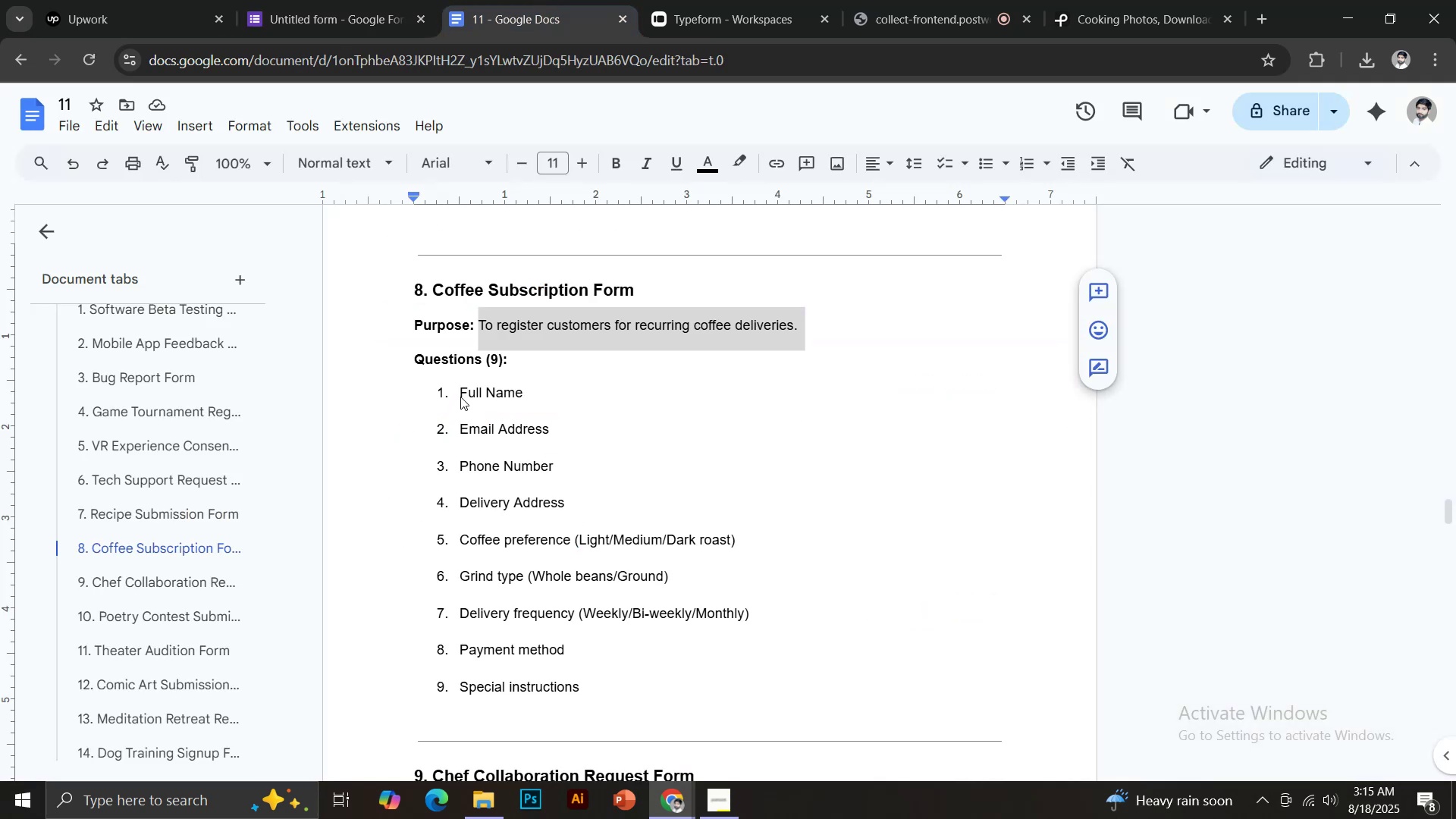 
left_click_drag(start_coordinate=[463, 394], to_coordinate=[532, 395])
 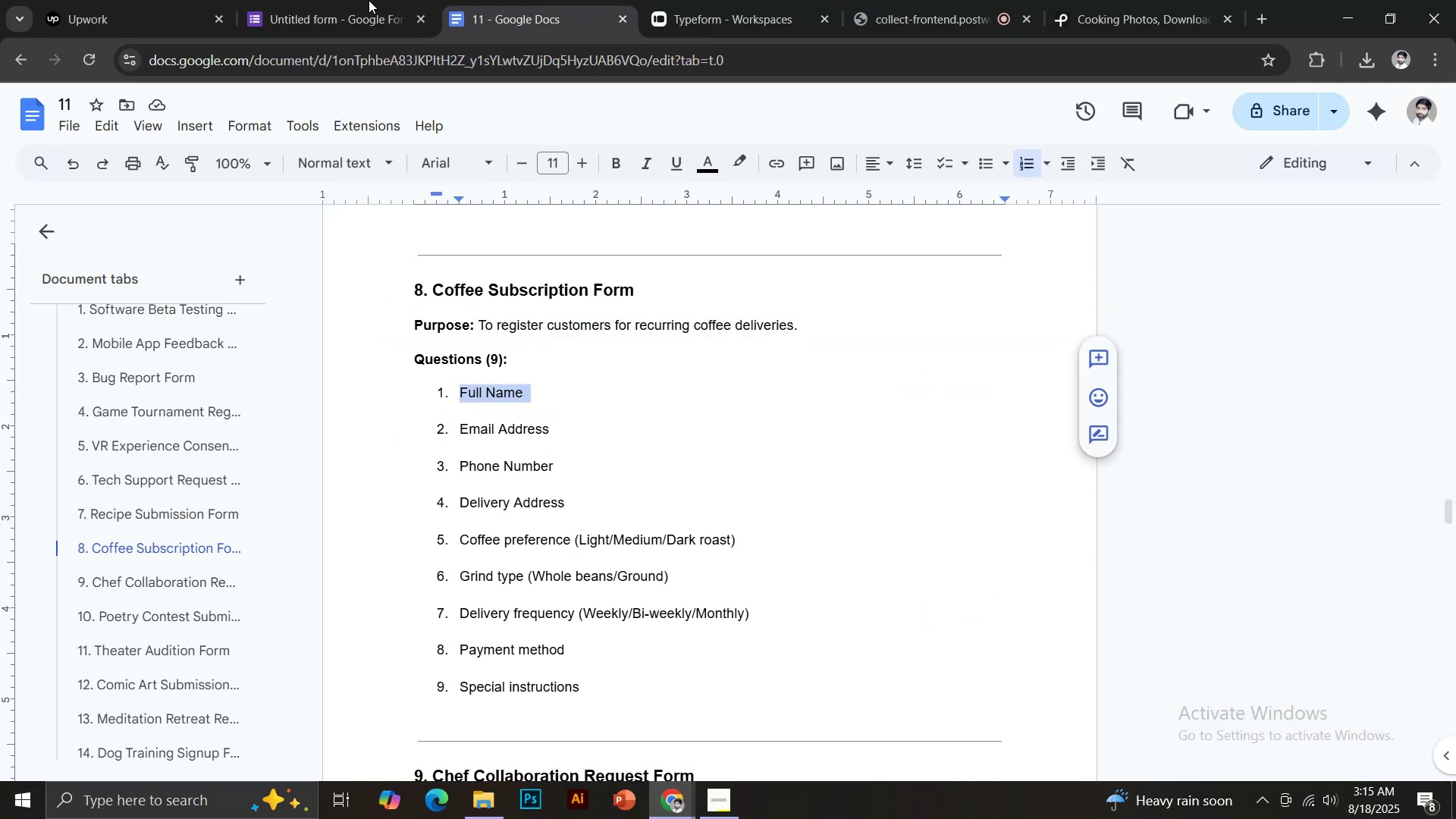 
key(Control+ControlLeft)
 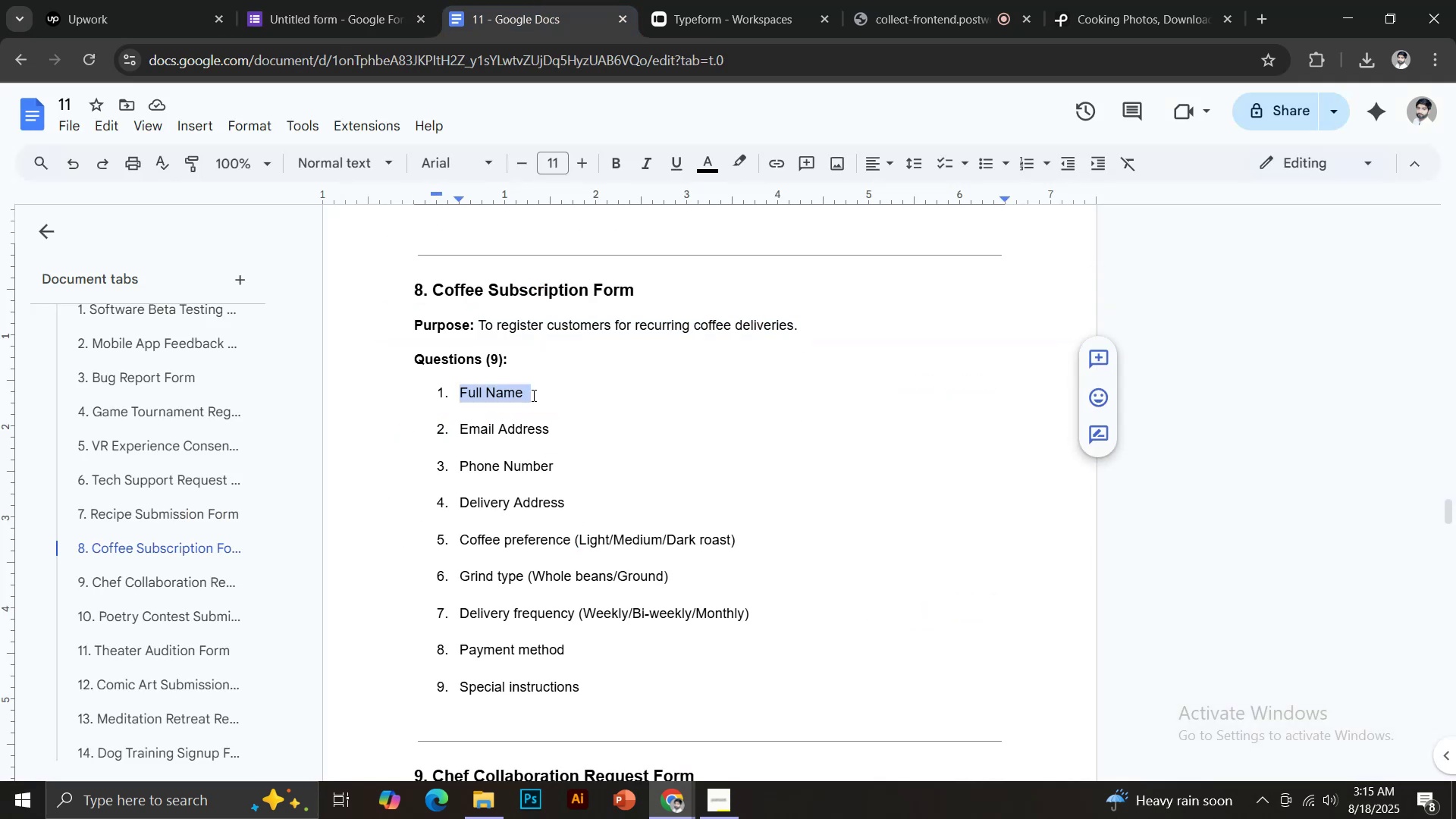 
key(Control+C)
 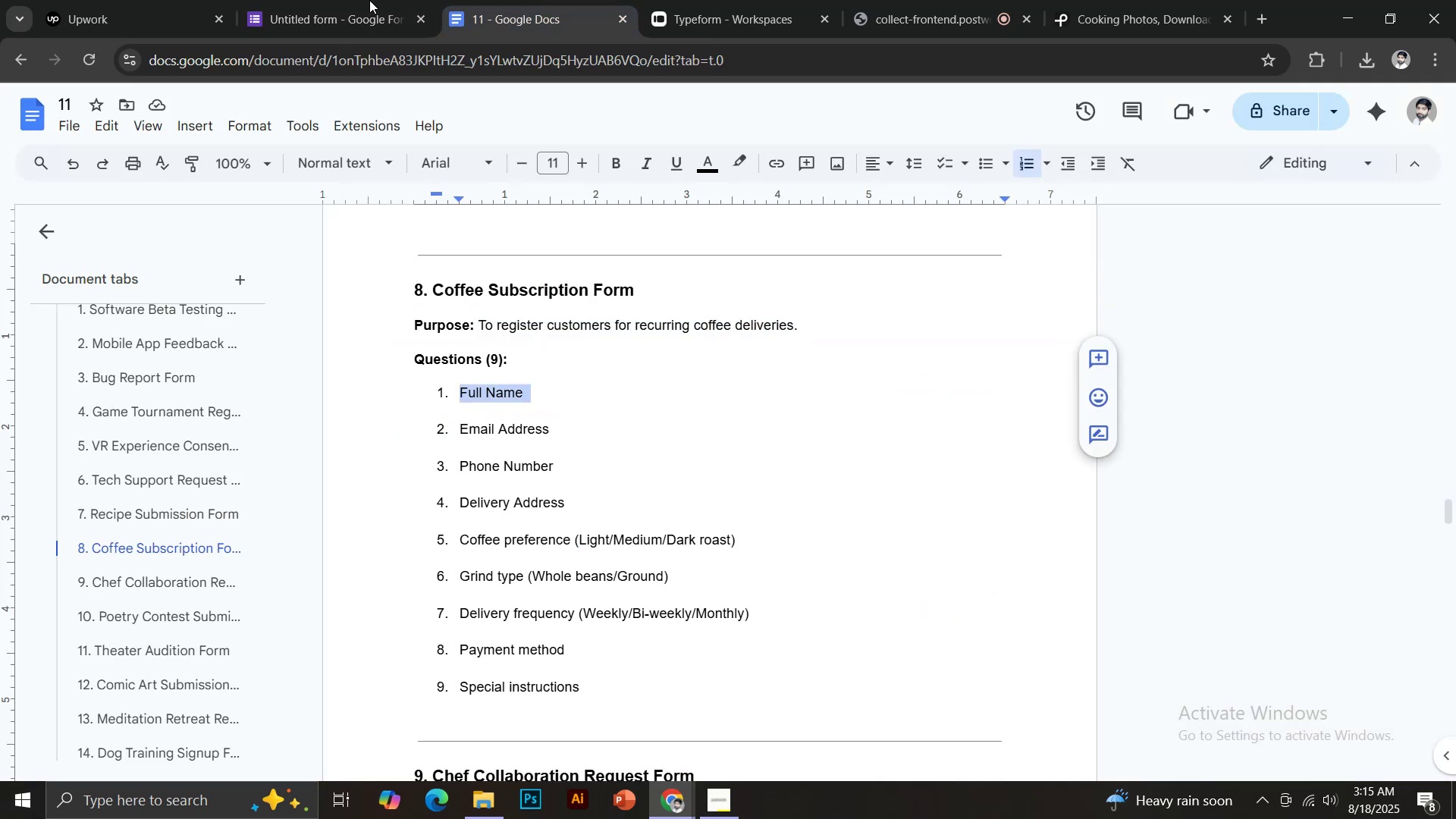 
left_click([369, 0])
 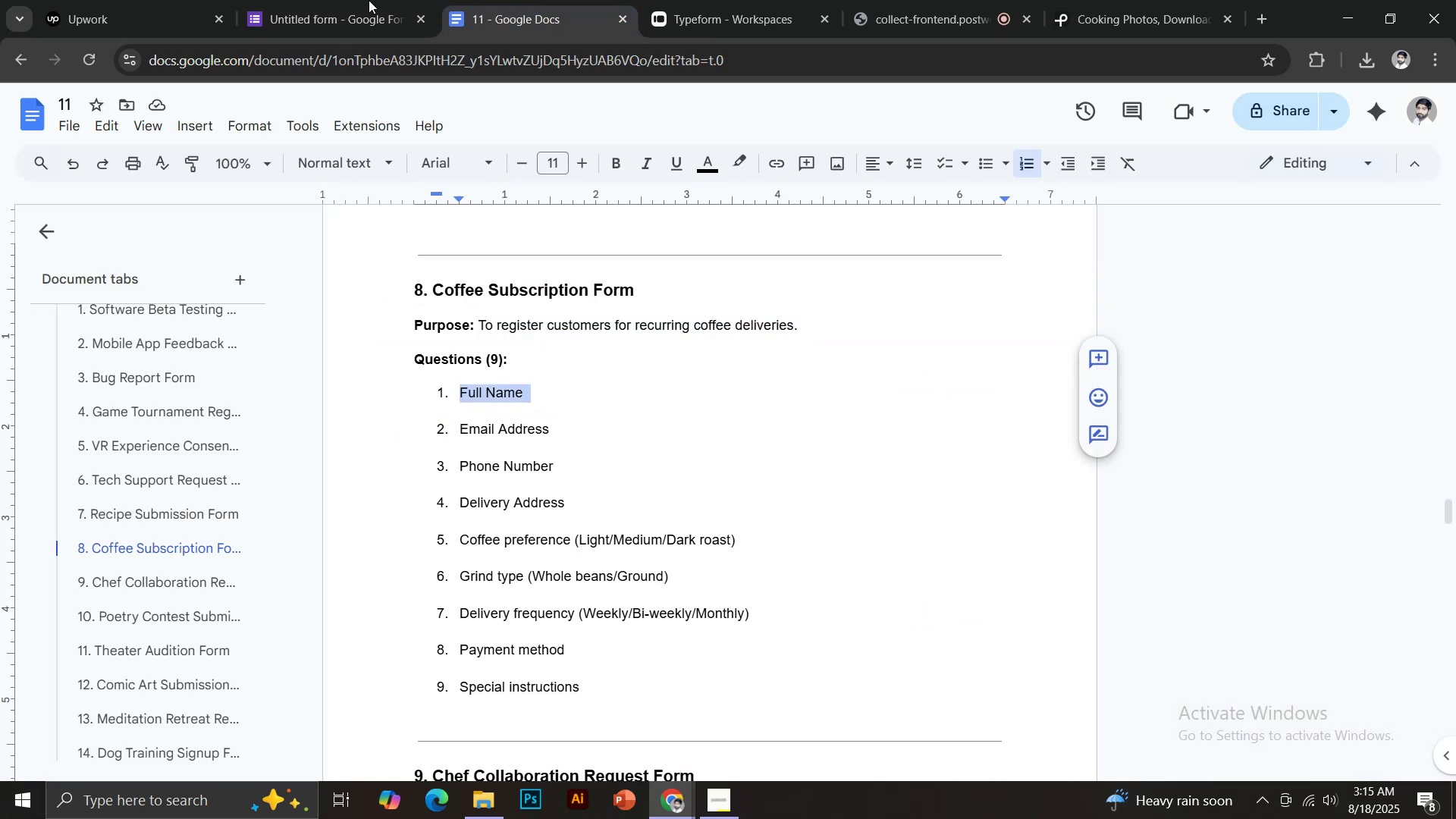 
key(Control+Shift+V)
 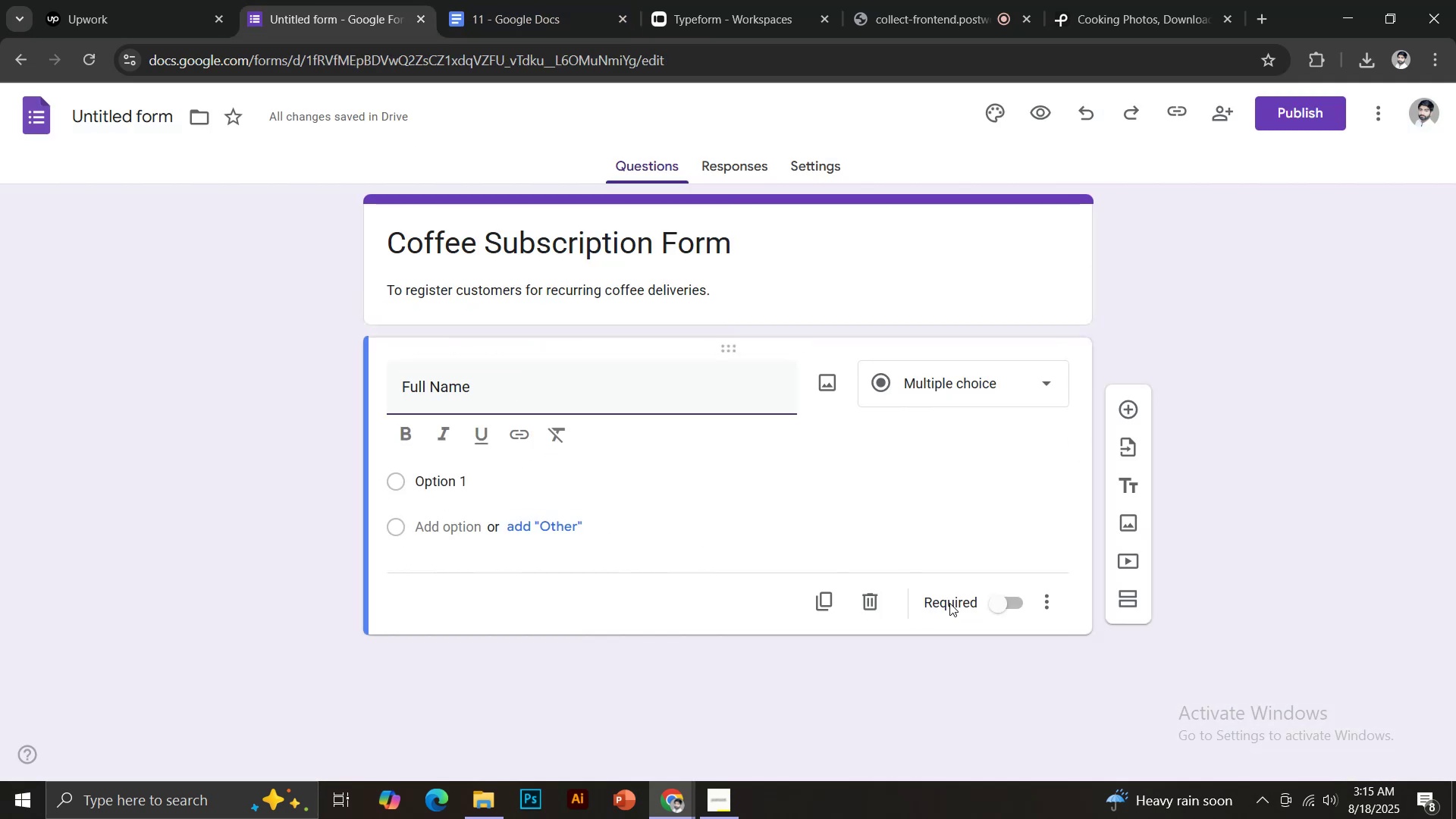 
left_click([1005, 603])
 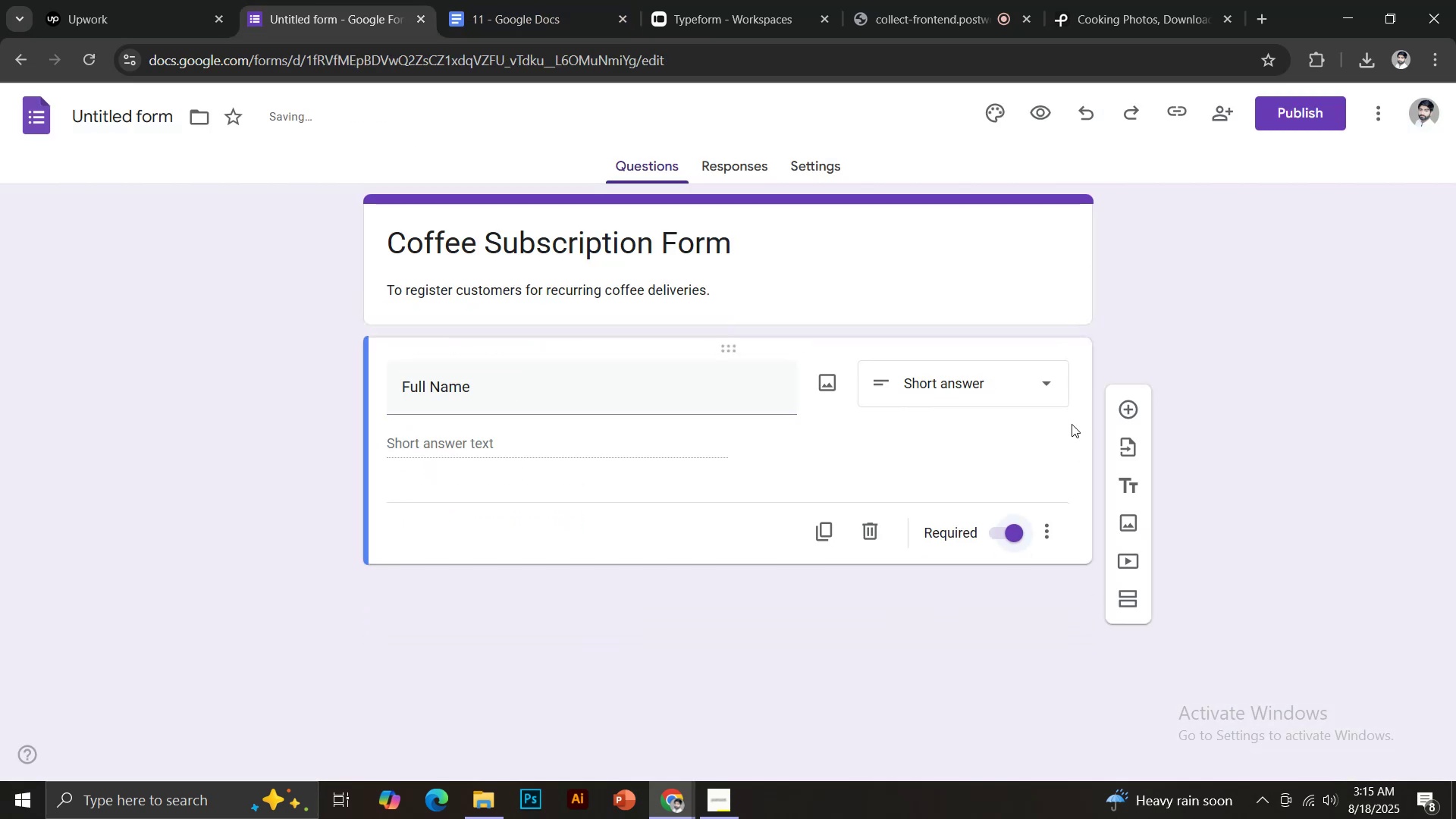 
left_click([1131, 411])
 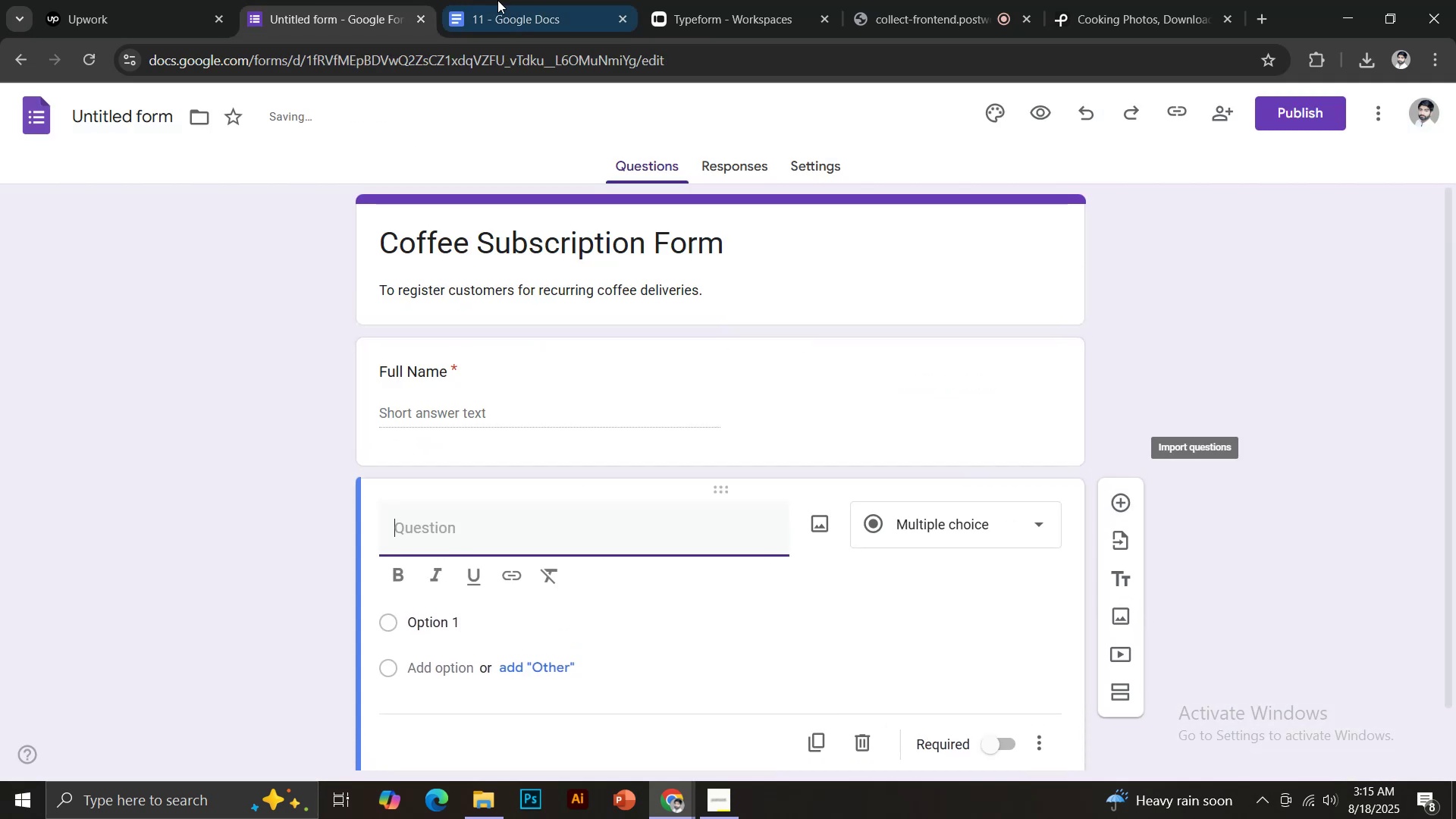 
left_click([505, 0])
 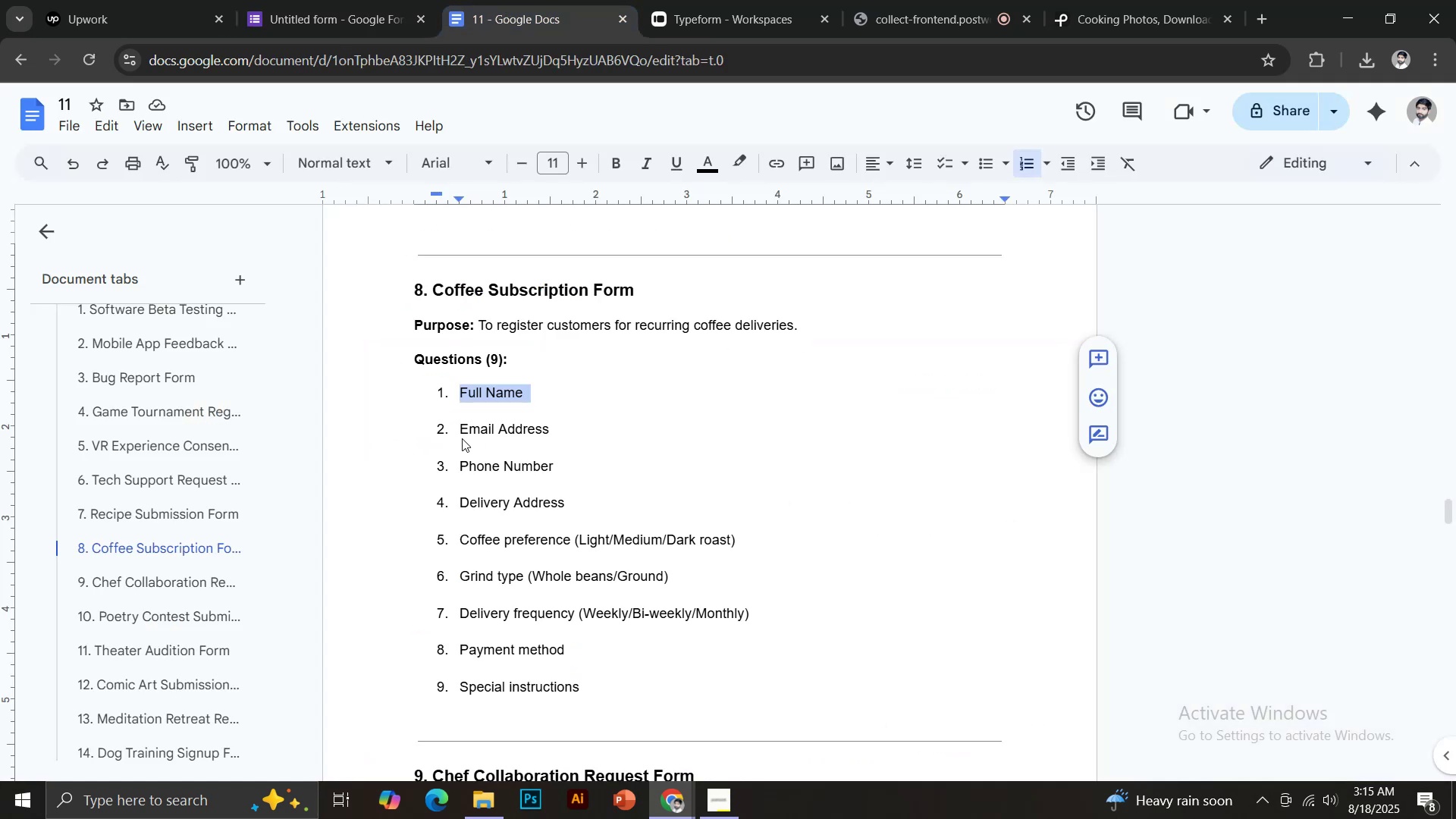 
left_click_drag(start_coordinate=[462, 432], to_coordinate=[554, 429])
 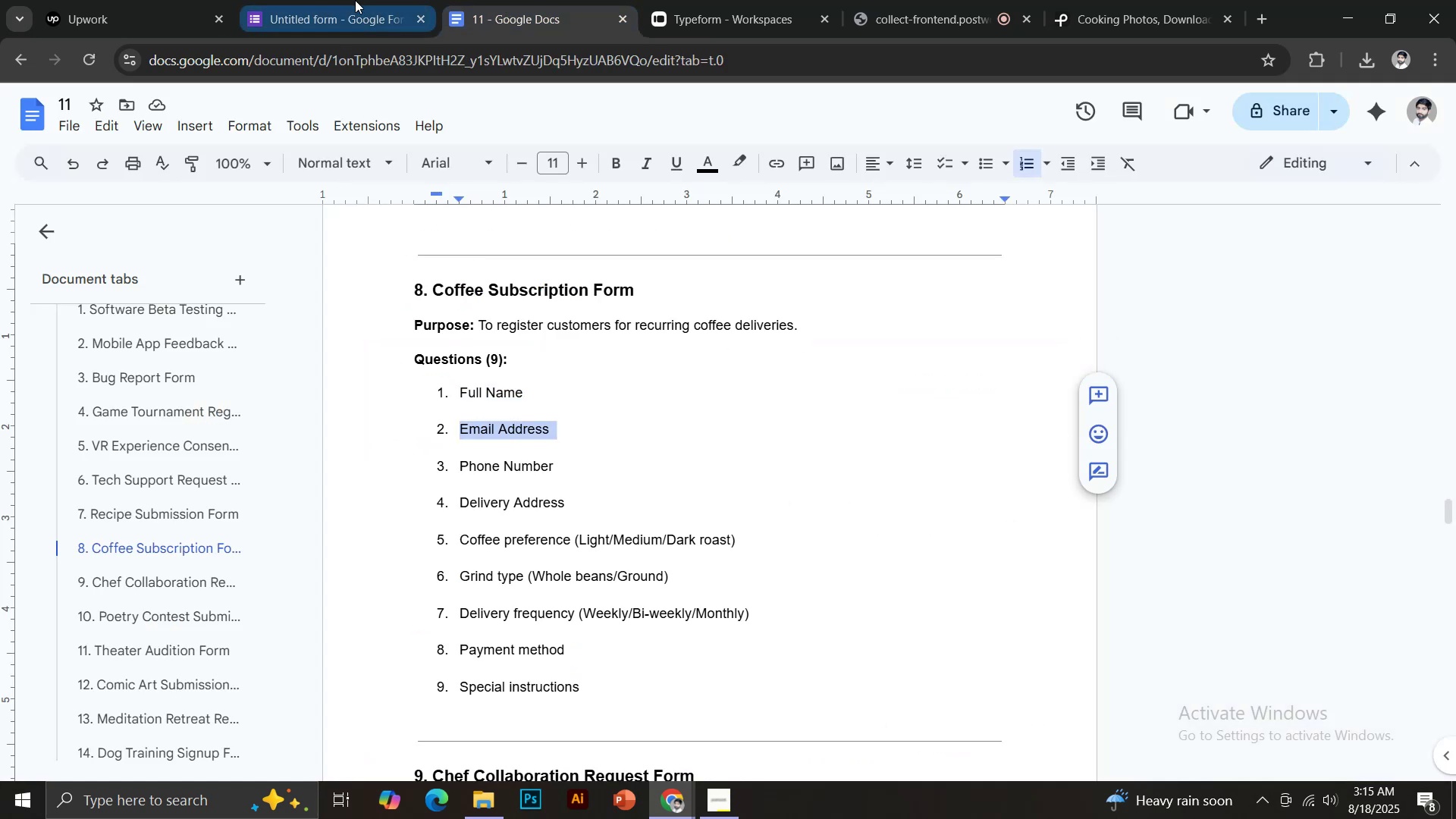 
key(Control+C)
 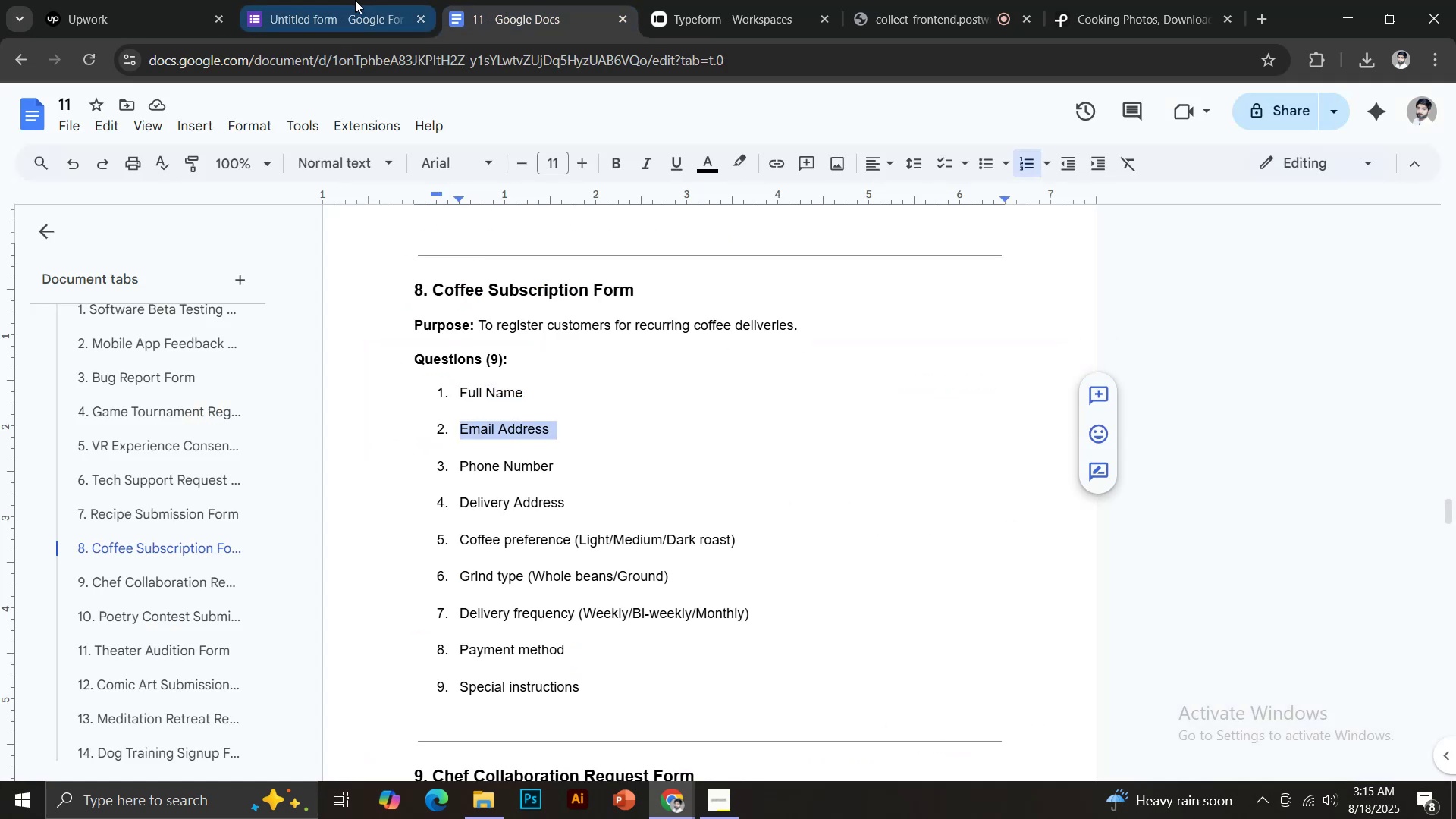 
key(Control+Shift+V)
 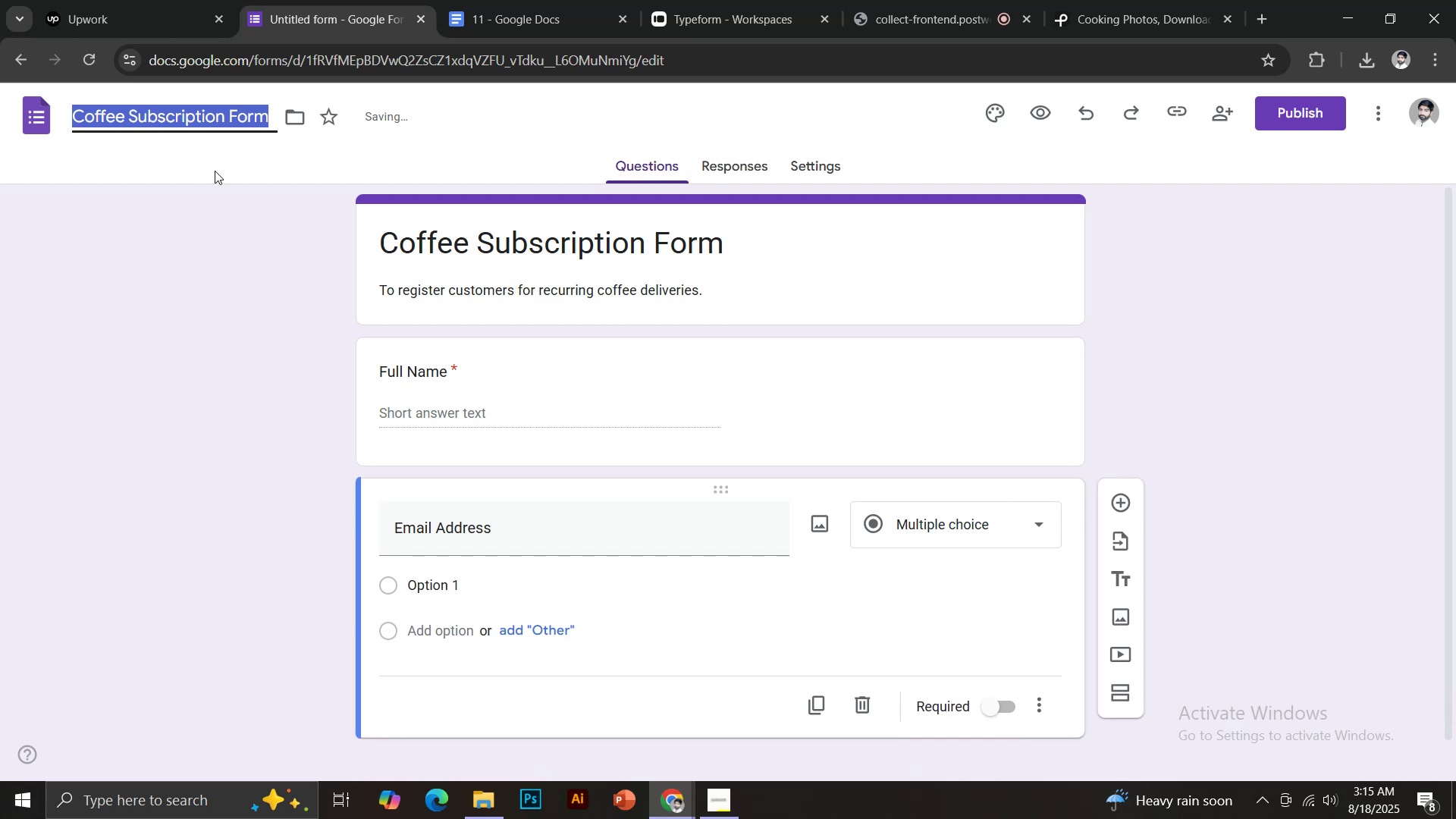 
left_click([229, 202])
 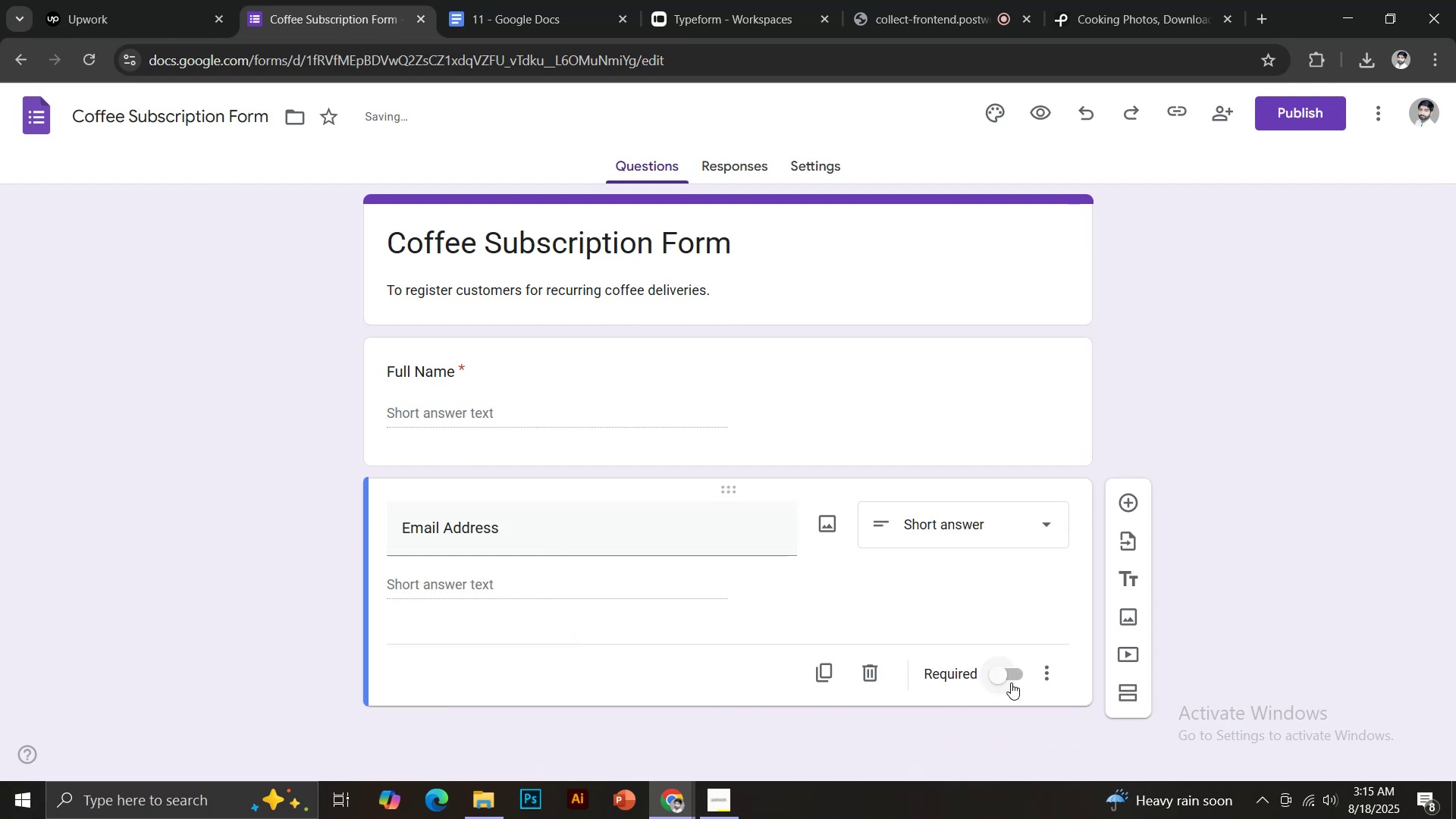 
left_click([1005, 675])
 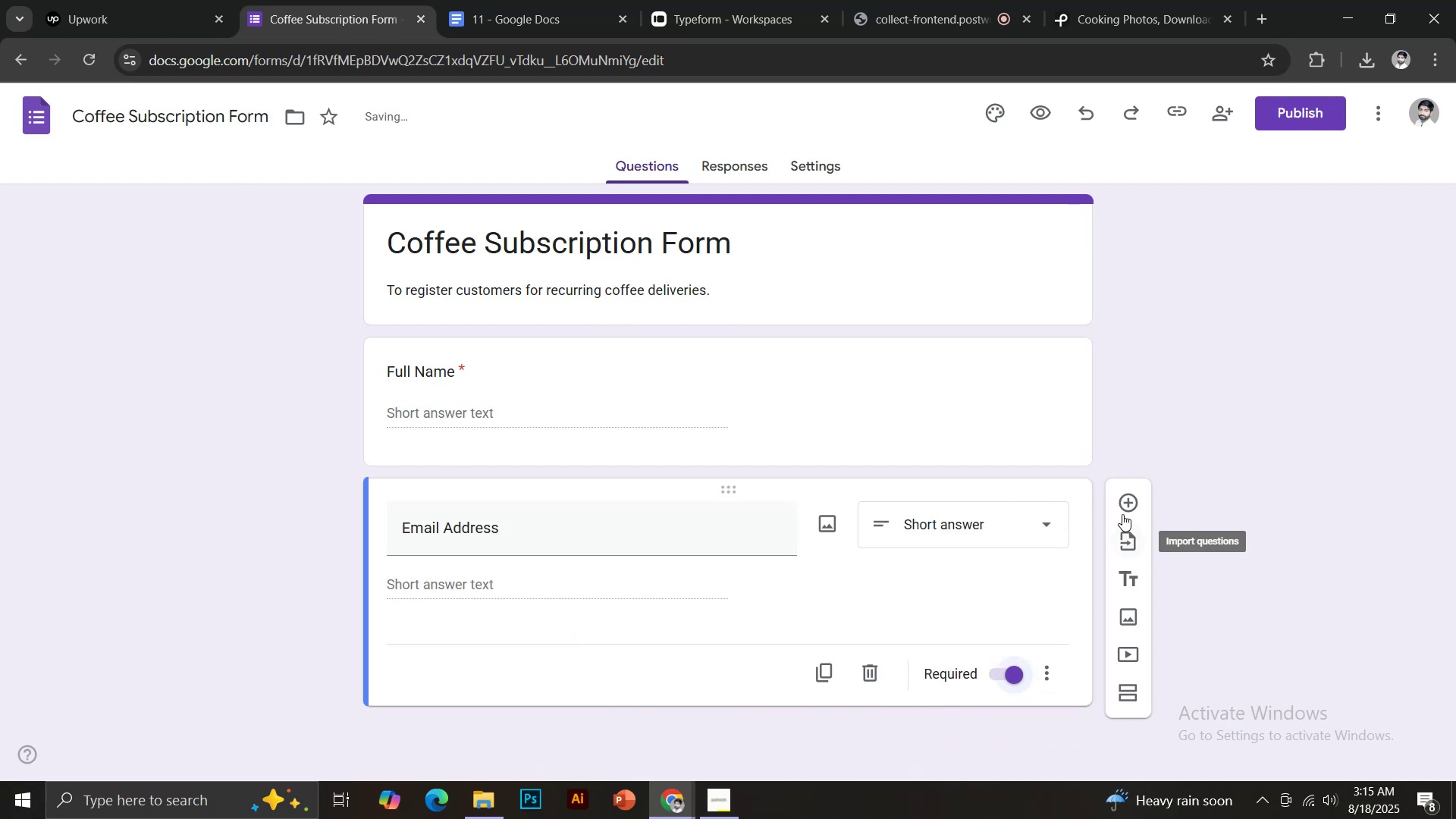 
left_click([1127, 499])
 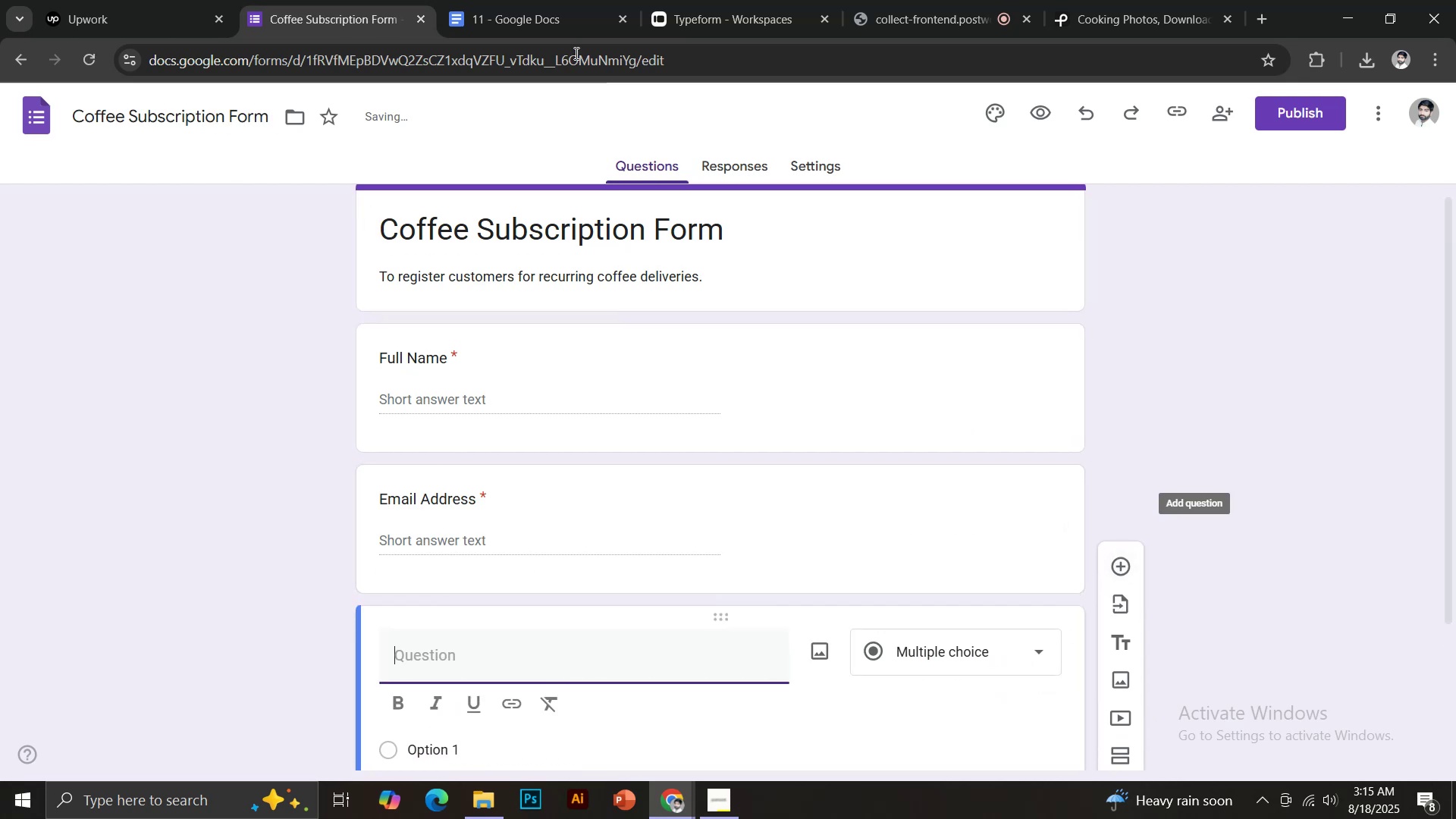 
left_click([531, 0])
 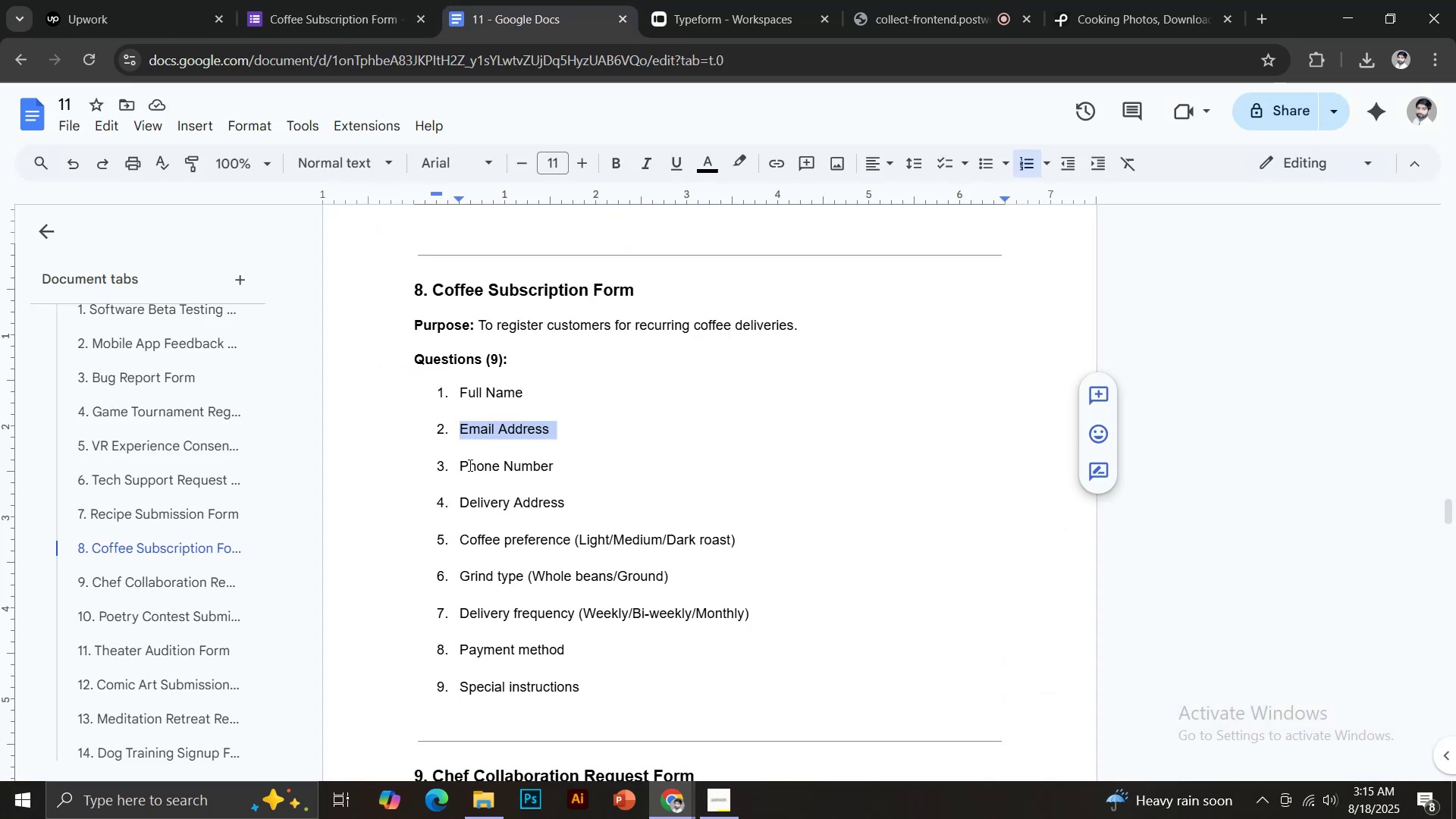 
left_click_drag(start_coordinate=[460, 466], to_coordinate=[557, 472])
 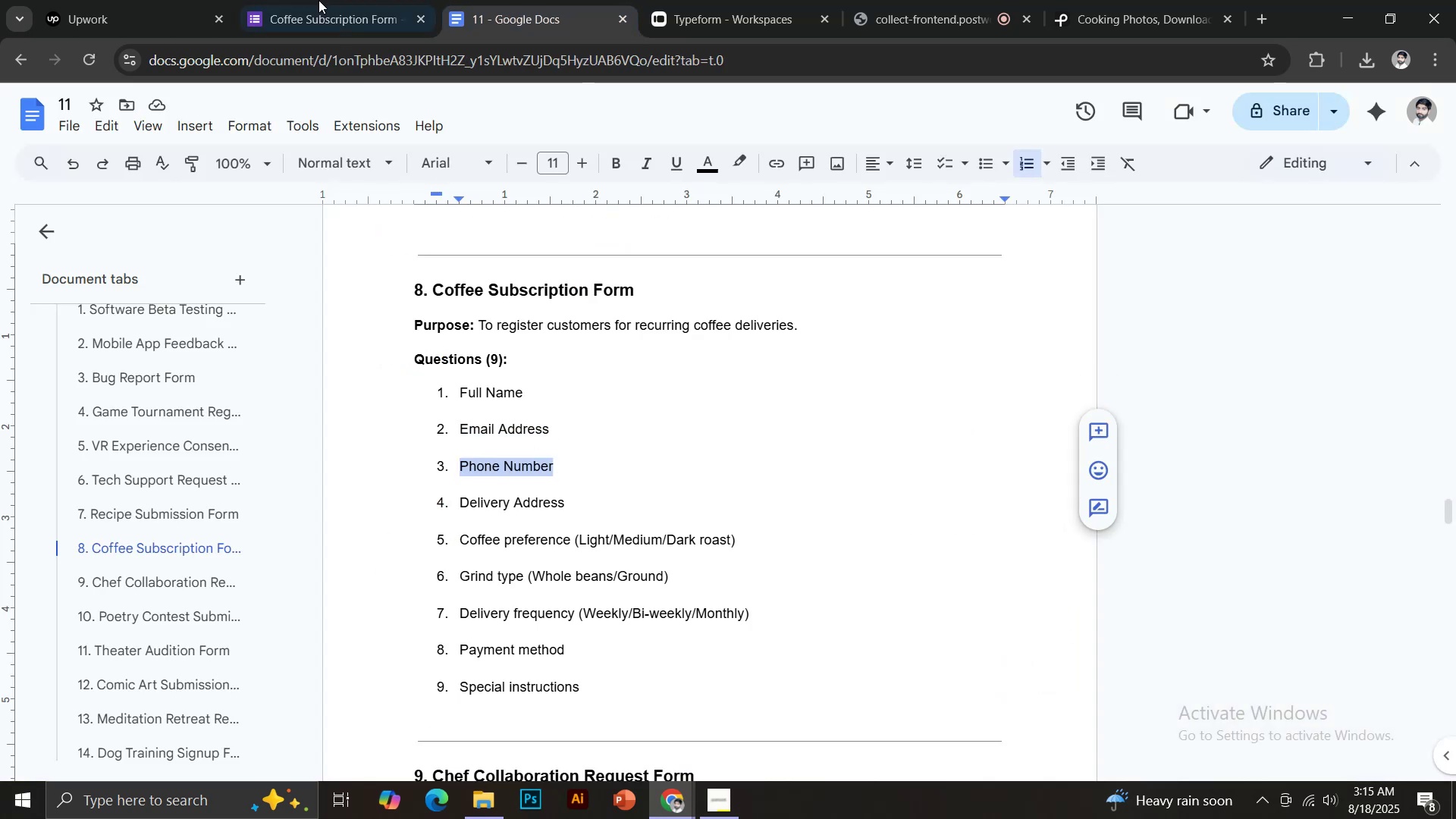 
key(Control+C)
 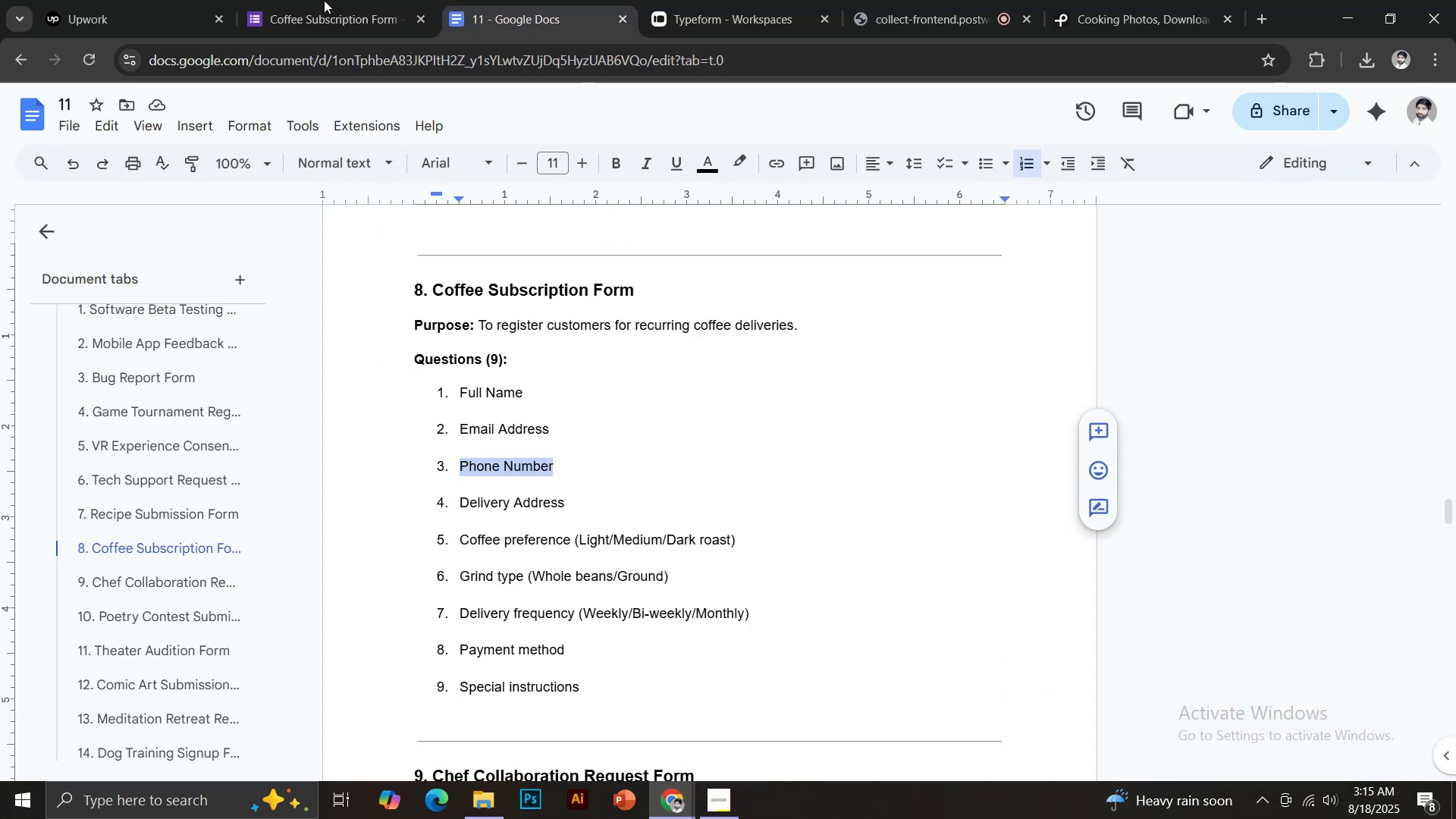 
left_click([318, 0])
 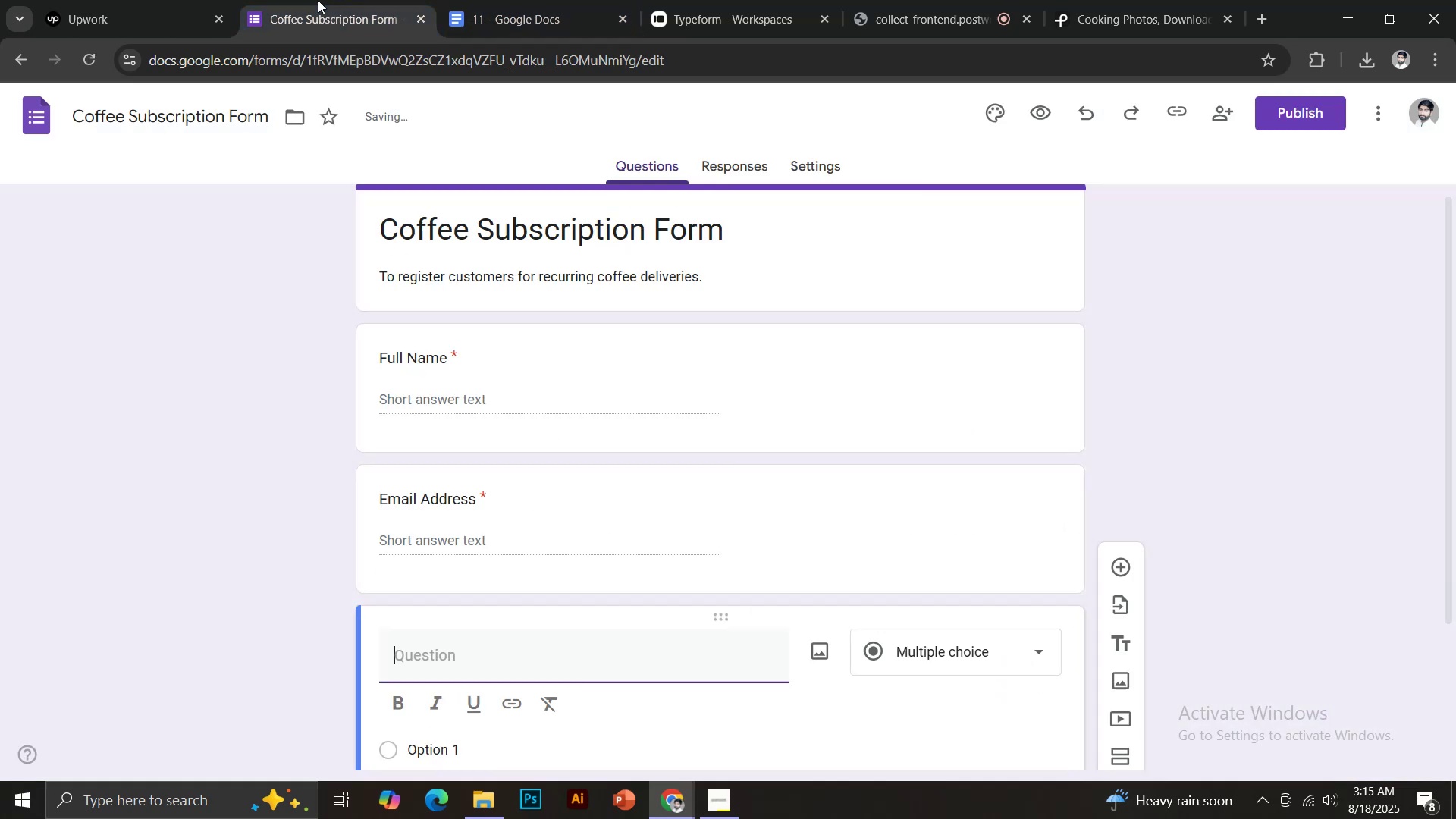 
key(Control+Shift+V)
 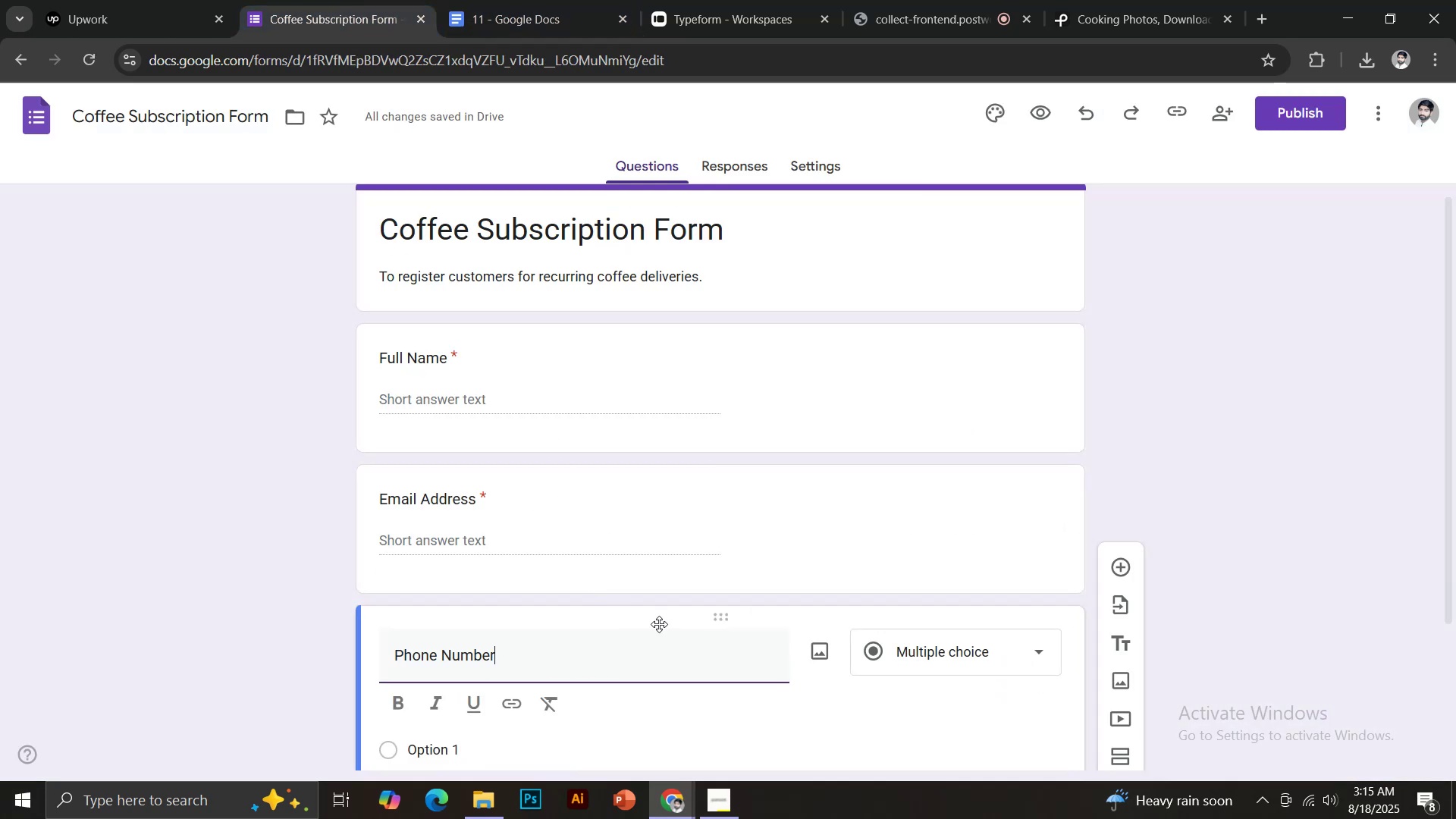 
scroll: coordinate [706, 616], scroll_direction: down, amount: 5.0
 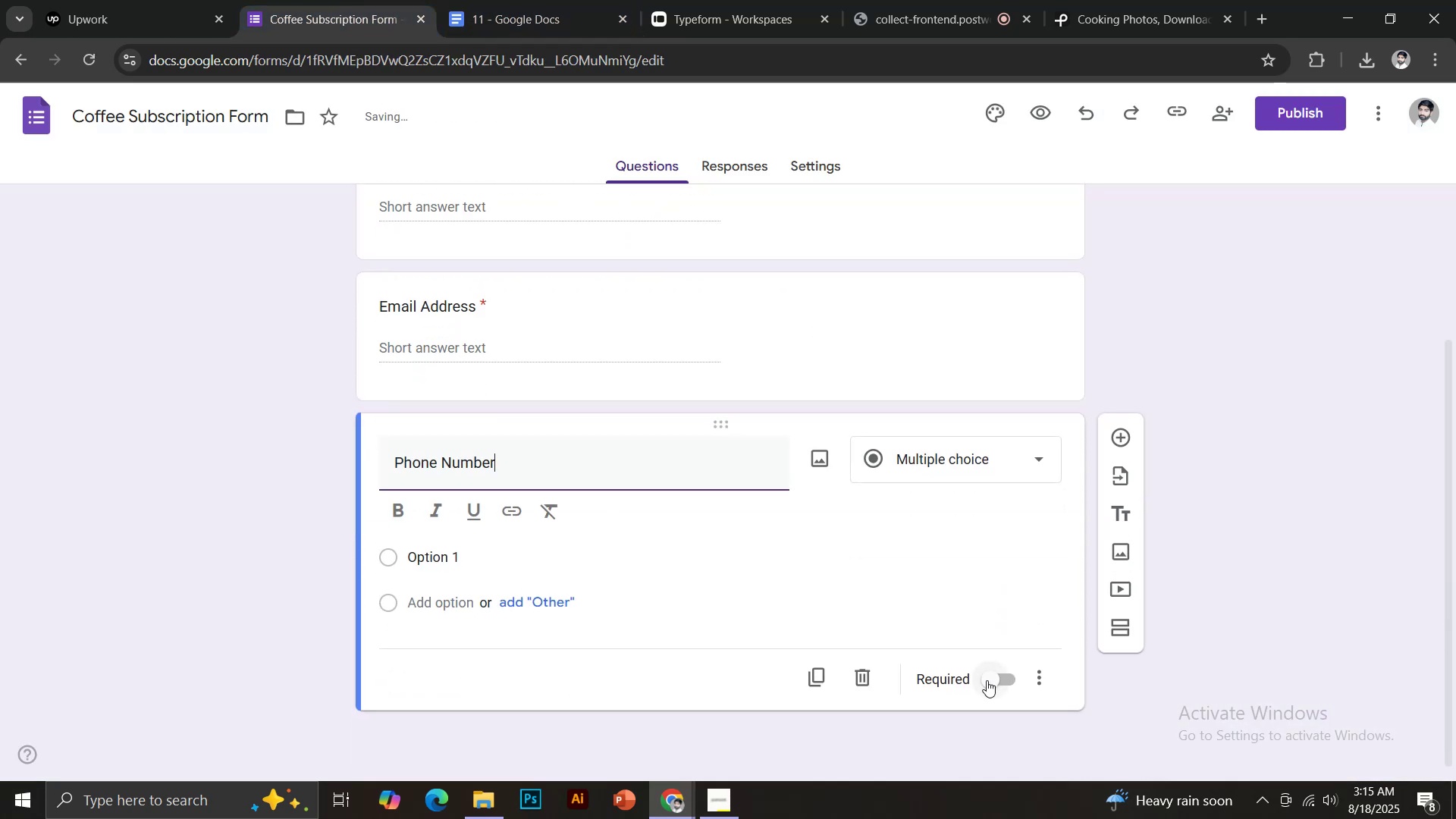 
left_click([991, 680])
 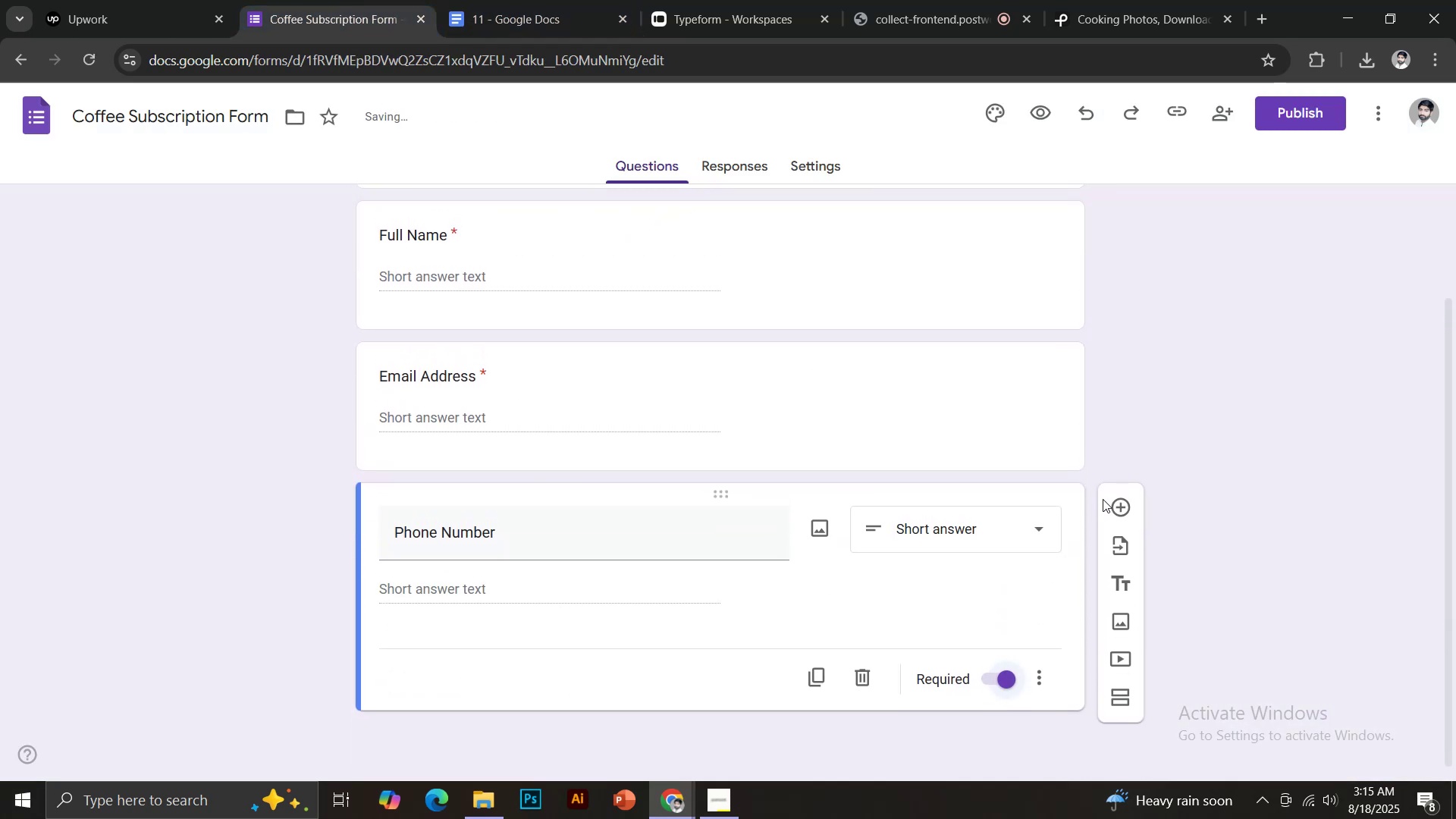 
left_click([1117, 498])
 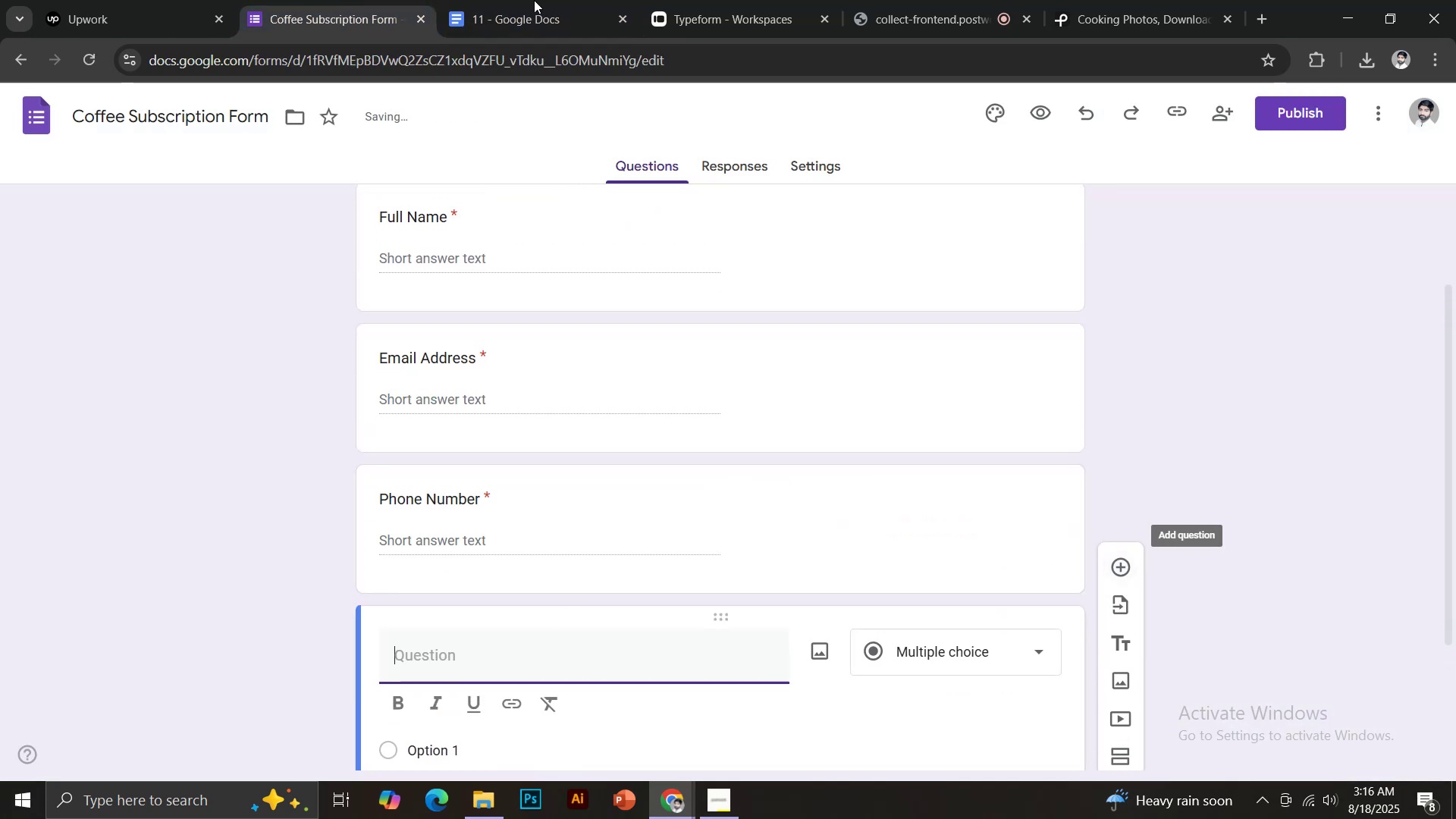 
left_click([472, 0])
 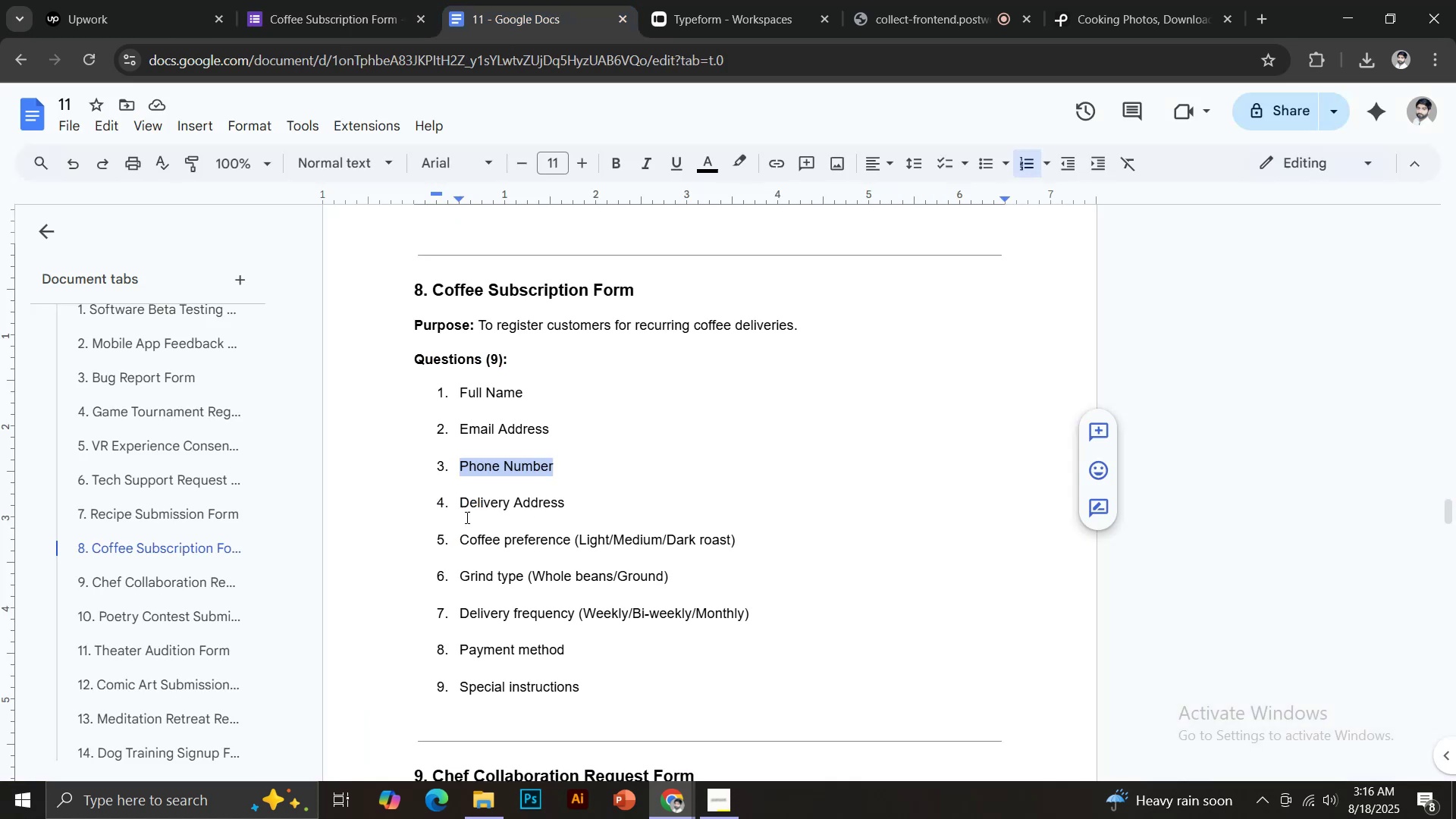 
left_click_drag(start_coordinate=[460, 507], to_coordinate=[569, 499])
 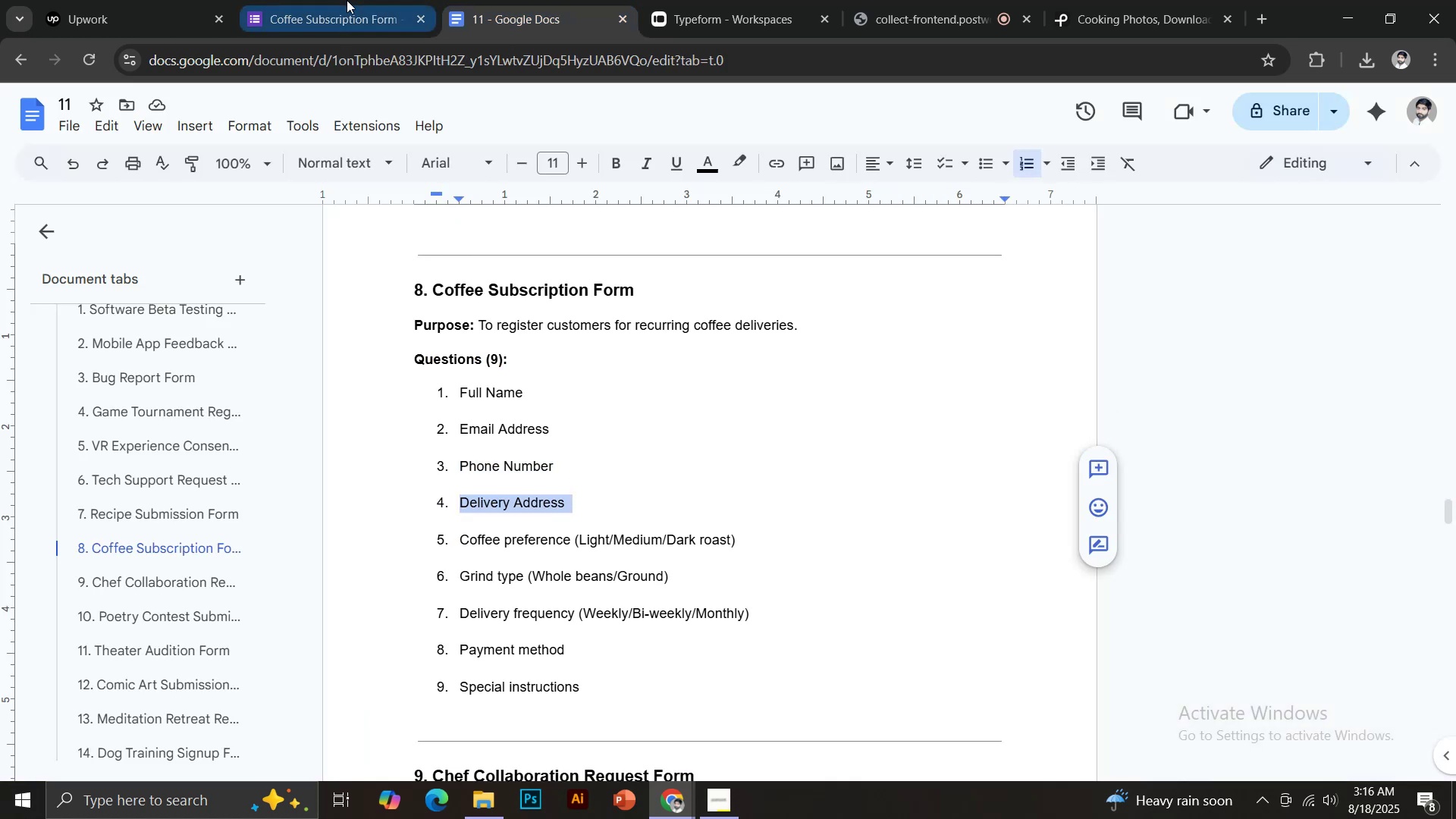 
key(Control+C)
 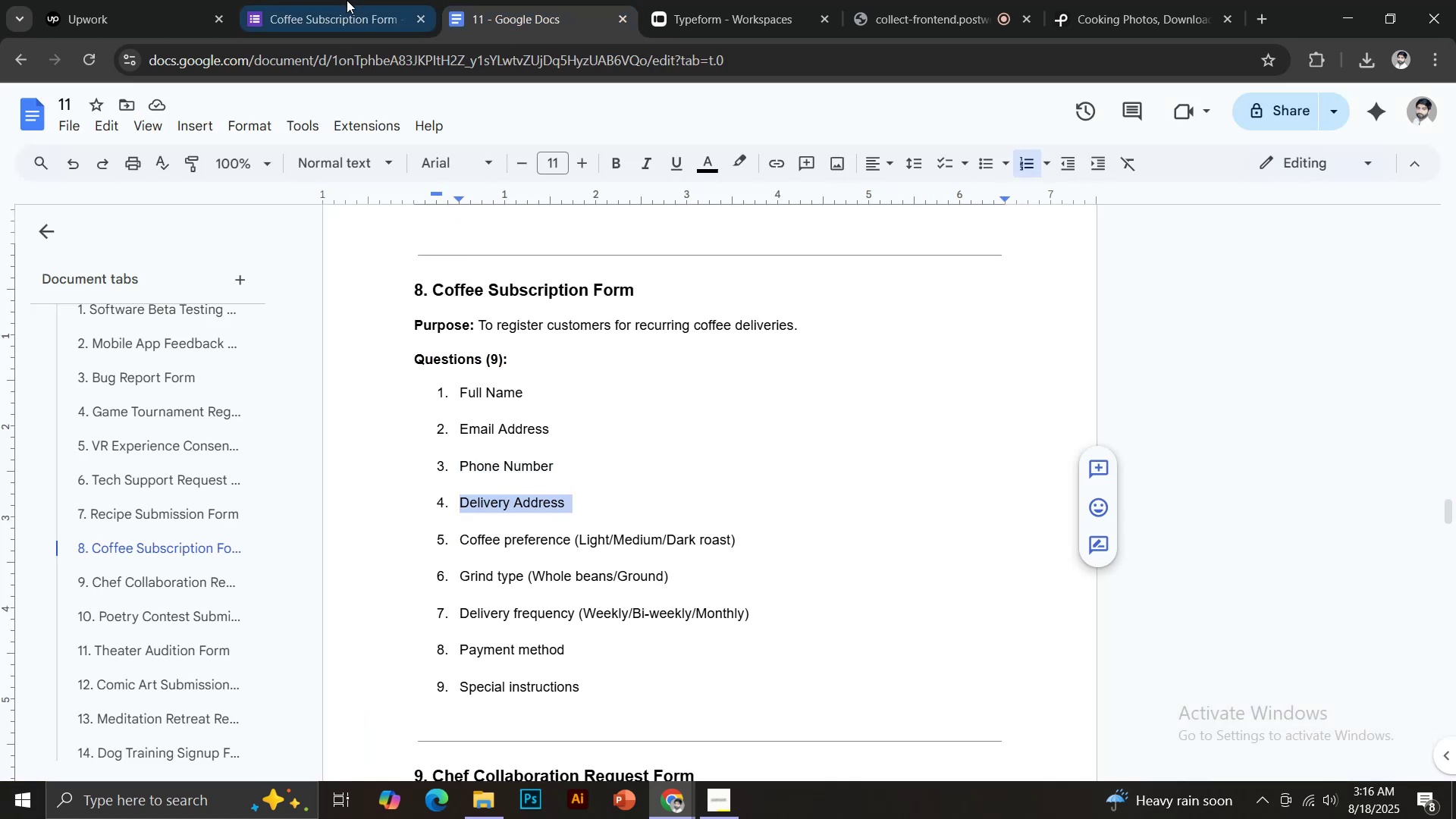 
left_click([347, 0])
 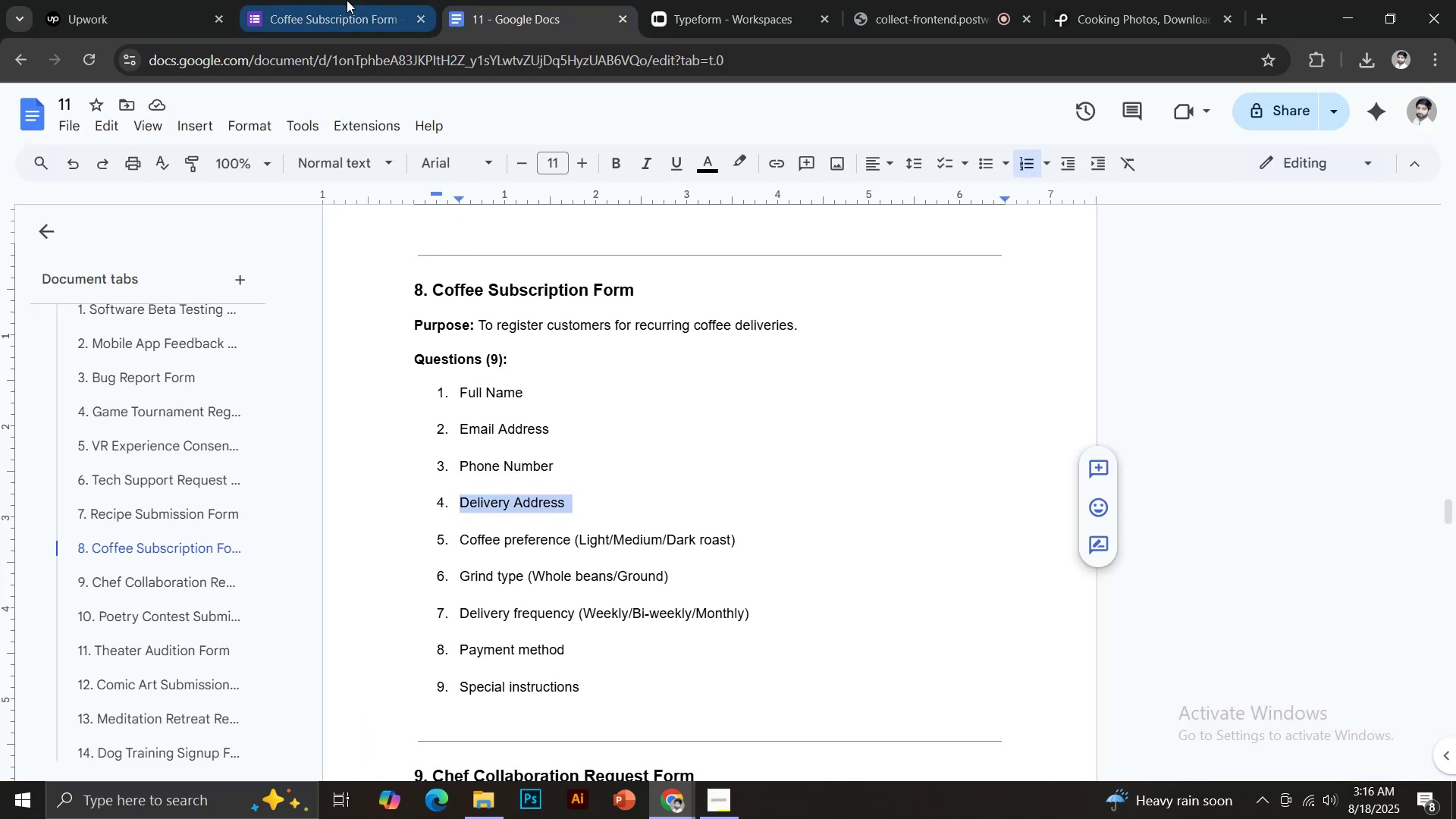 
key(Control+Shift+V)
 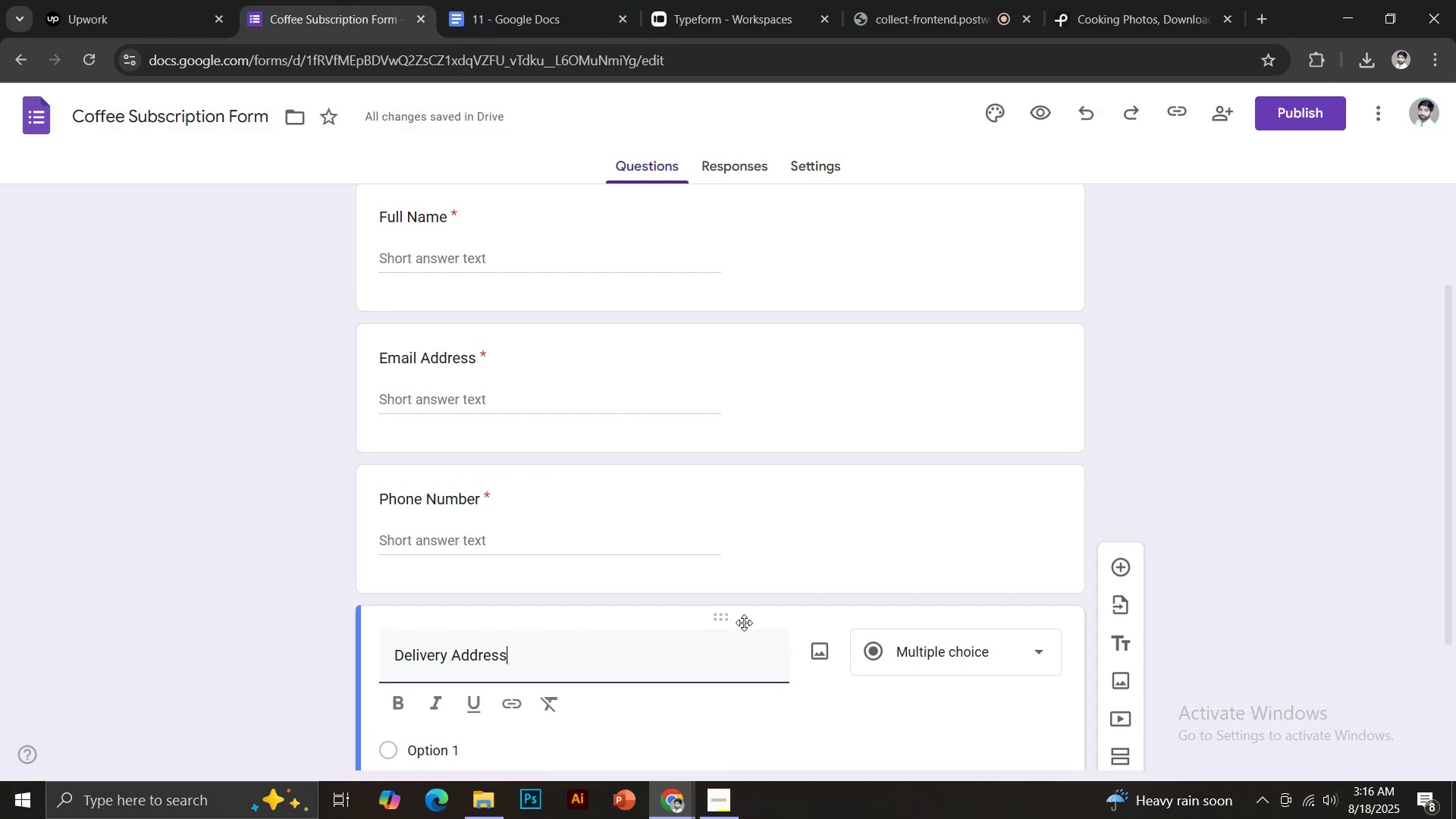 
scroll: coordinate [770, 619], scroll_direction: down, amount: 5.0
 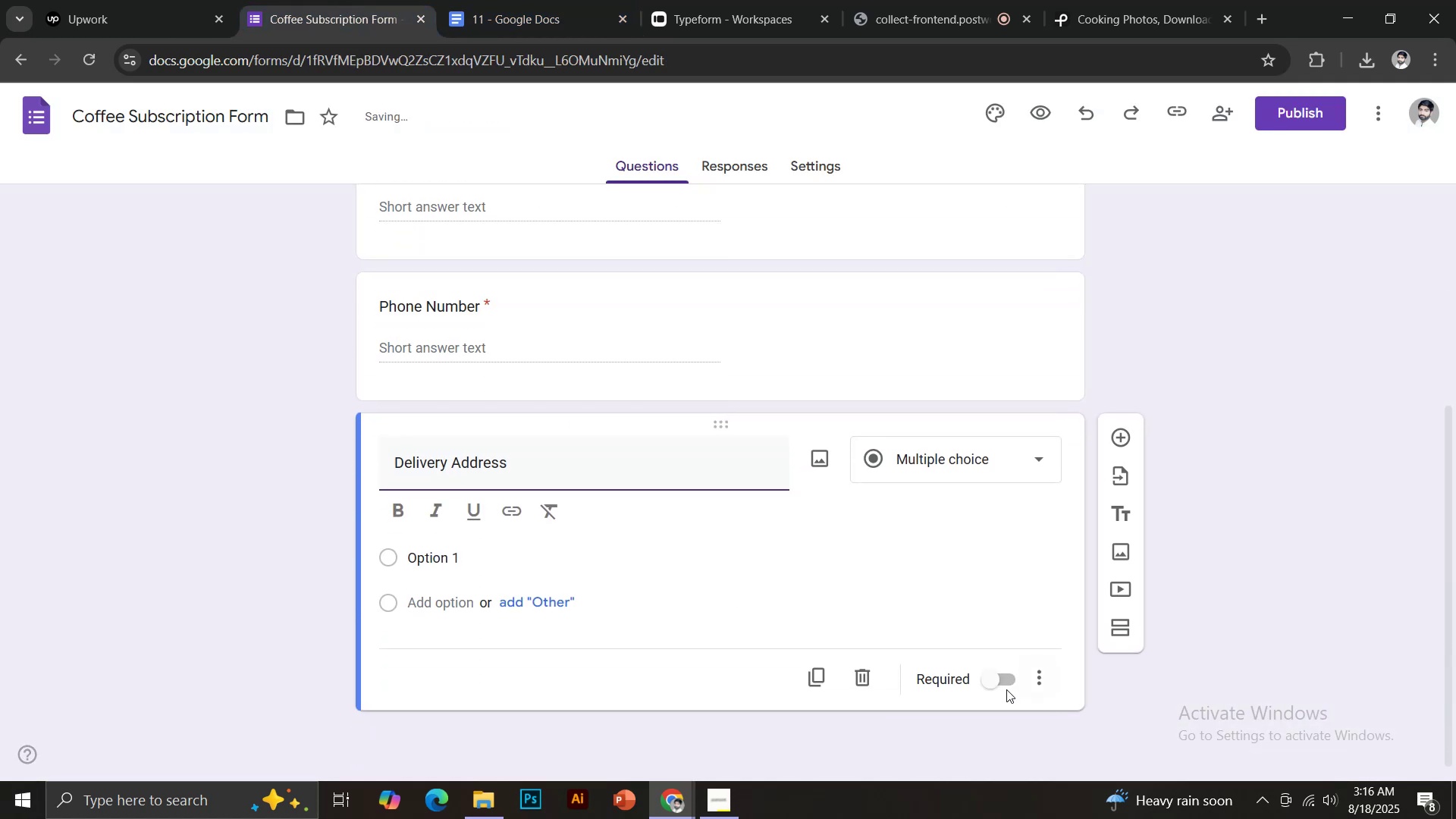 
left_click([998, 684])
 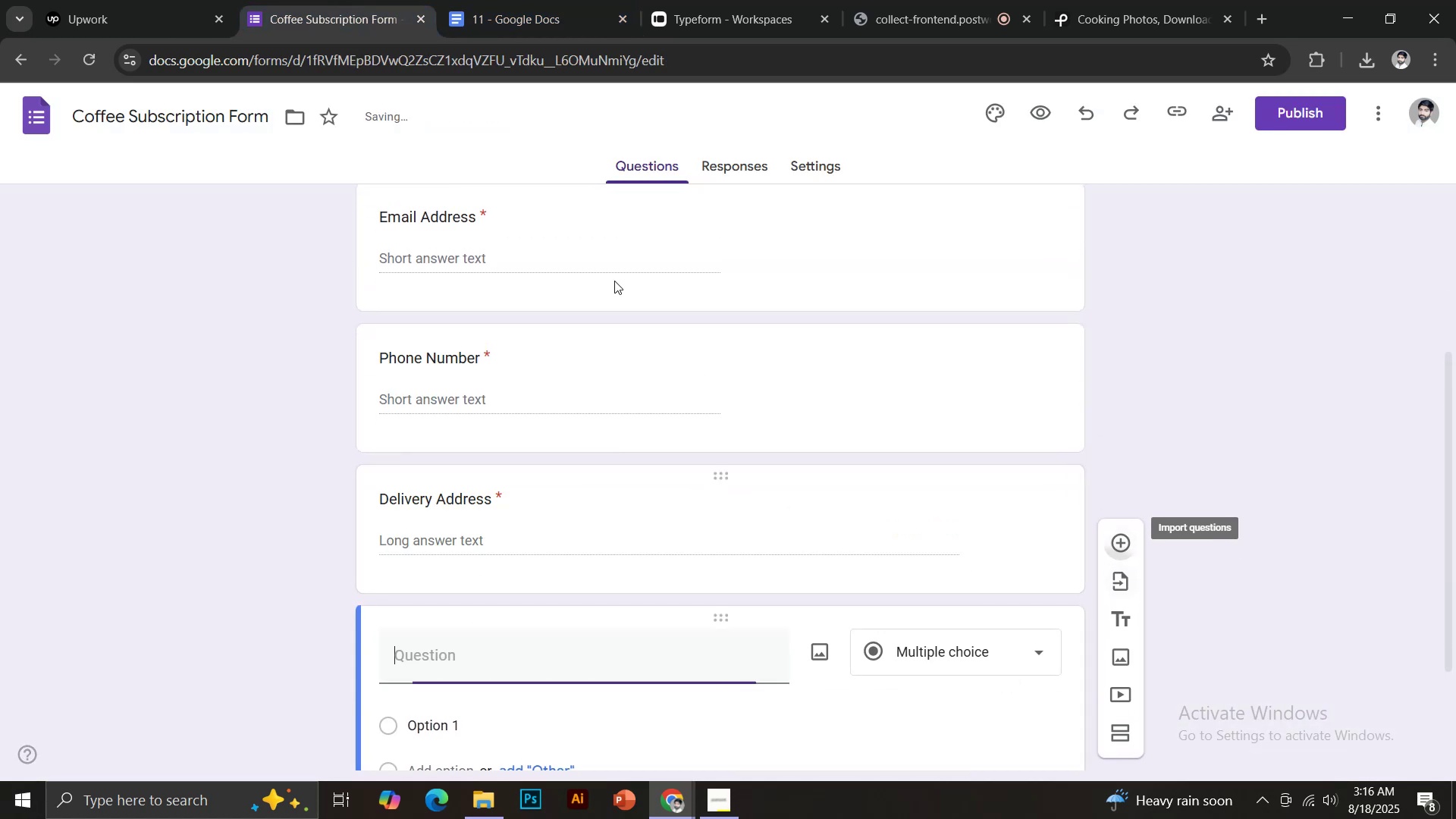 
left_click([524, 0])
 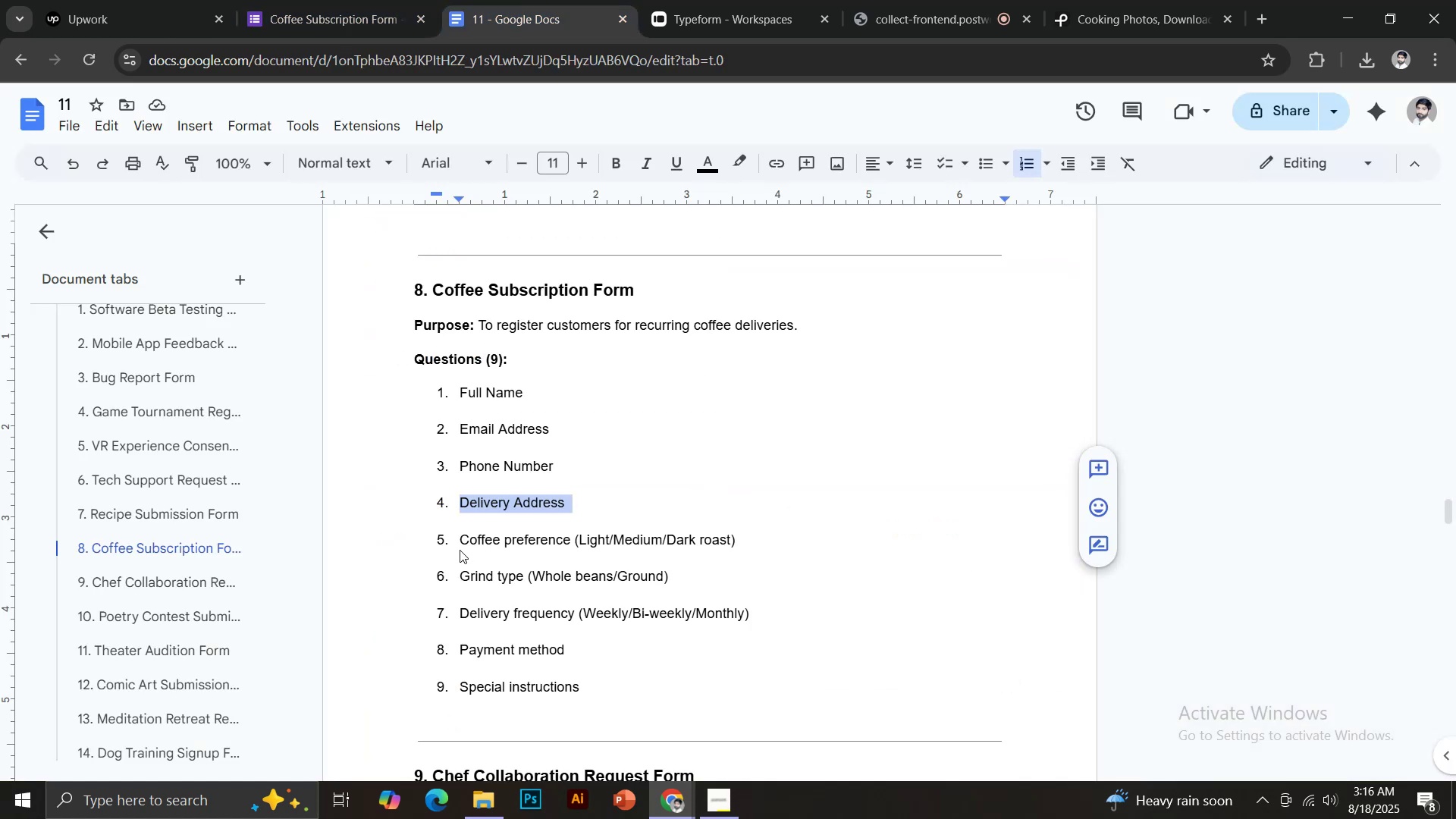 
left_click_drag(start_coordinate=[459, 545], to_coordinate=[572, 539])
 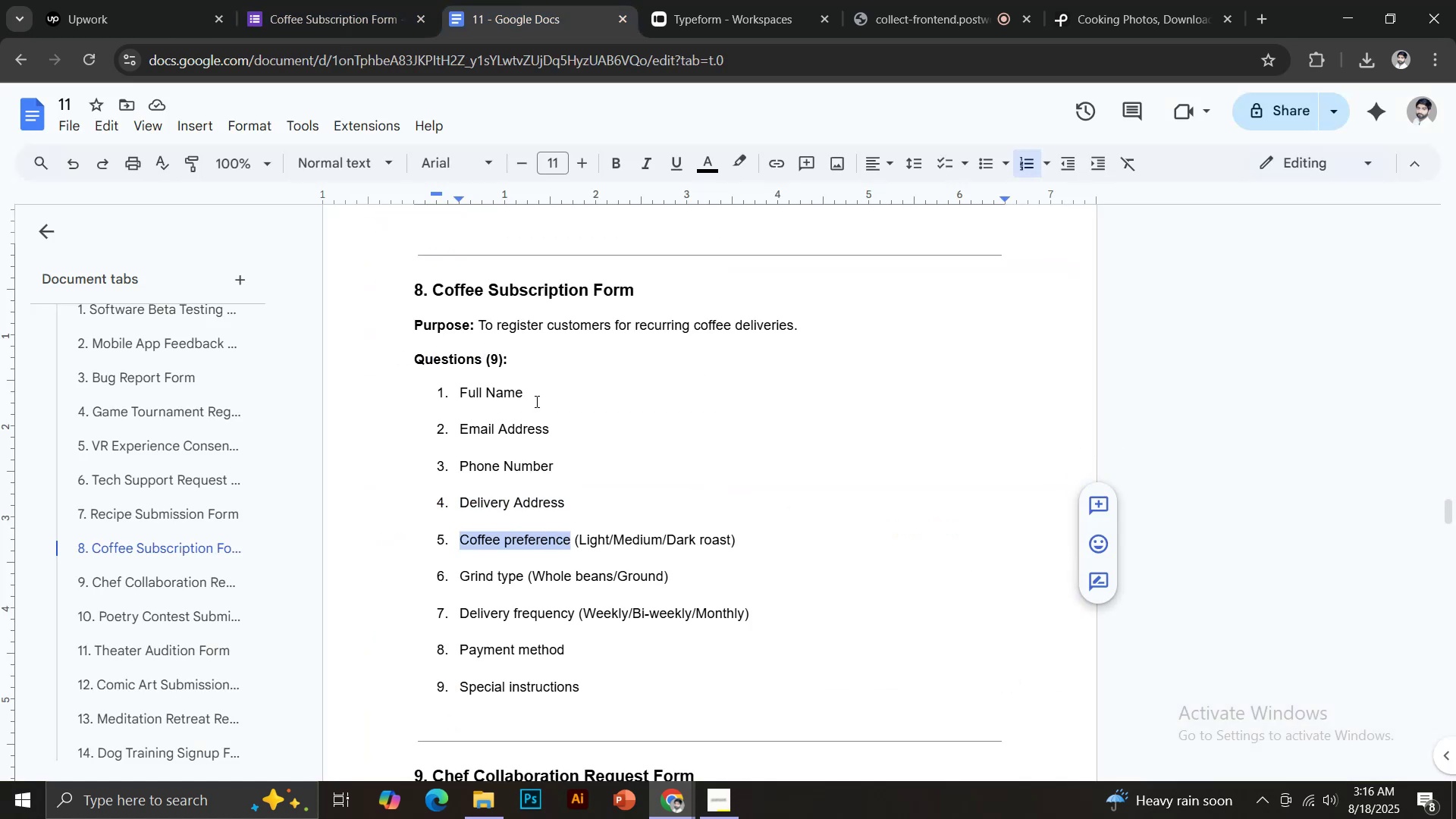 
key(Control+C)
 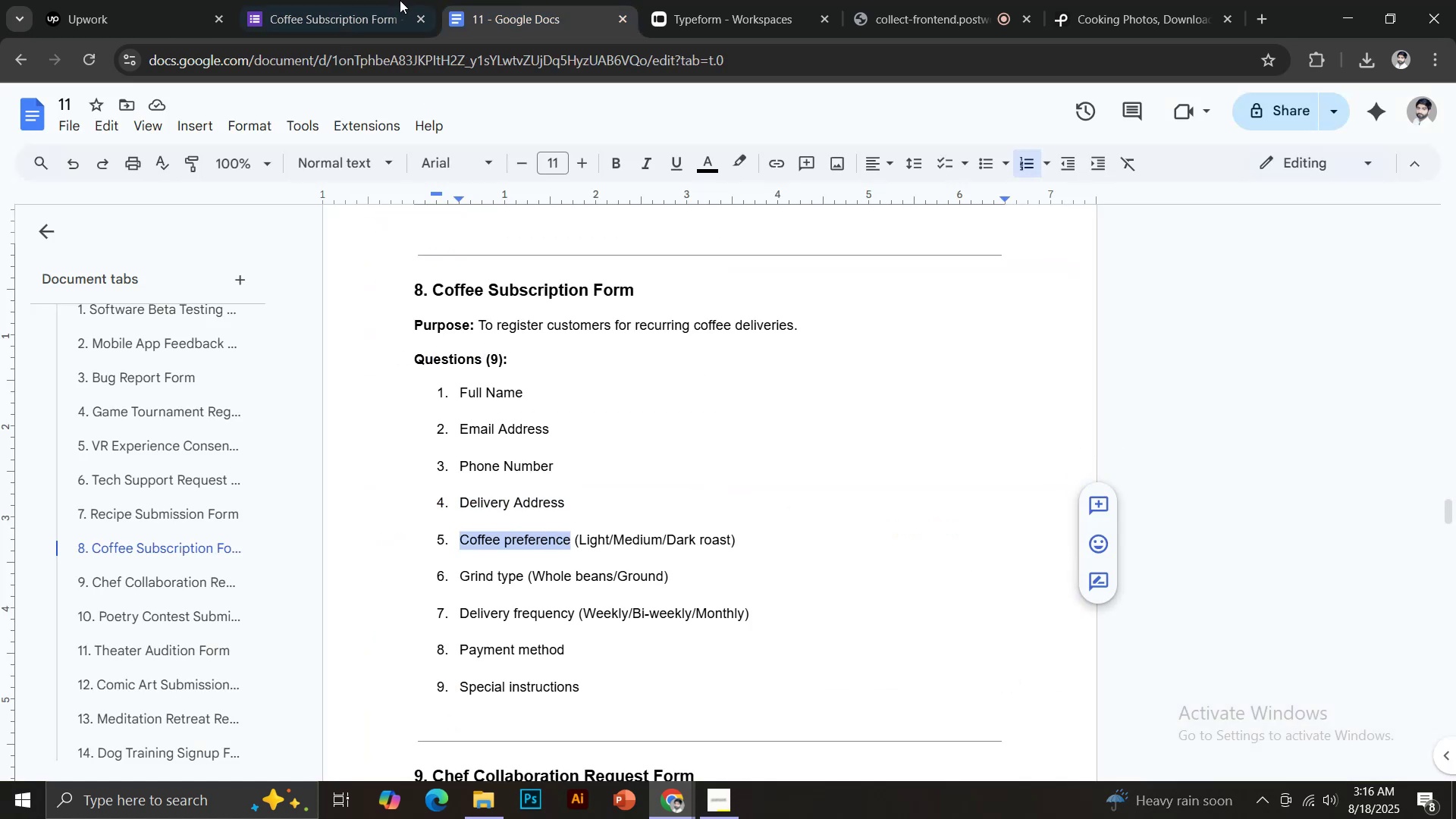 
left_click([398, 0])
 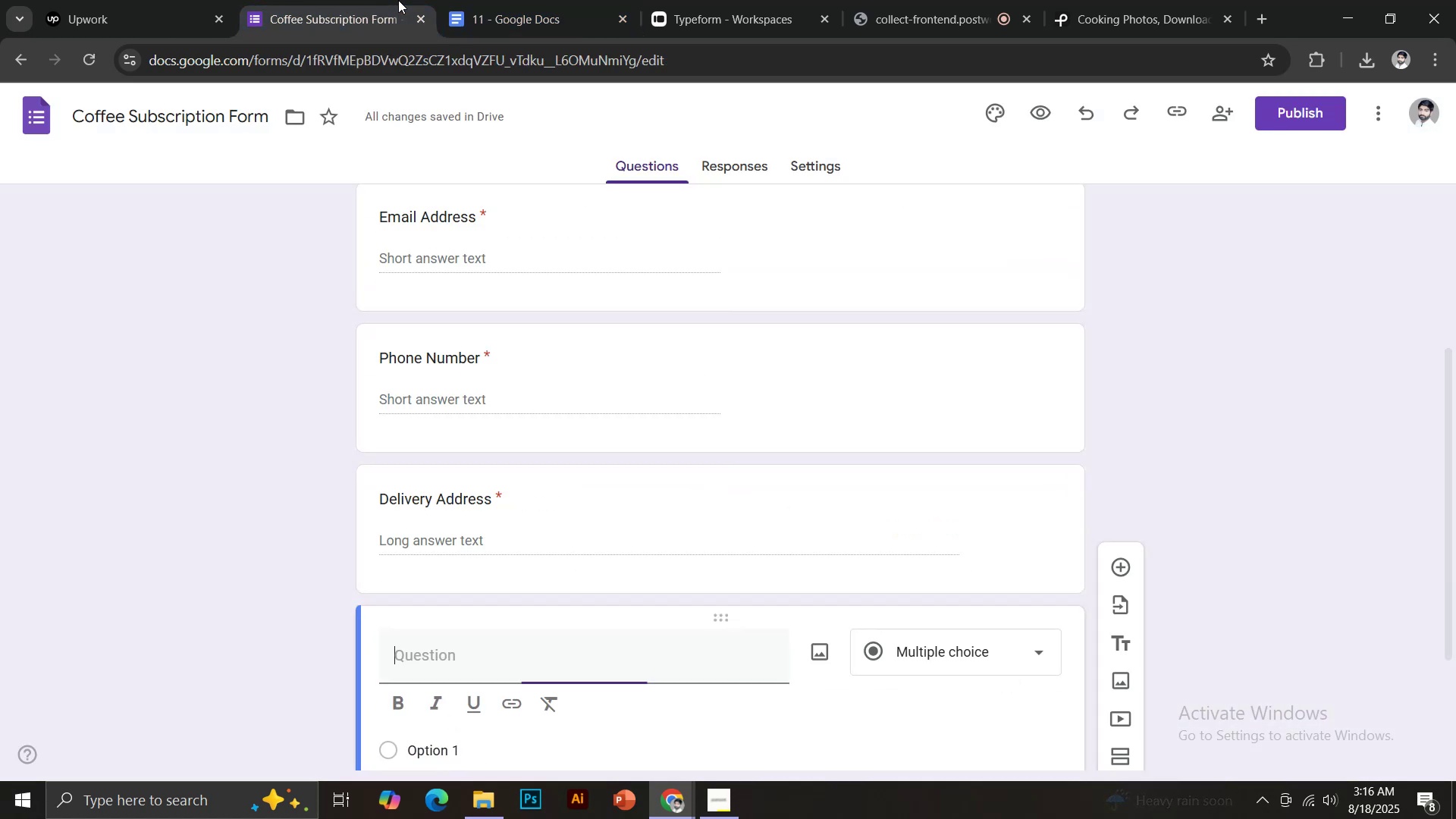 
key(Control+ControlLeft)
 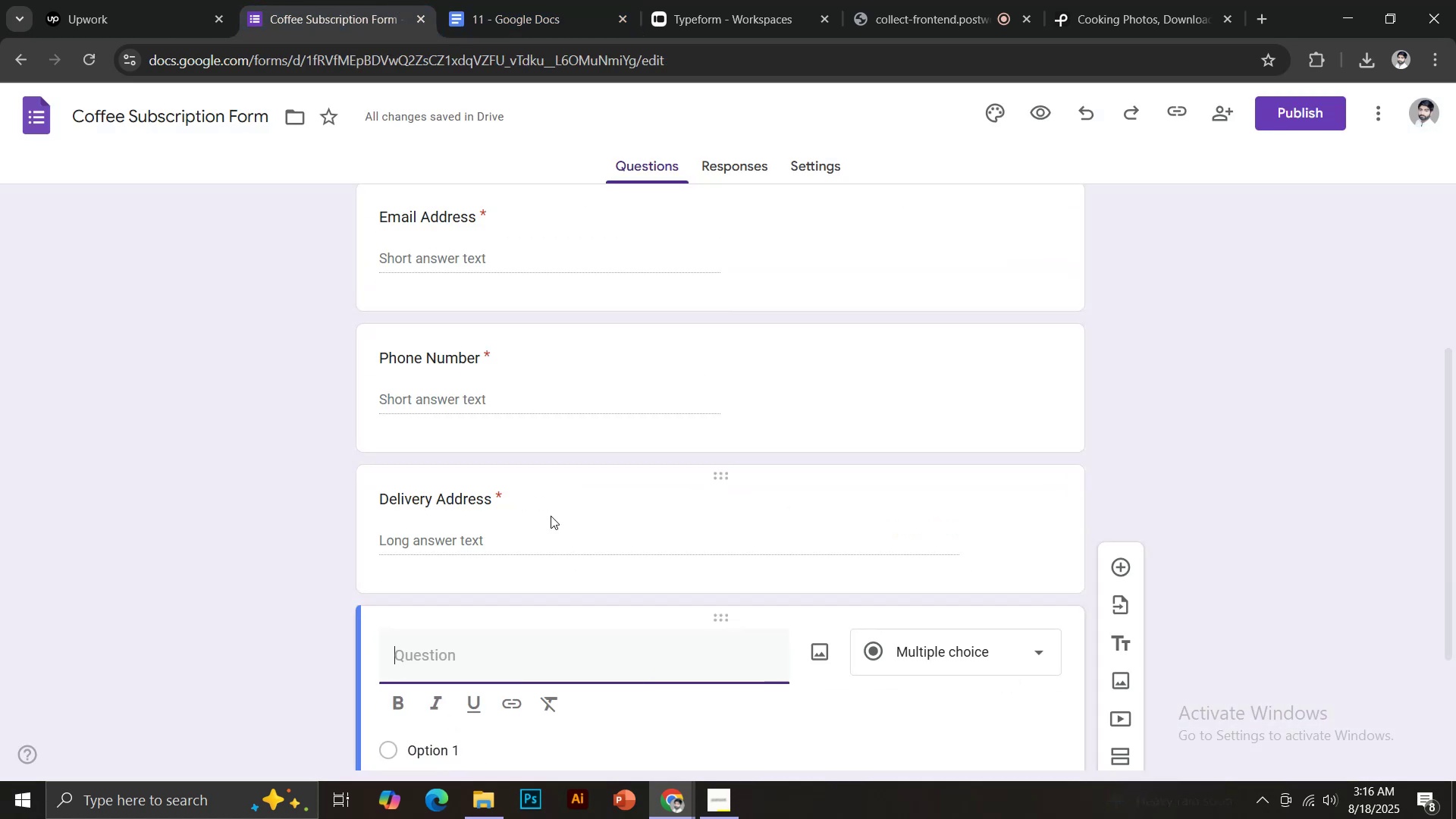 
key(Control+V)
 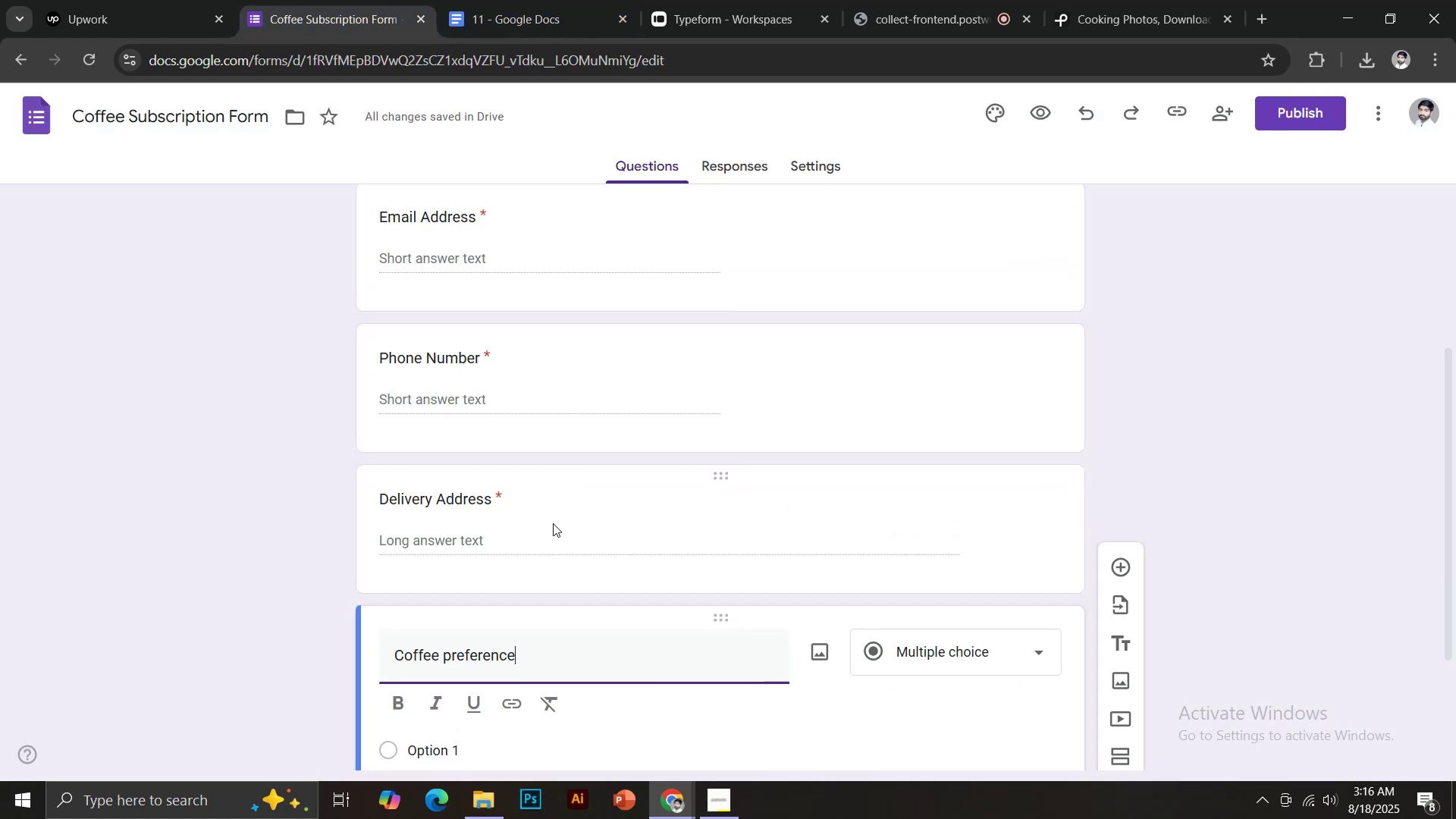 
scroll: coordinate [582, 526], scroll_direction: down, amount: 4.0
 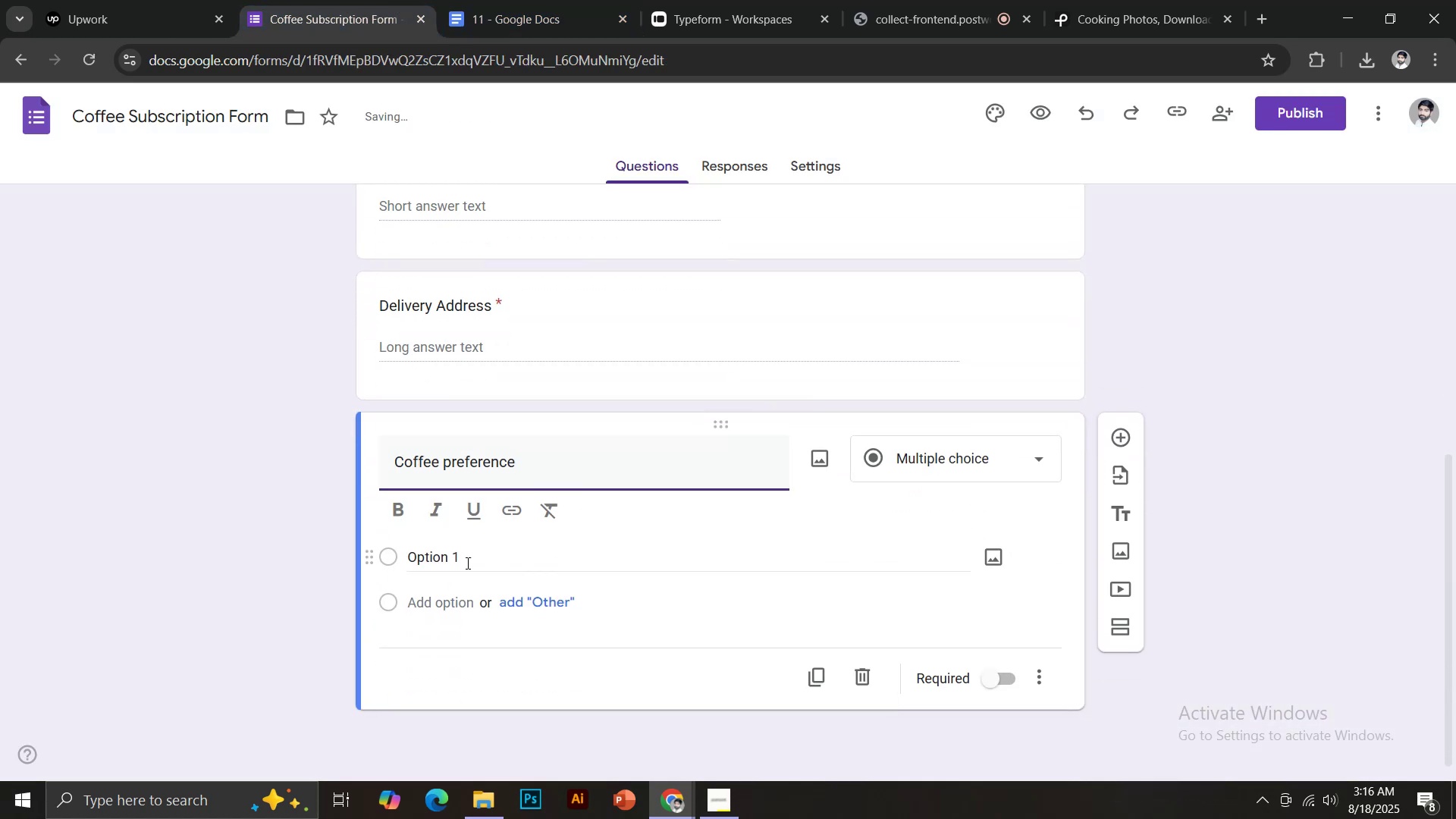 
left_click([448, 569])
 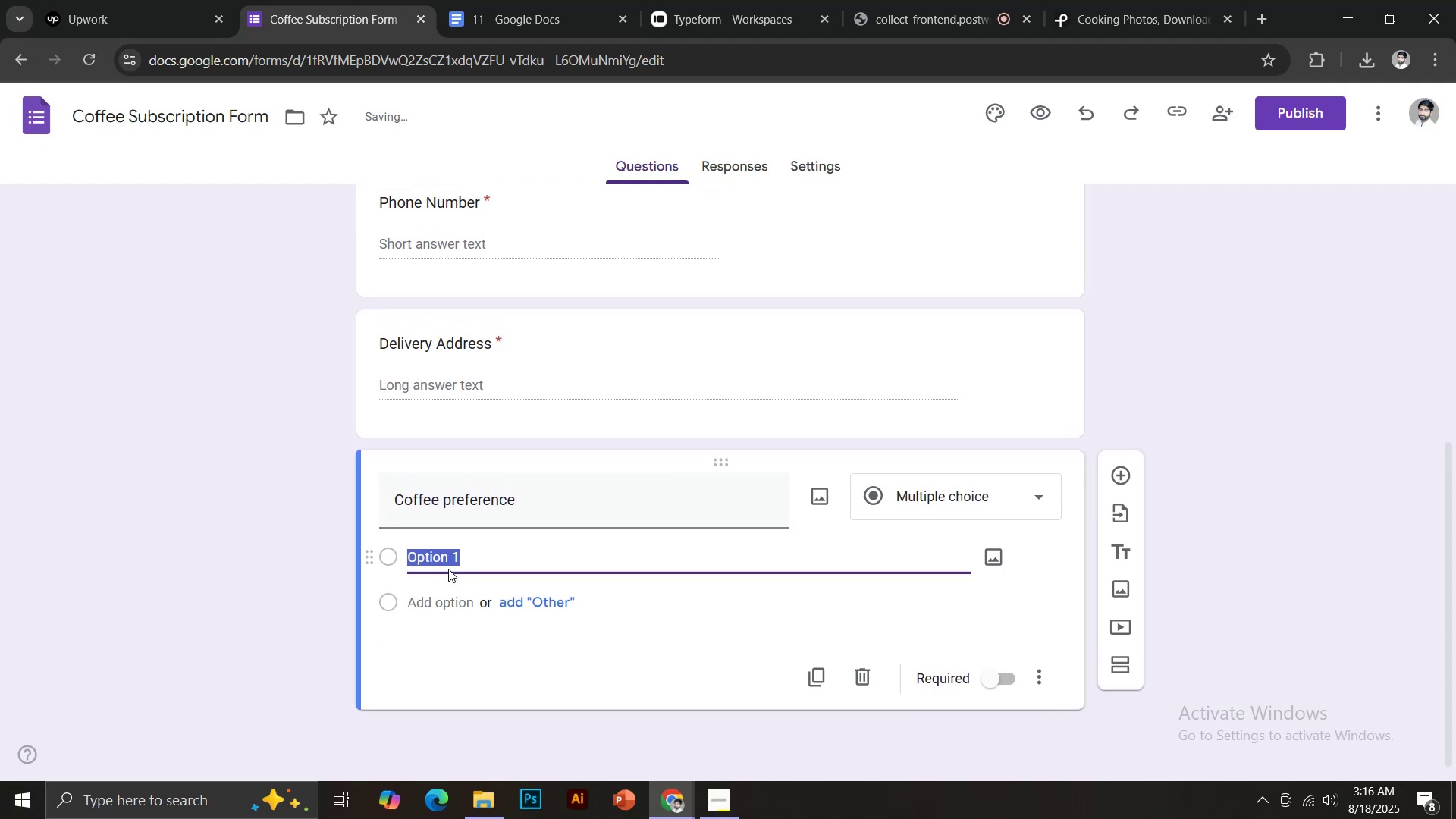 
type(Light)
 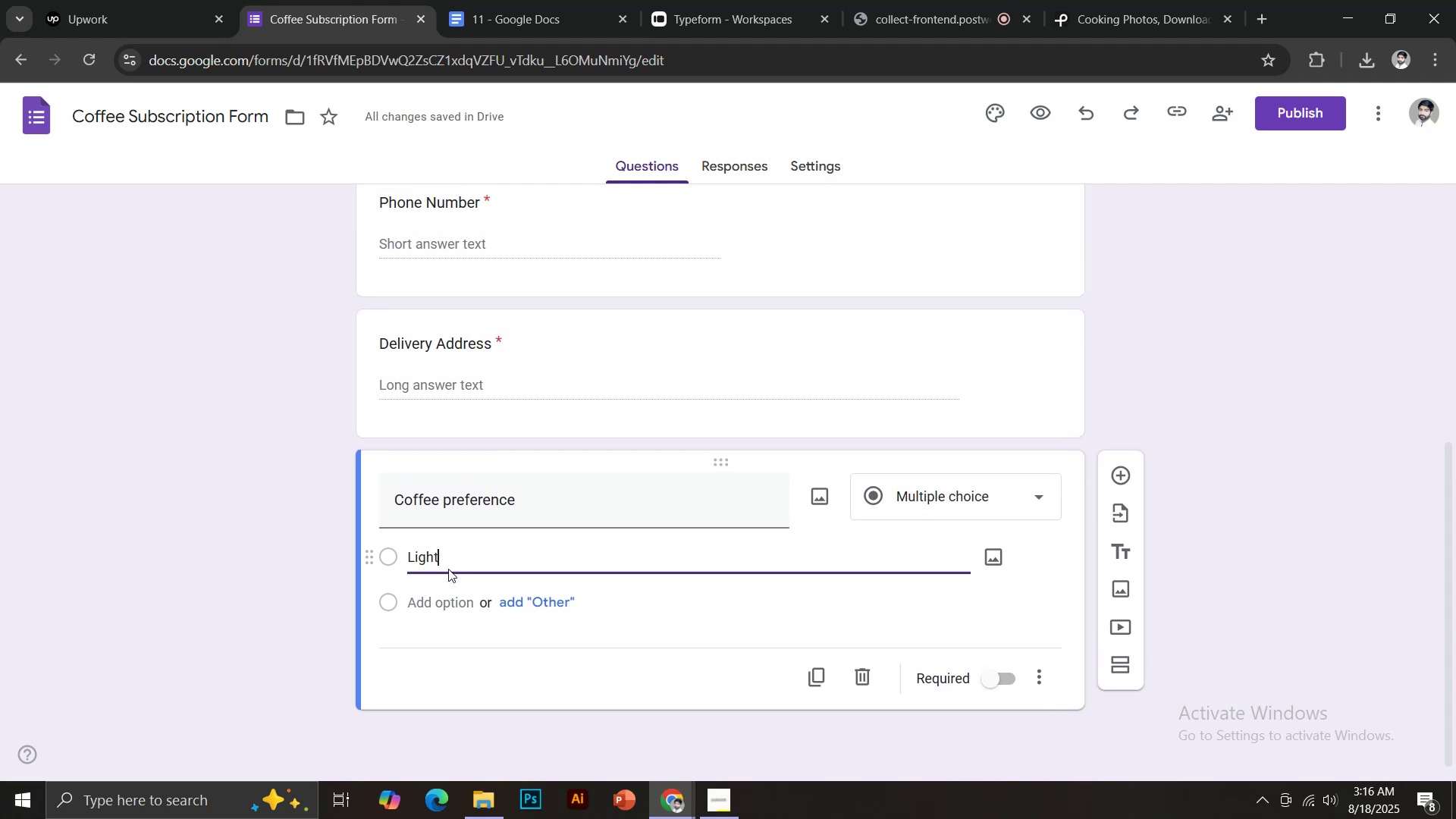 
key(Enter)
 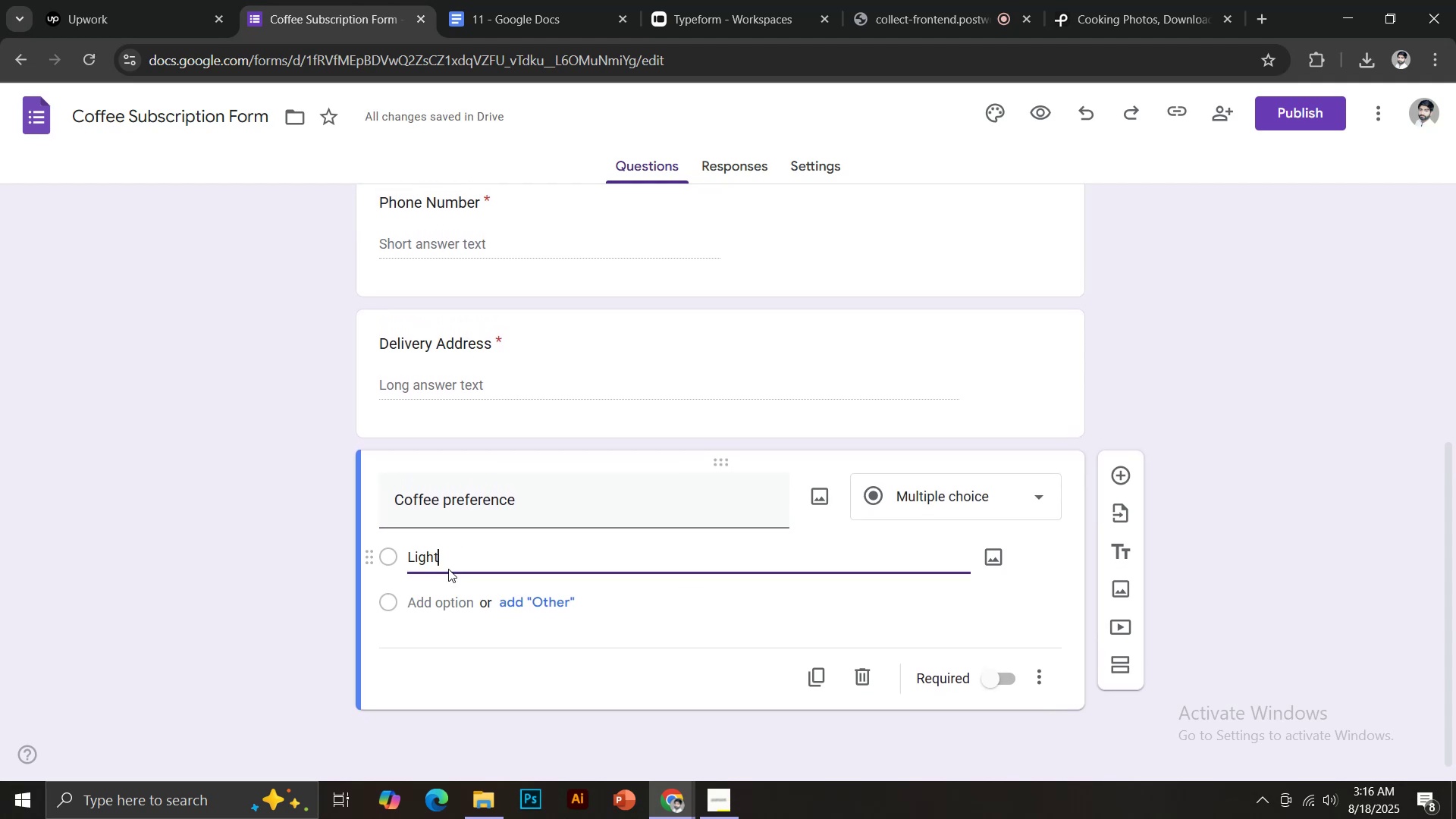 
type(Medium)
 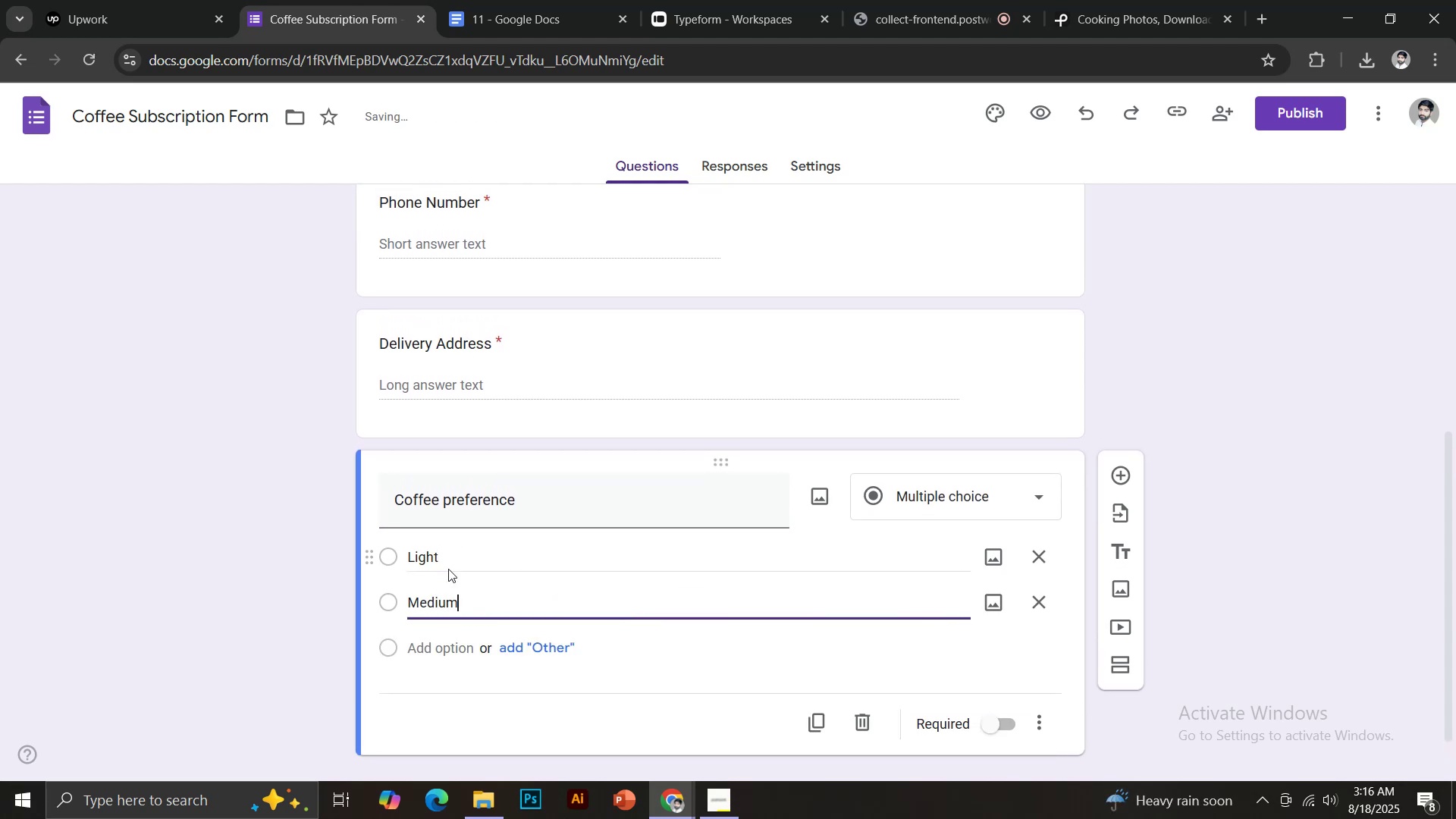 
key(Enter)
 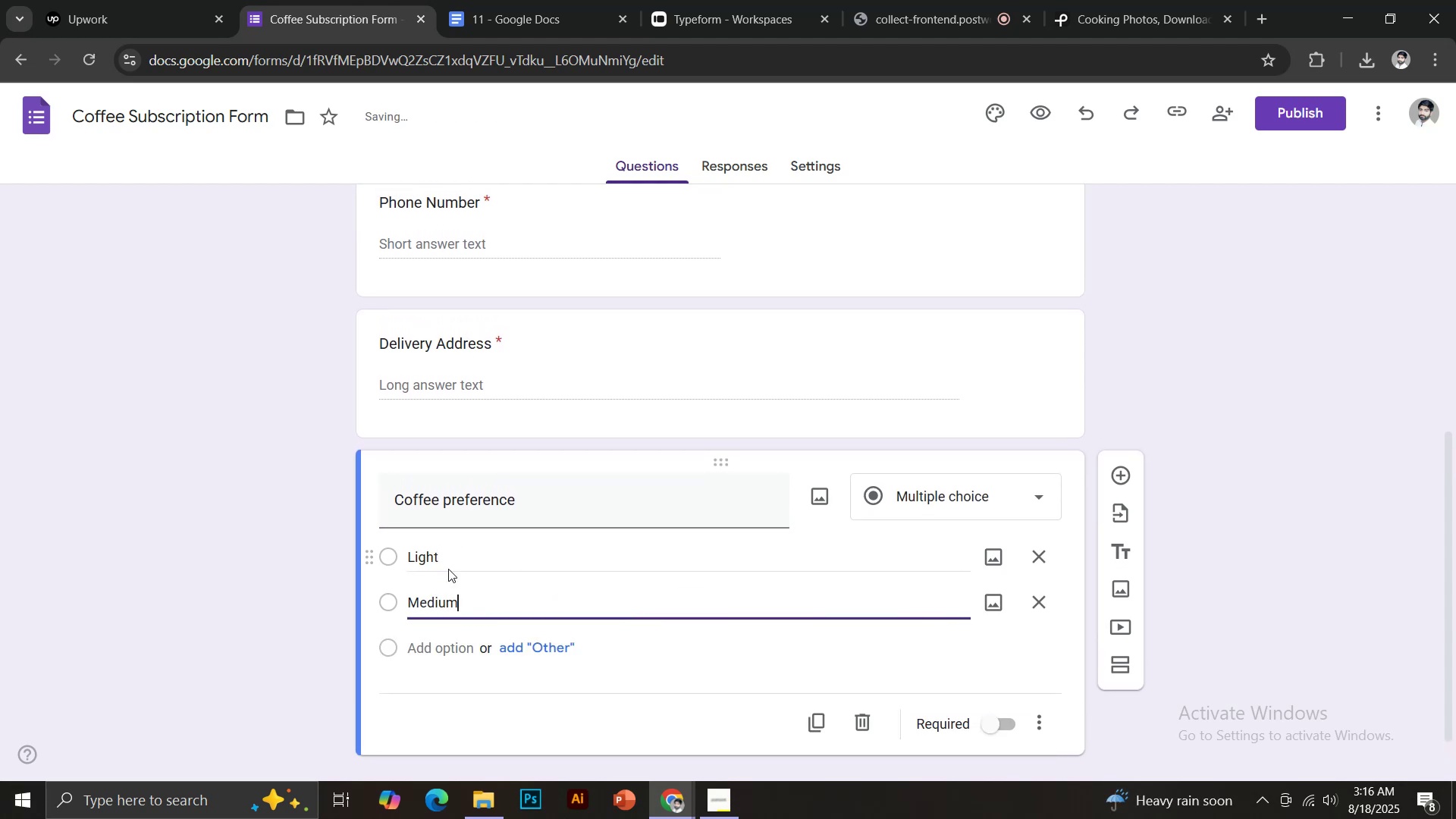 
type(Dark)
 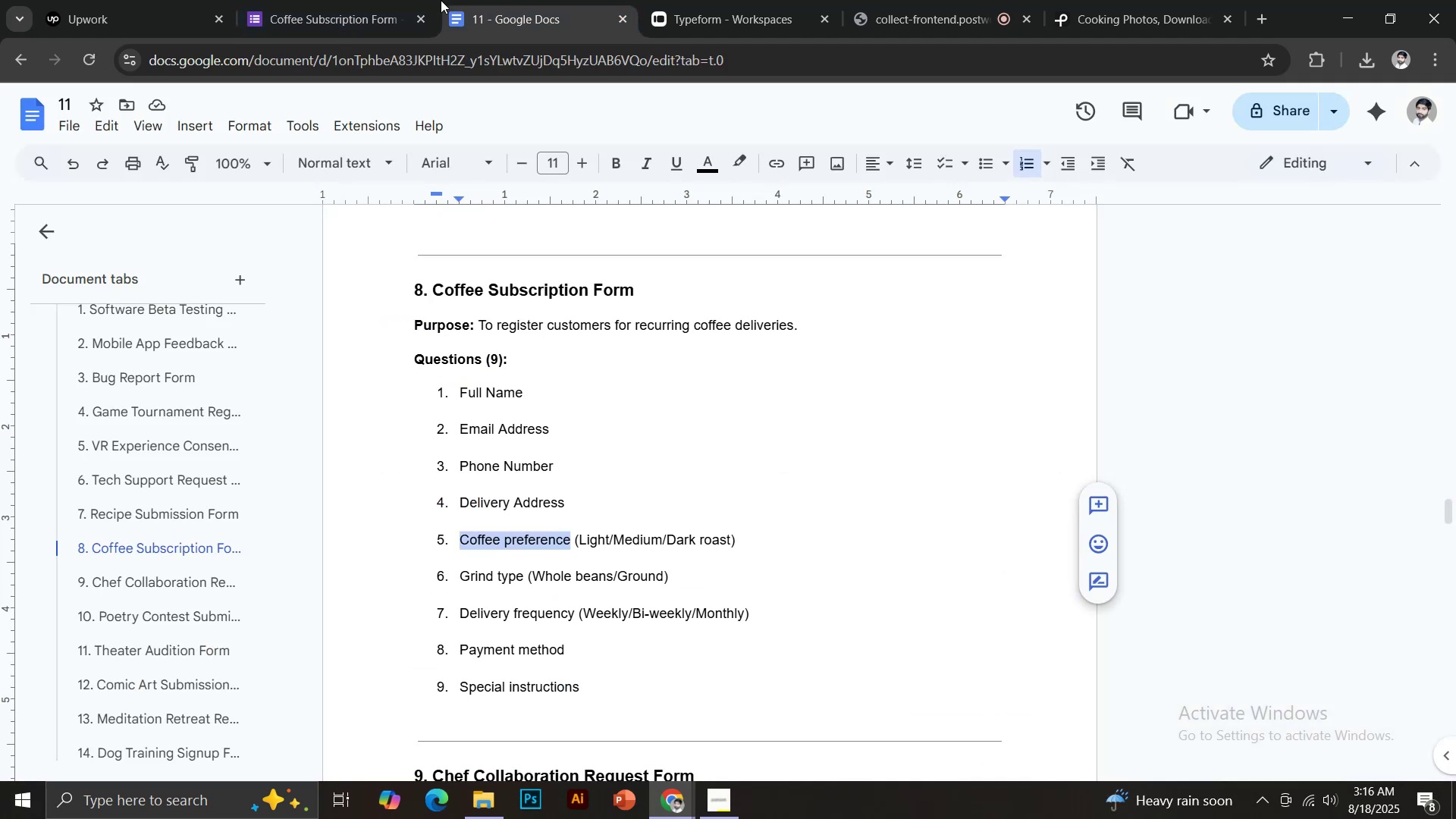 
left_click([382, 0])
 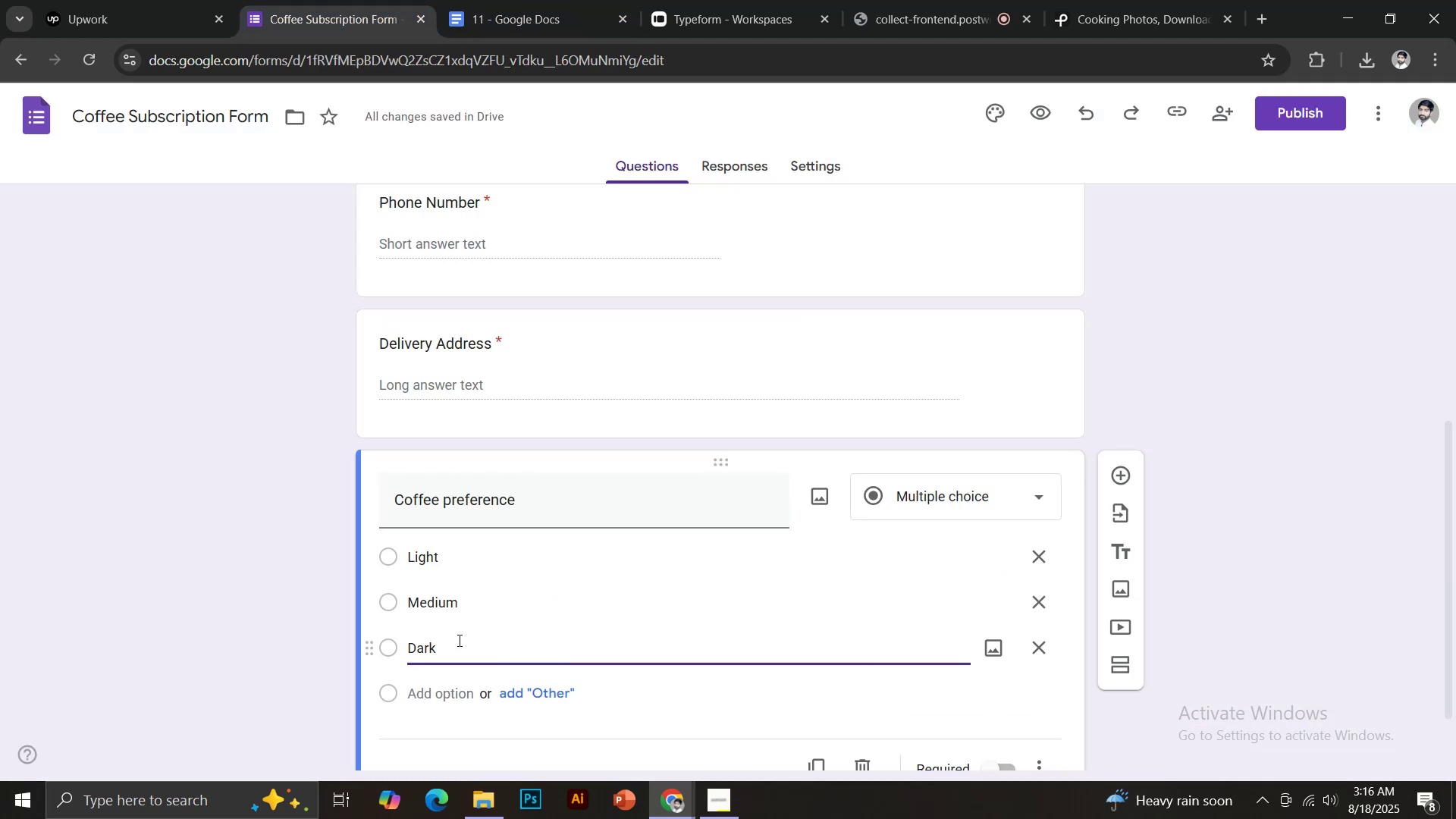 
type( Roast)
 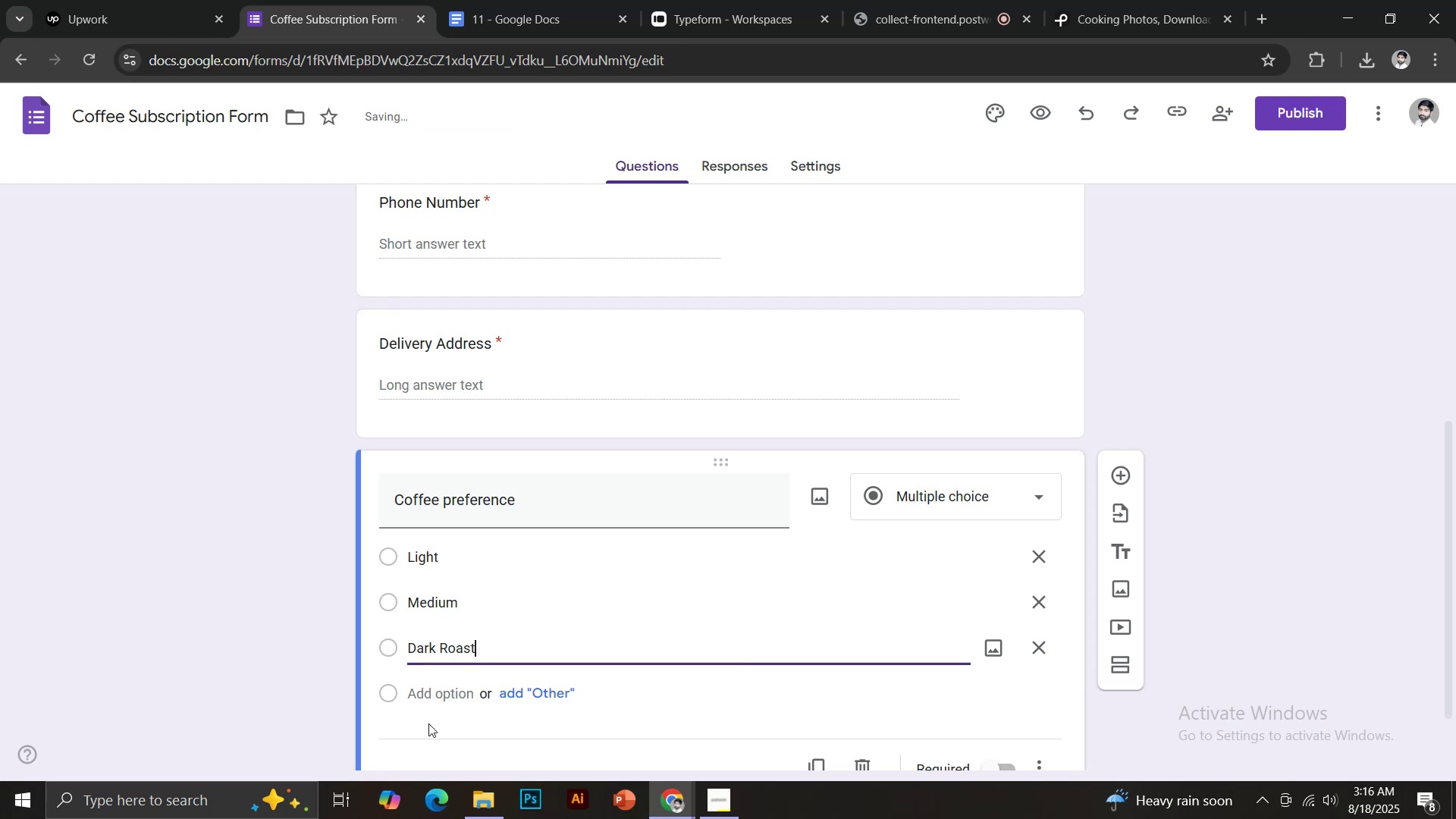 
scroll: coordinate [600, 657], scroll_direction: down, amount: 2.0
 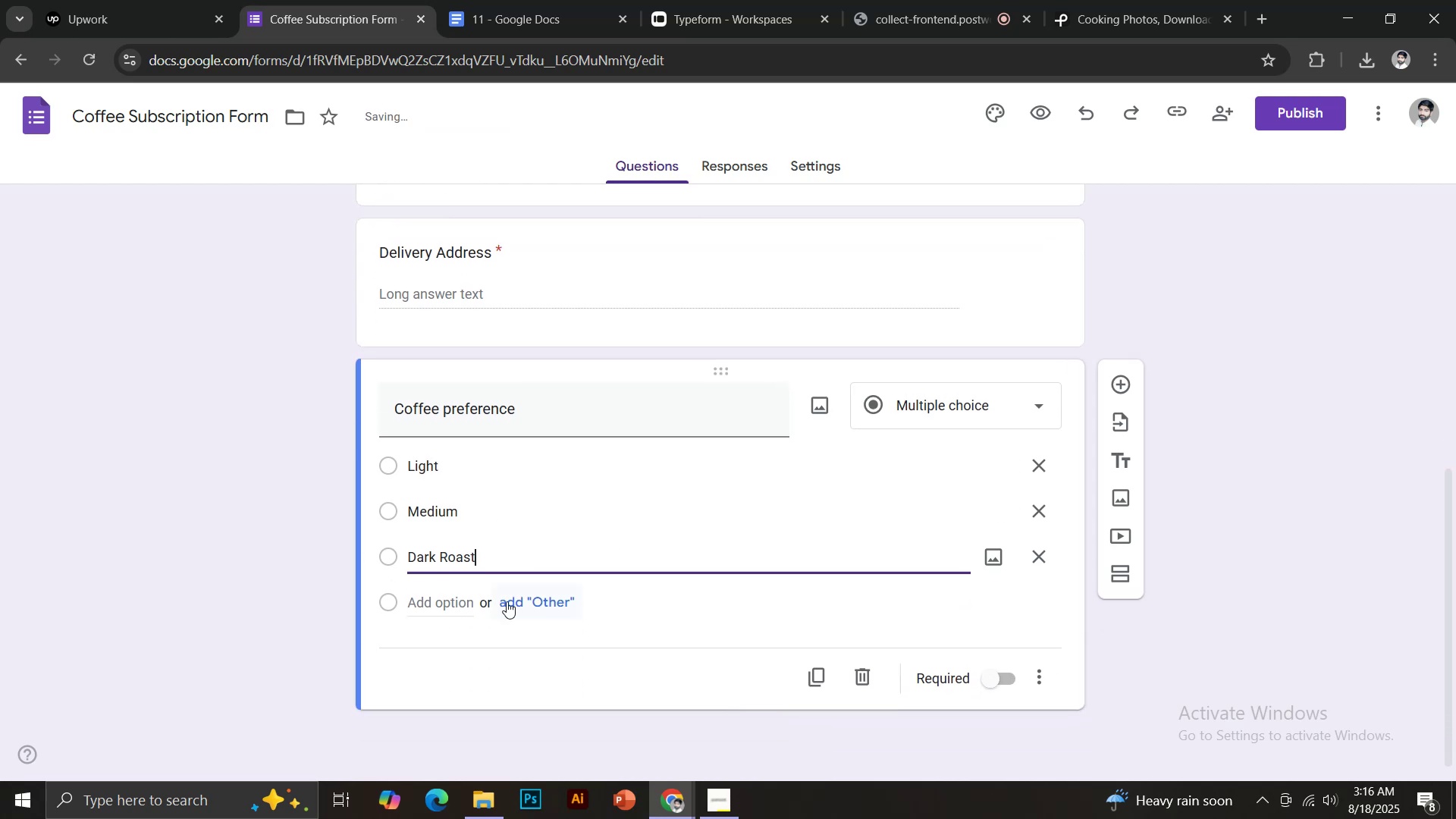 
left_click([538, 601])
 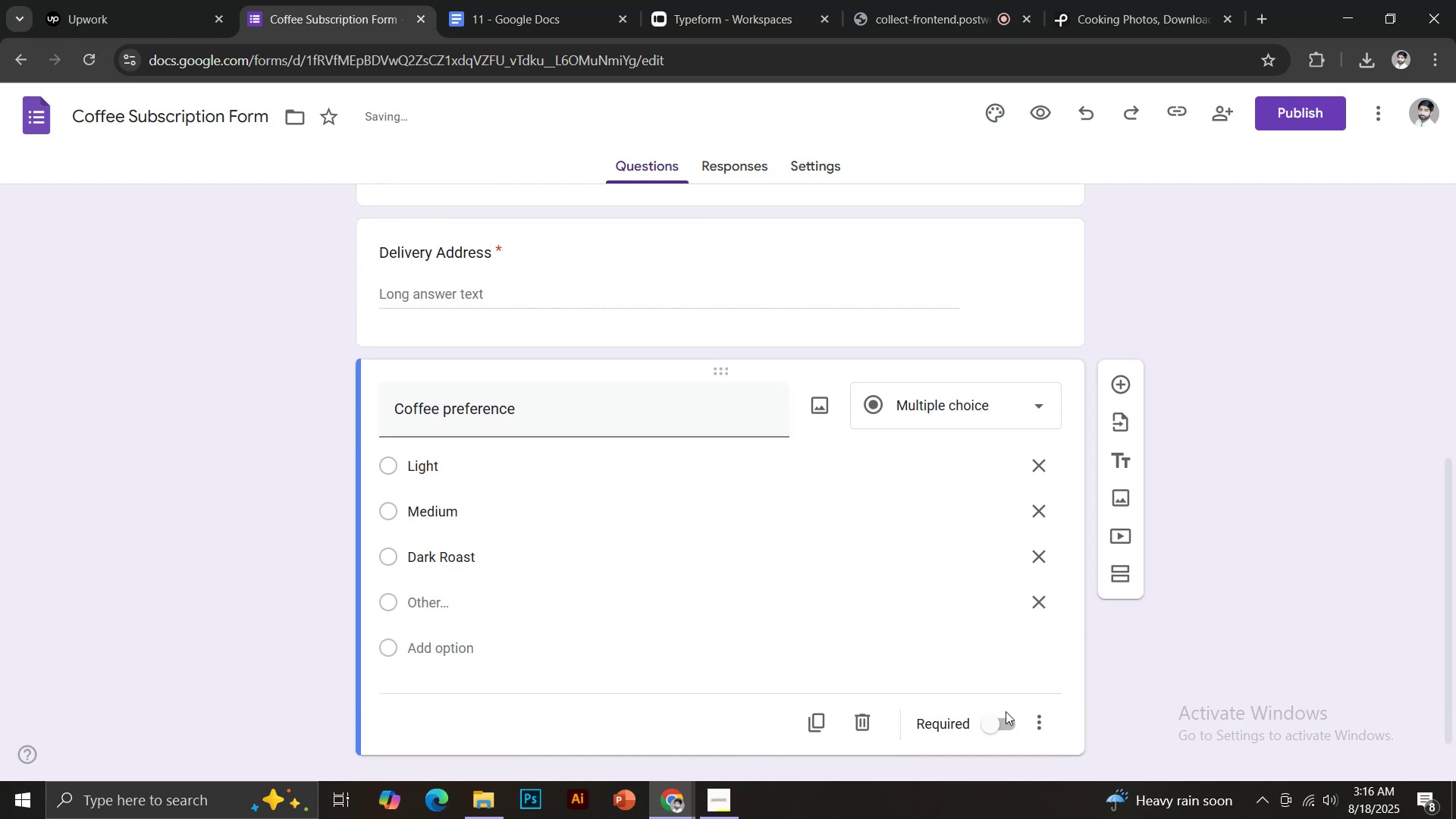 
left_click([993, 726])
 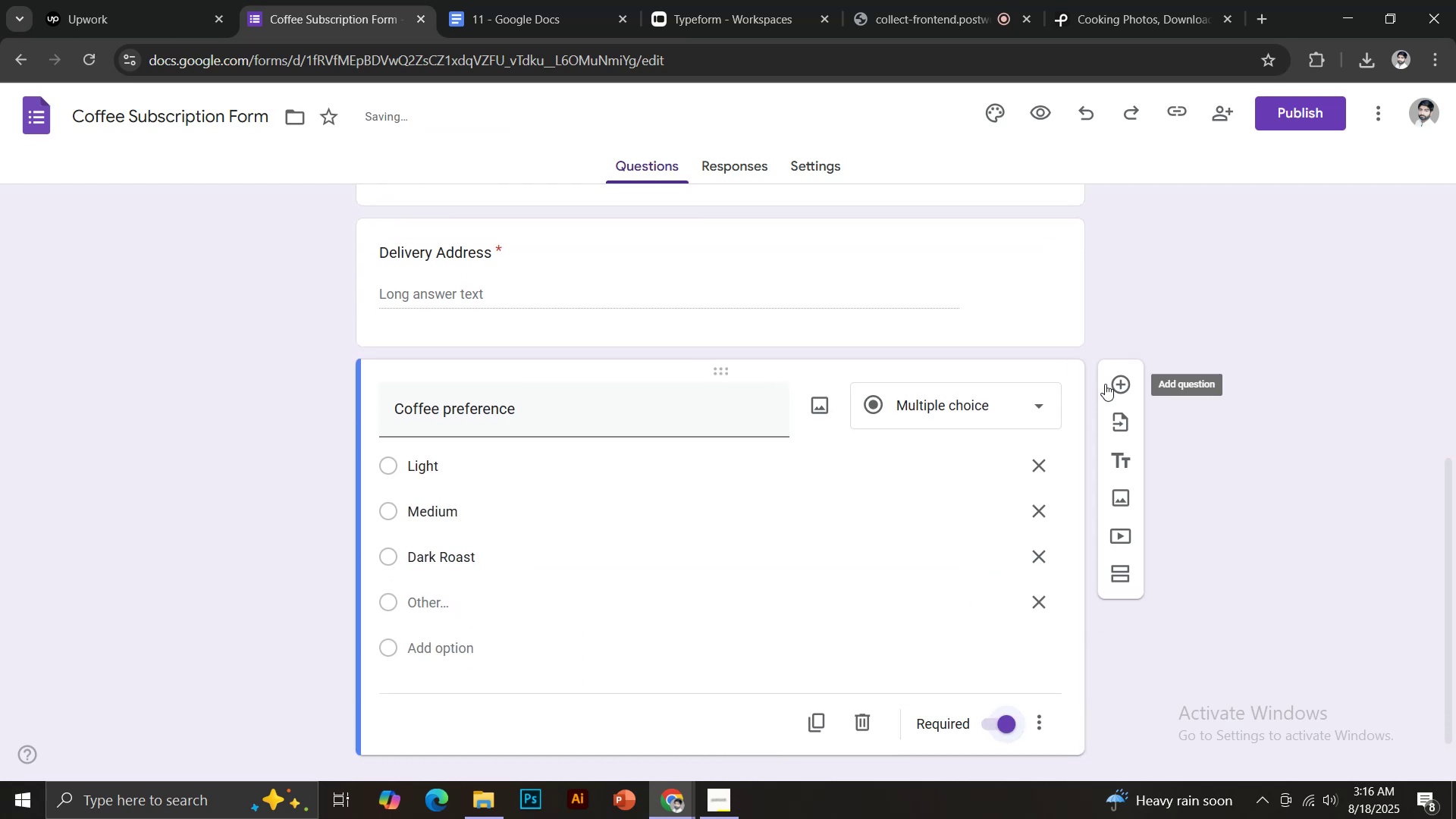 
left_click([1116, 381])
 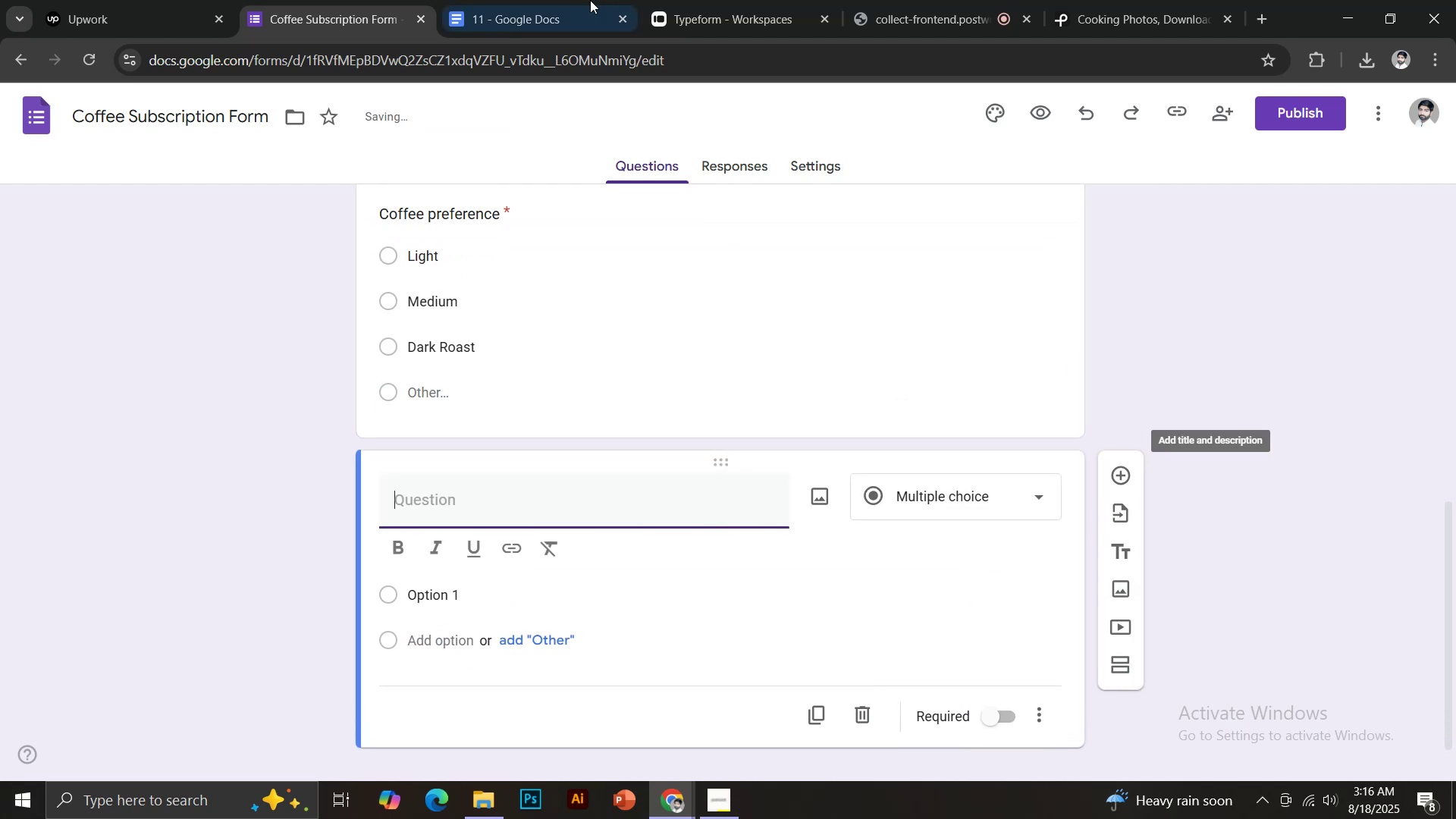 
left_click([532, 0])
 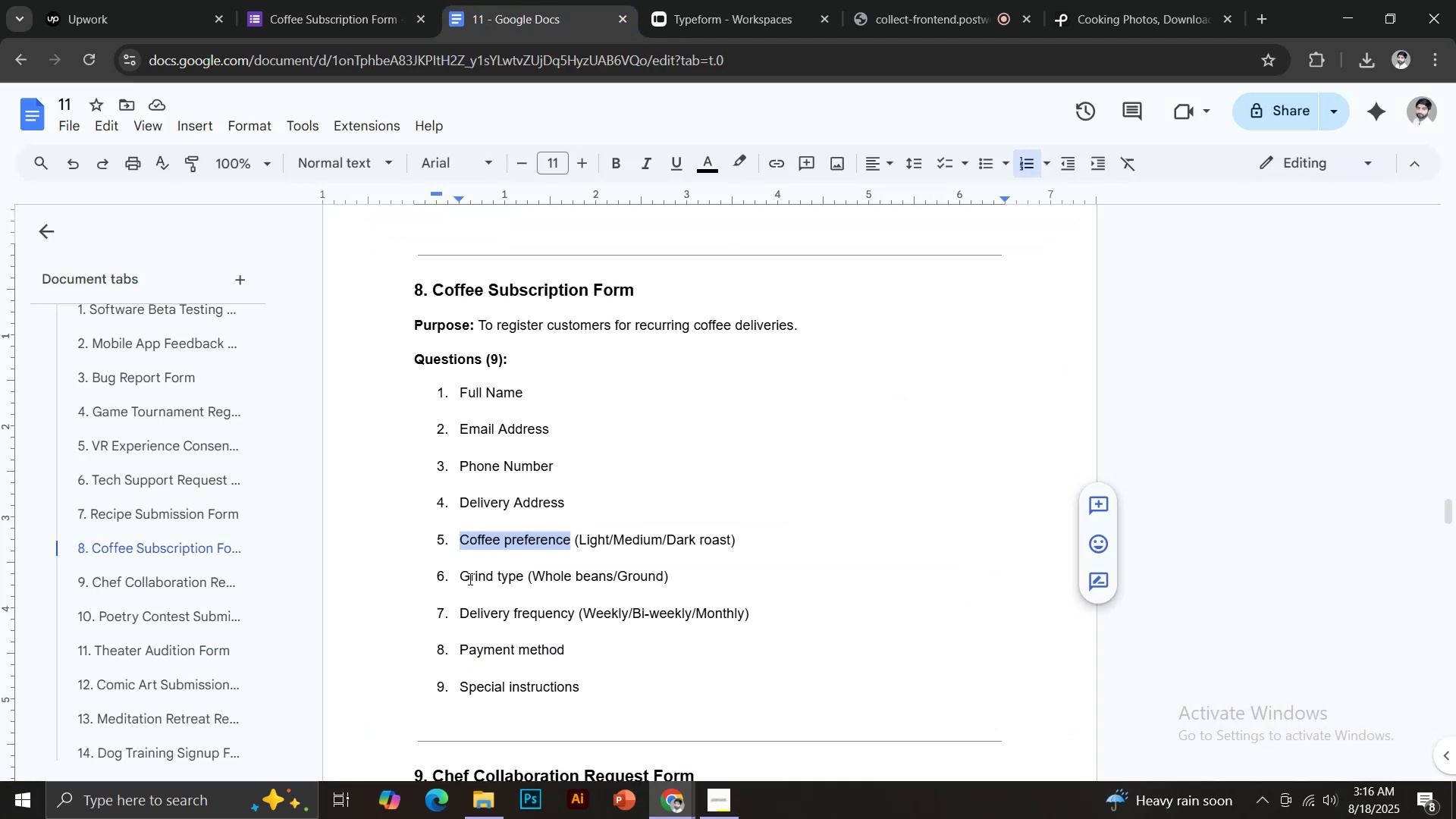 
left_click_drag(start_coordinate=[461, 579], to_coordinate=[521, 579])
 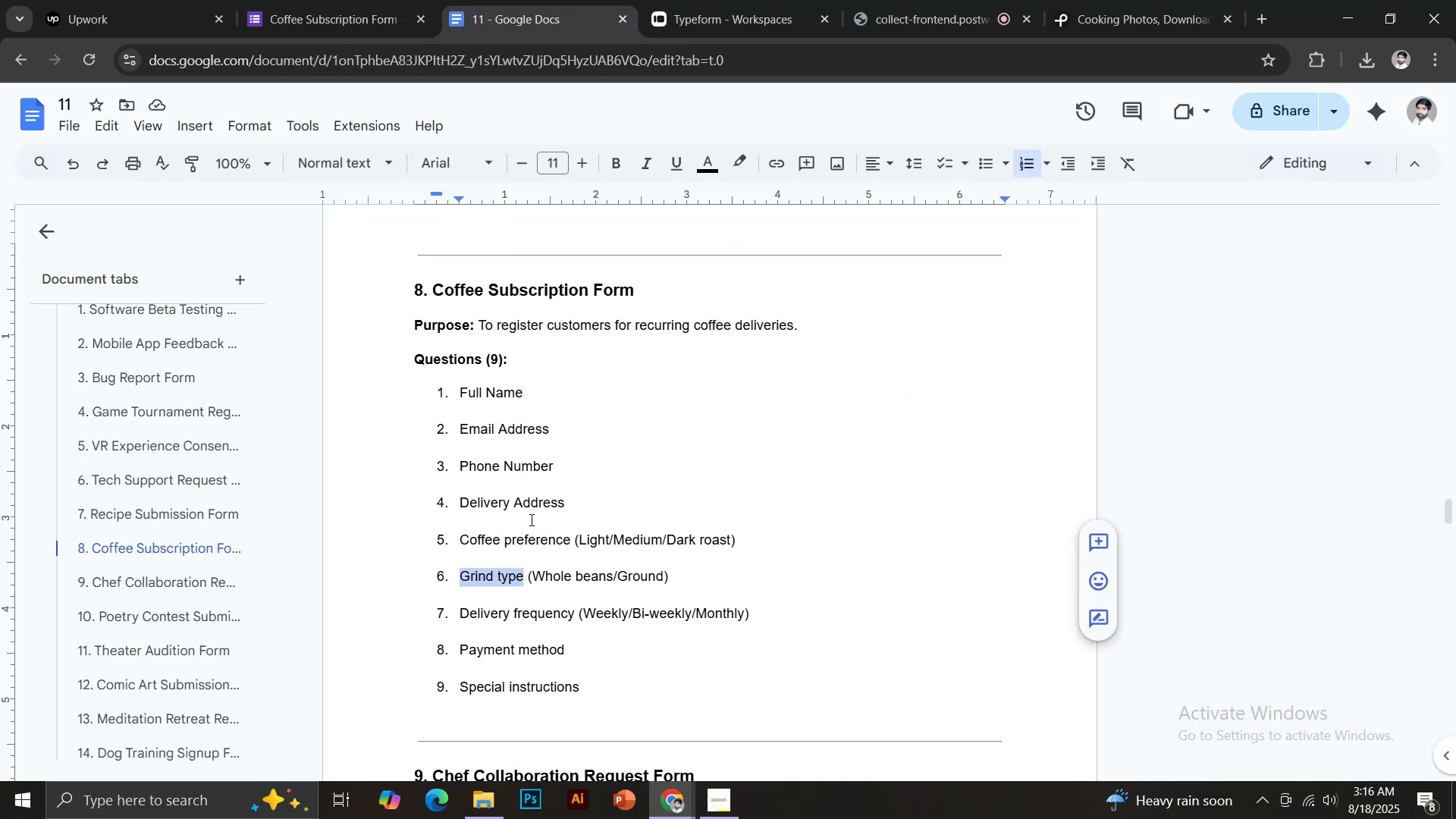 
key(Control+C)
 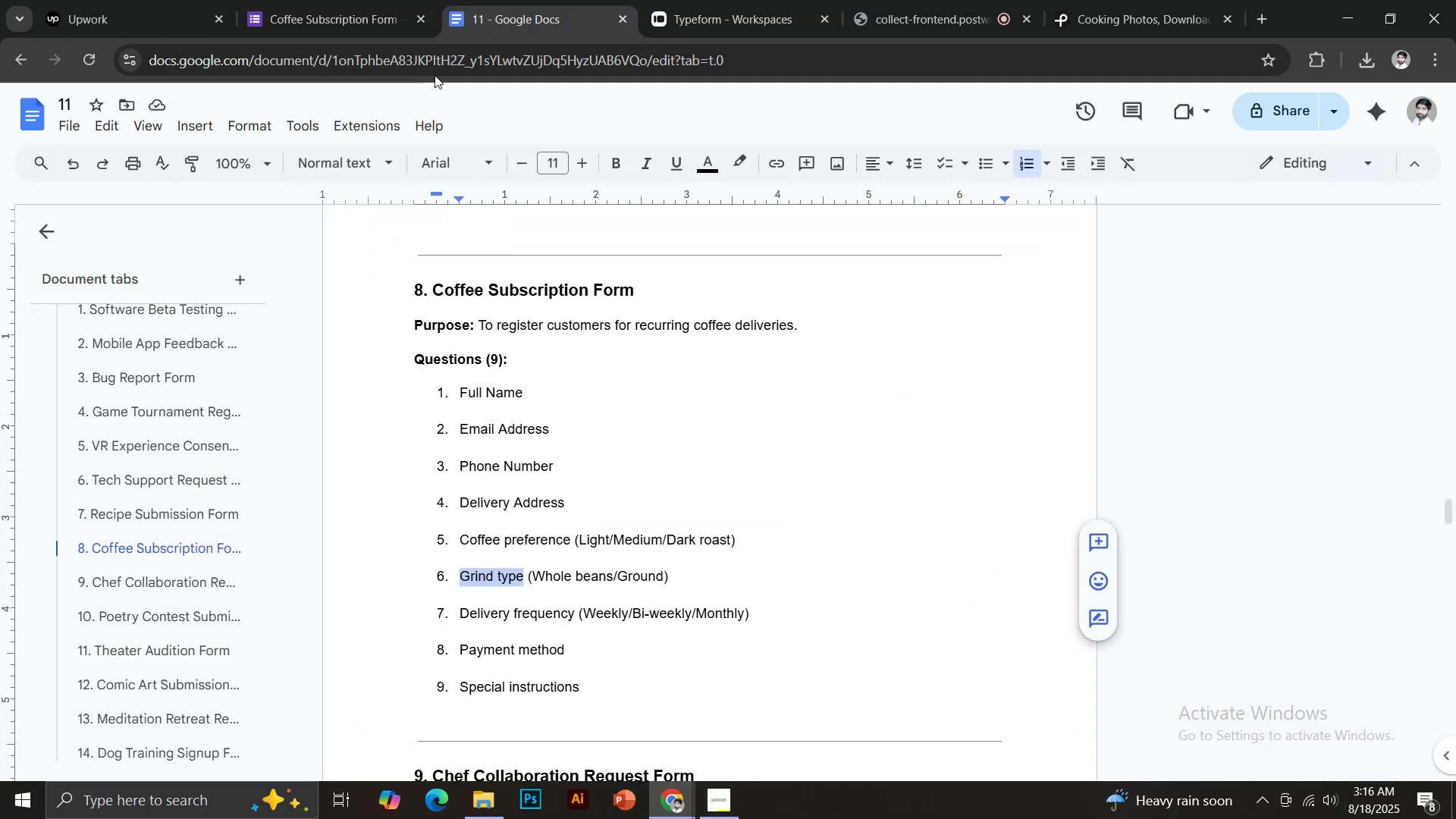 
left_click([344, 0])
 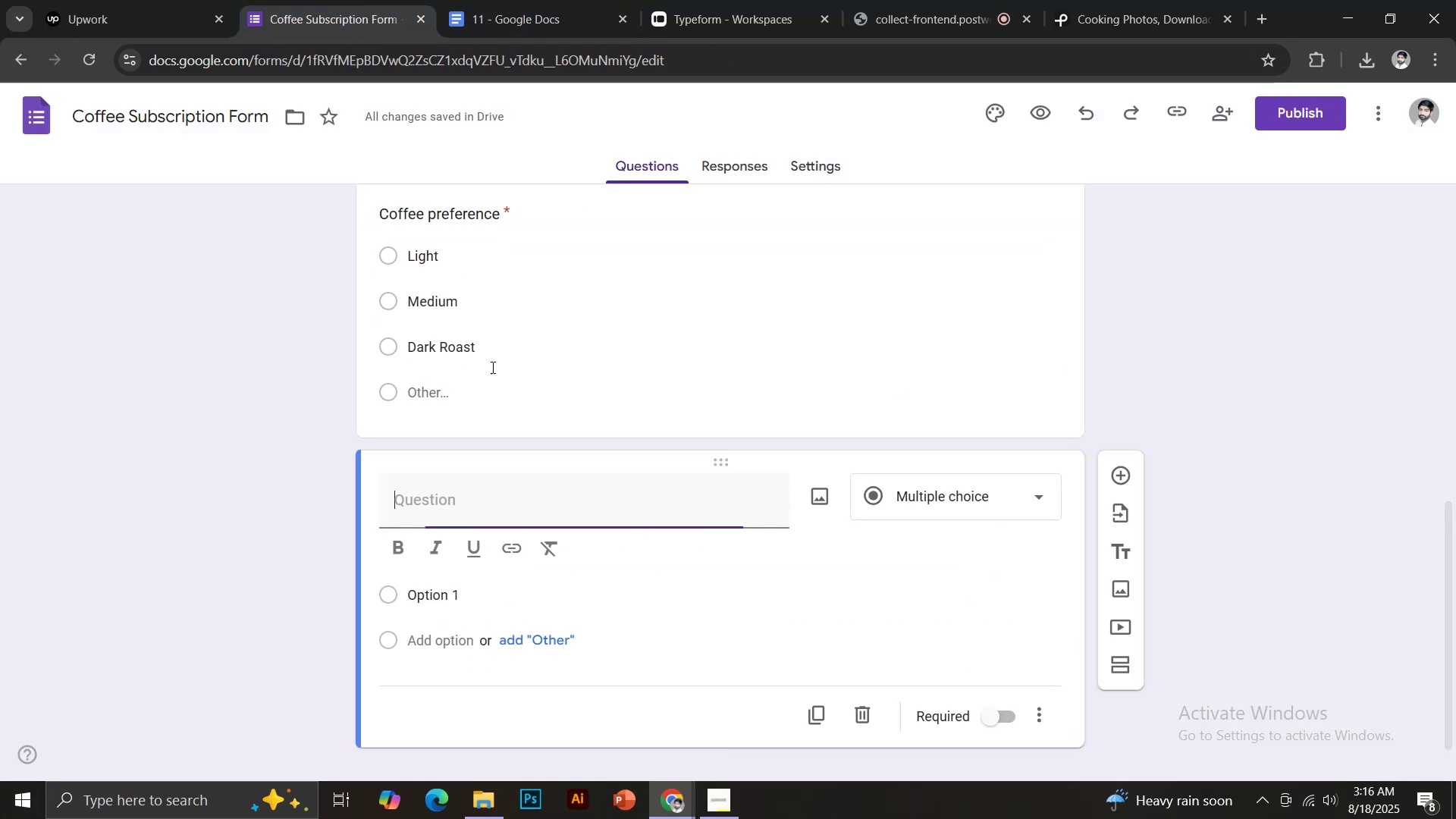 
key(Control+V)
 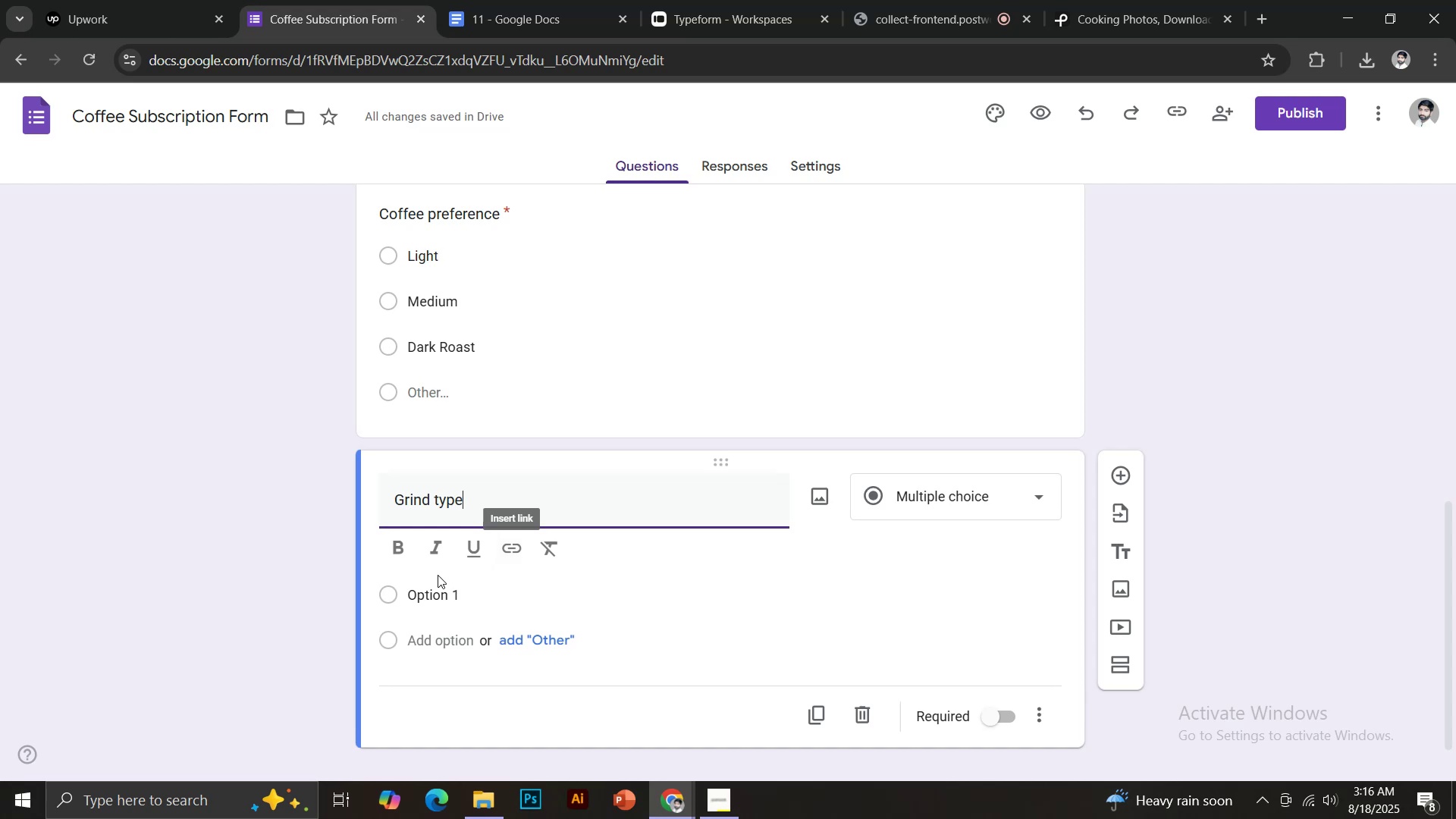 
left_click([439, 599])
 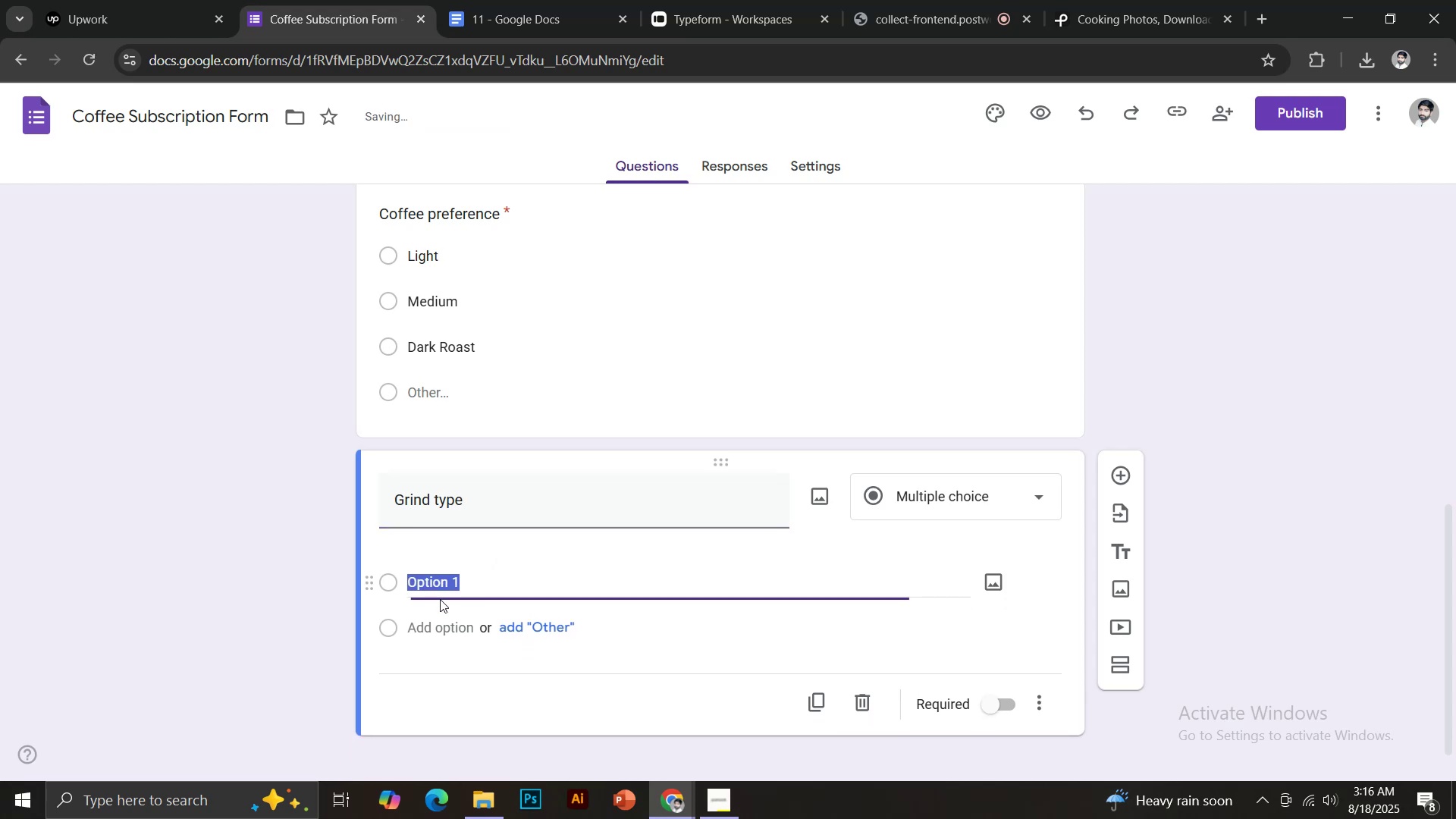 
type(Whole beans)
 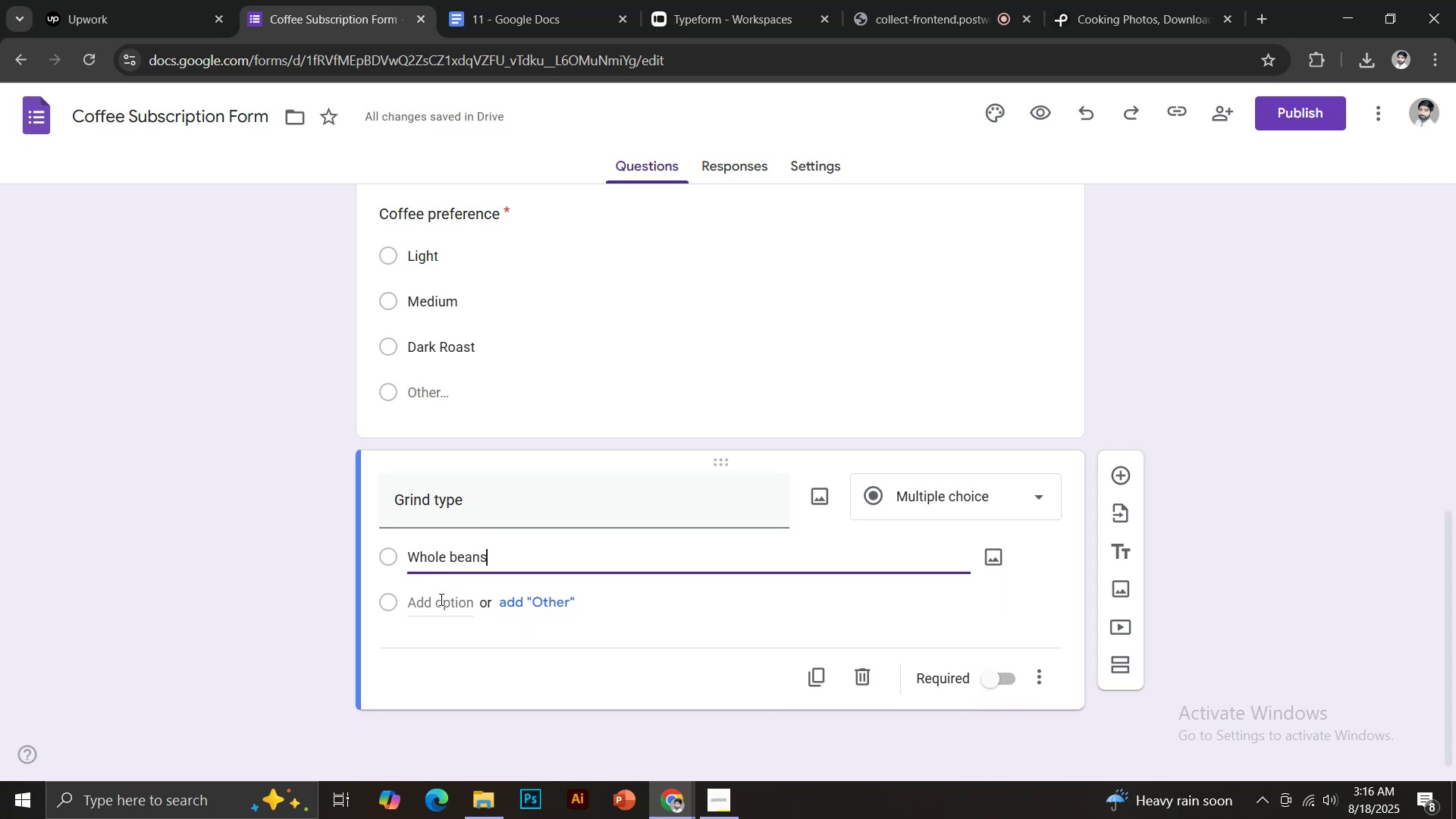 
key(Enter)
 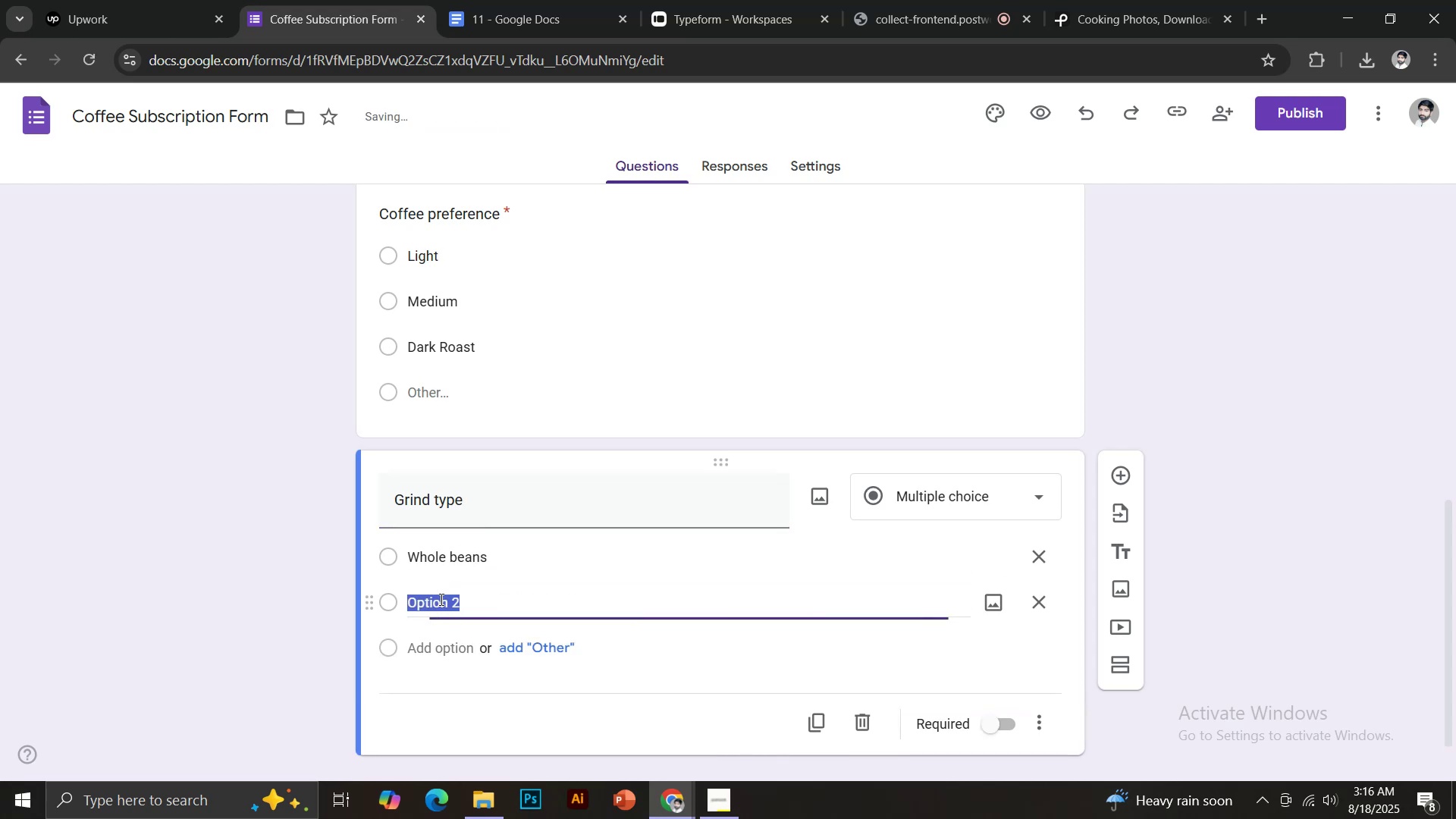 
type(Gro)
key(Backspace)
type(ind)
 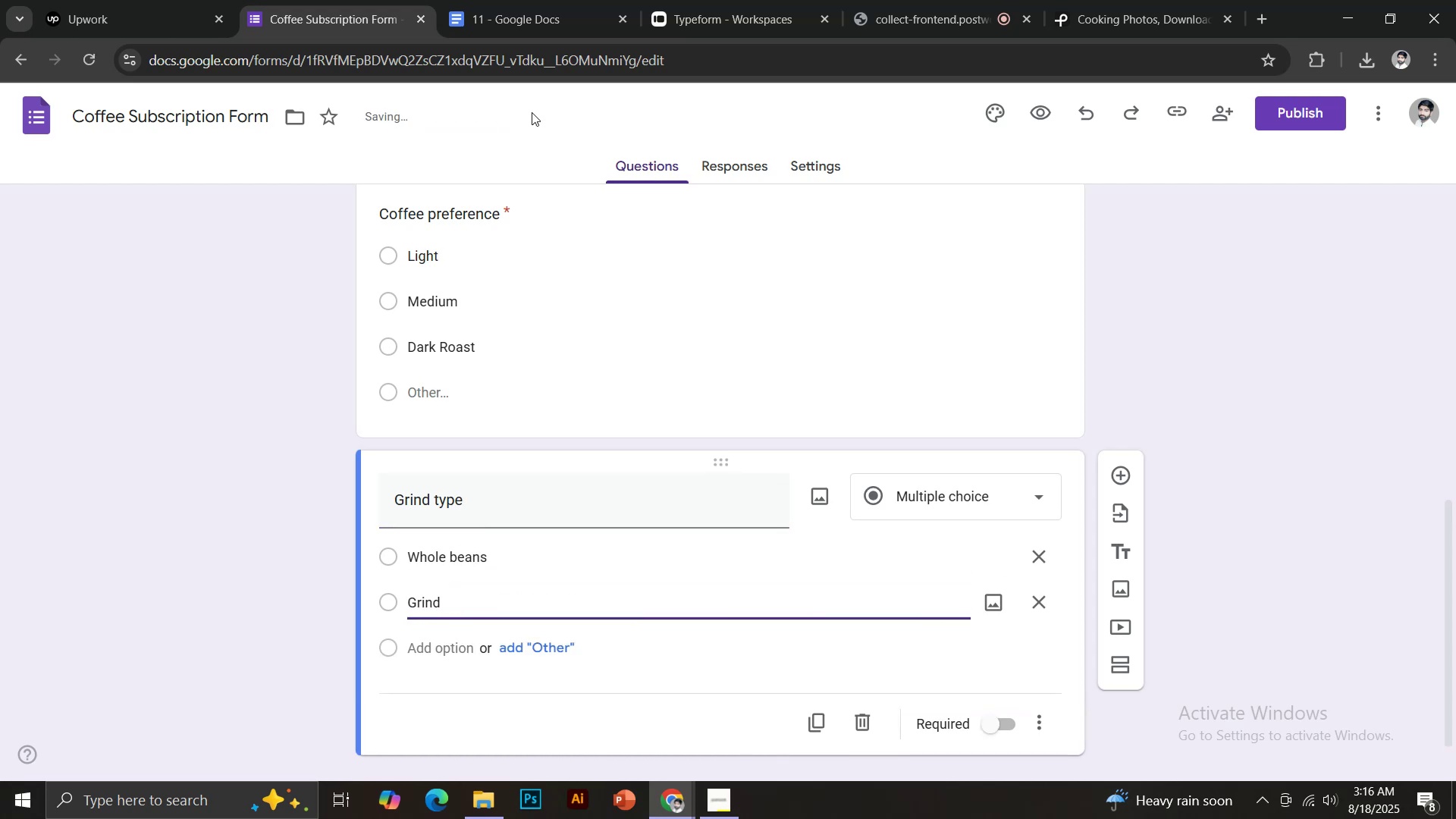 
left_click([527, 0])
 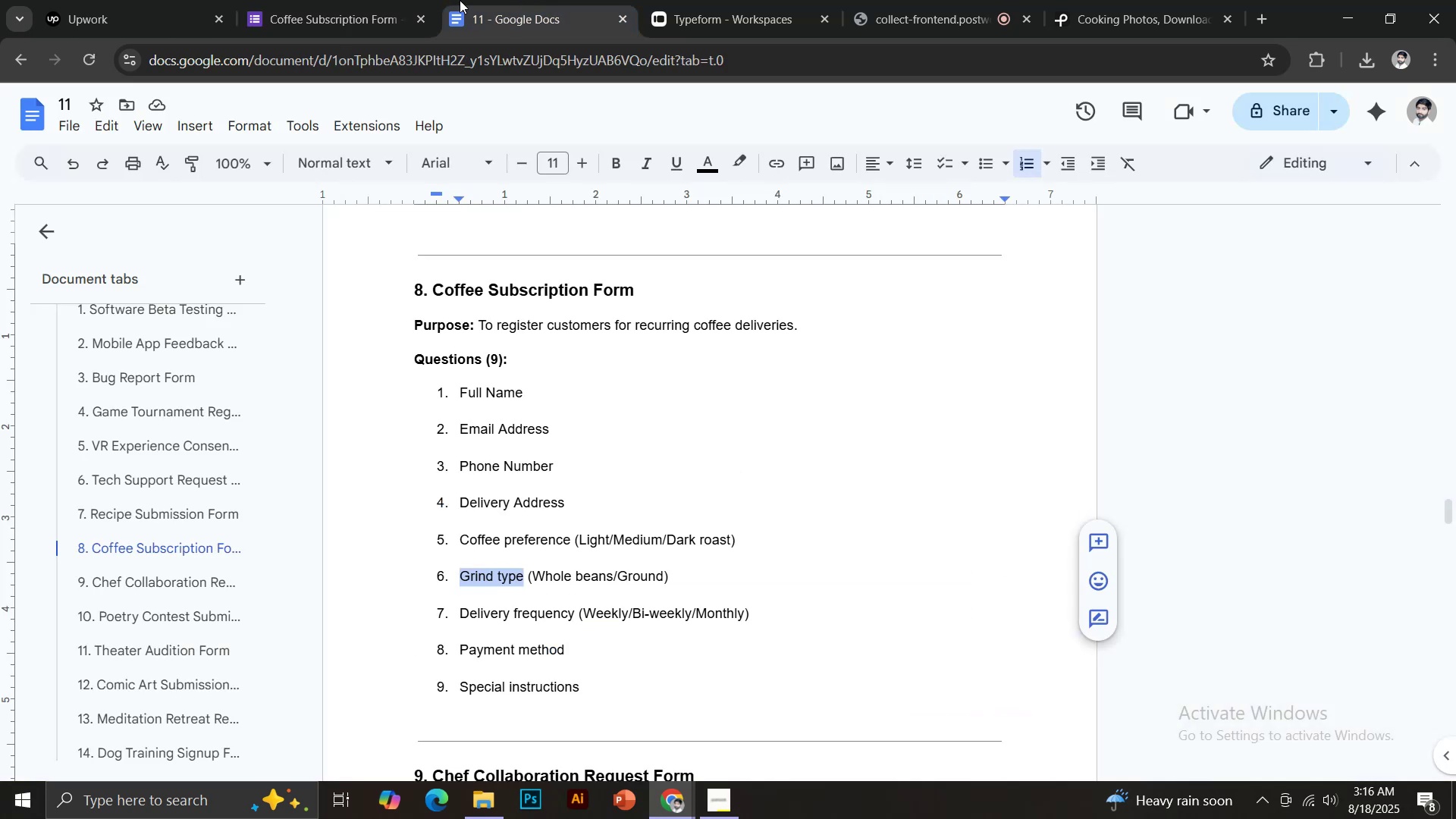 
left_click([341, 0])
 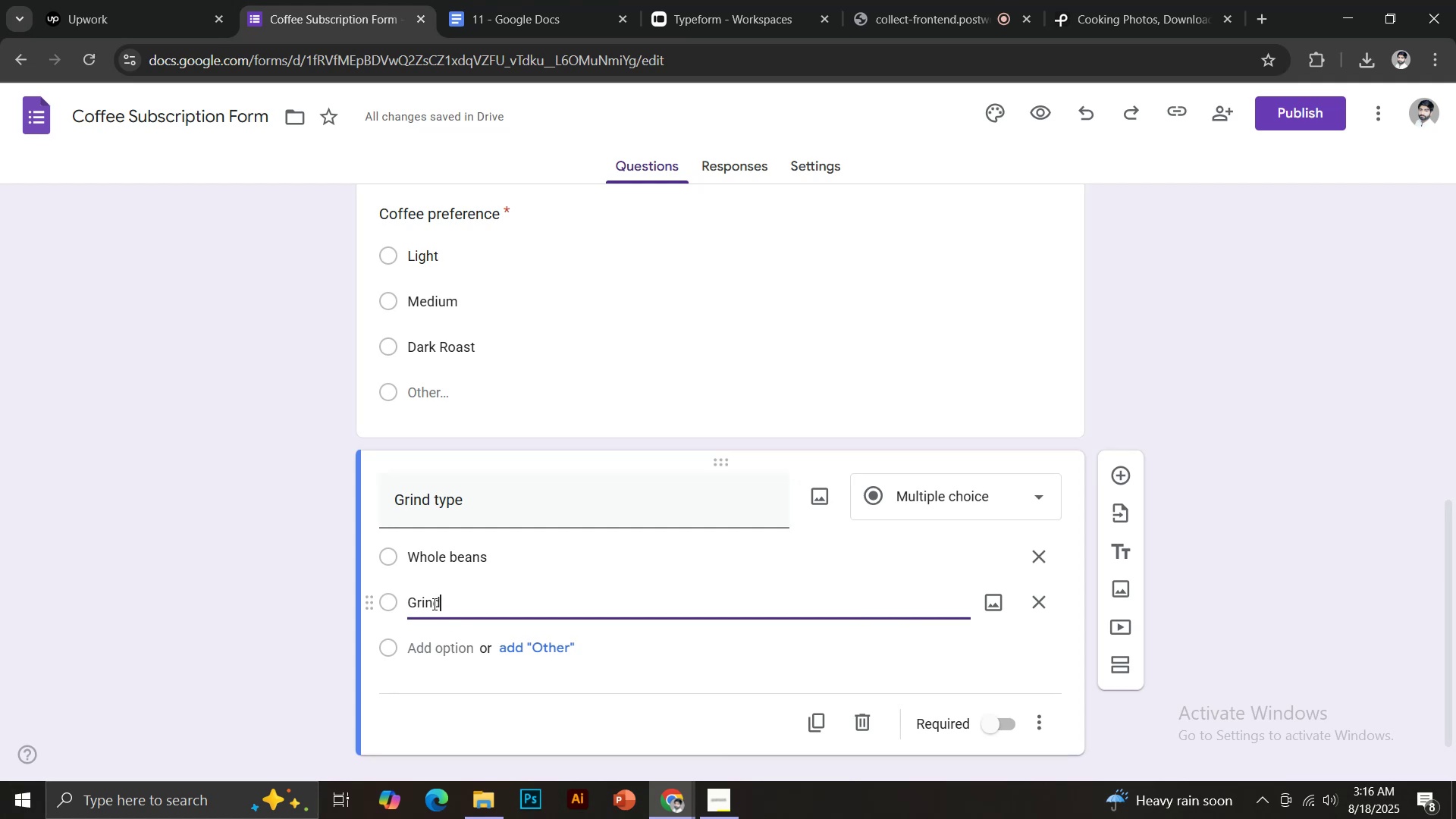 
left_click([426, 601])
 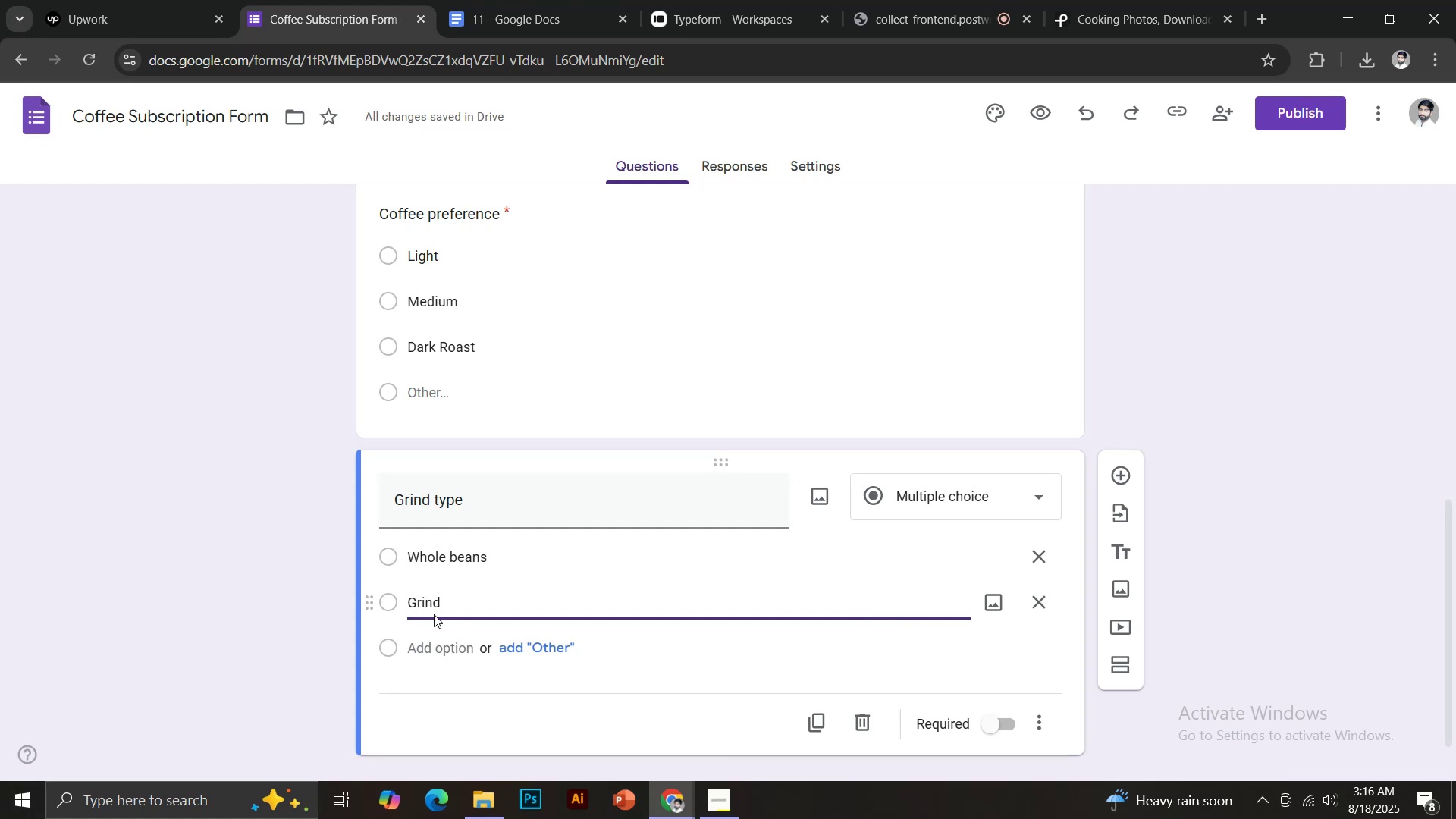 
key(Backspace)
 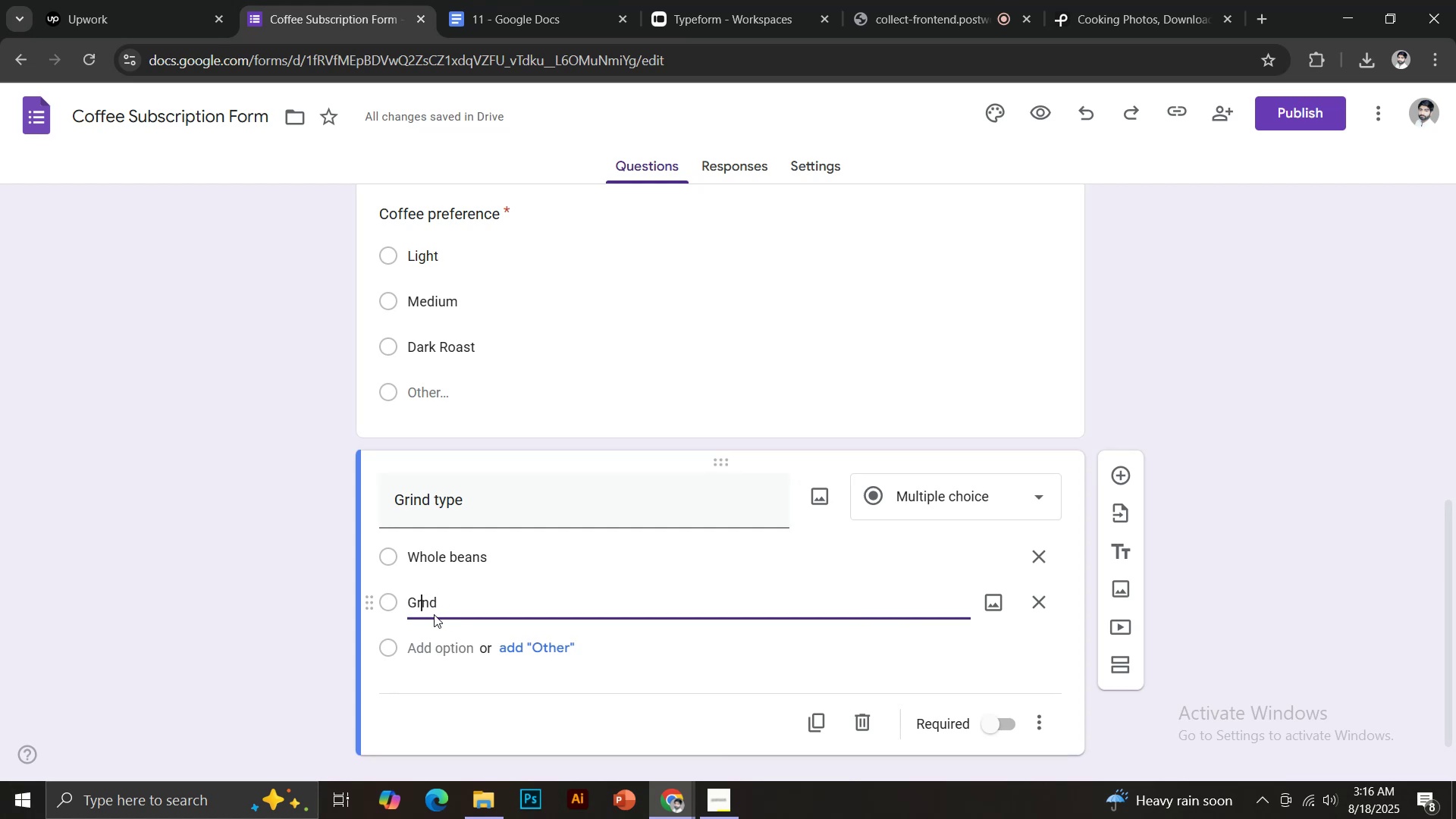 
key(U)
 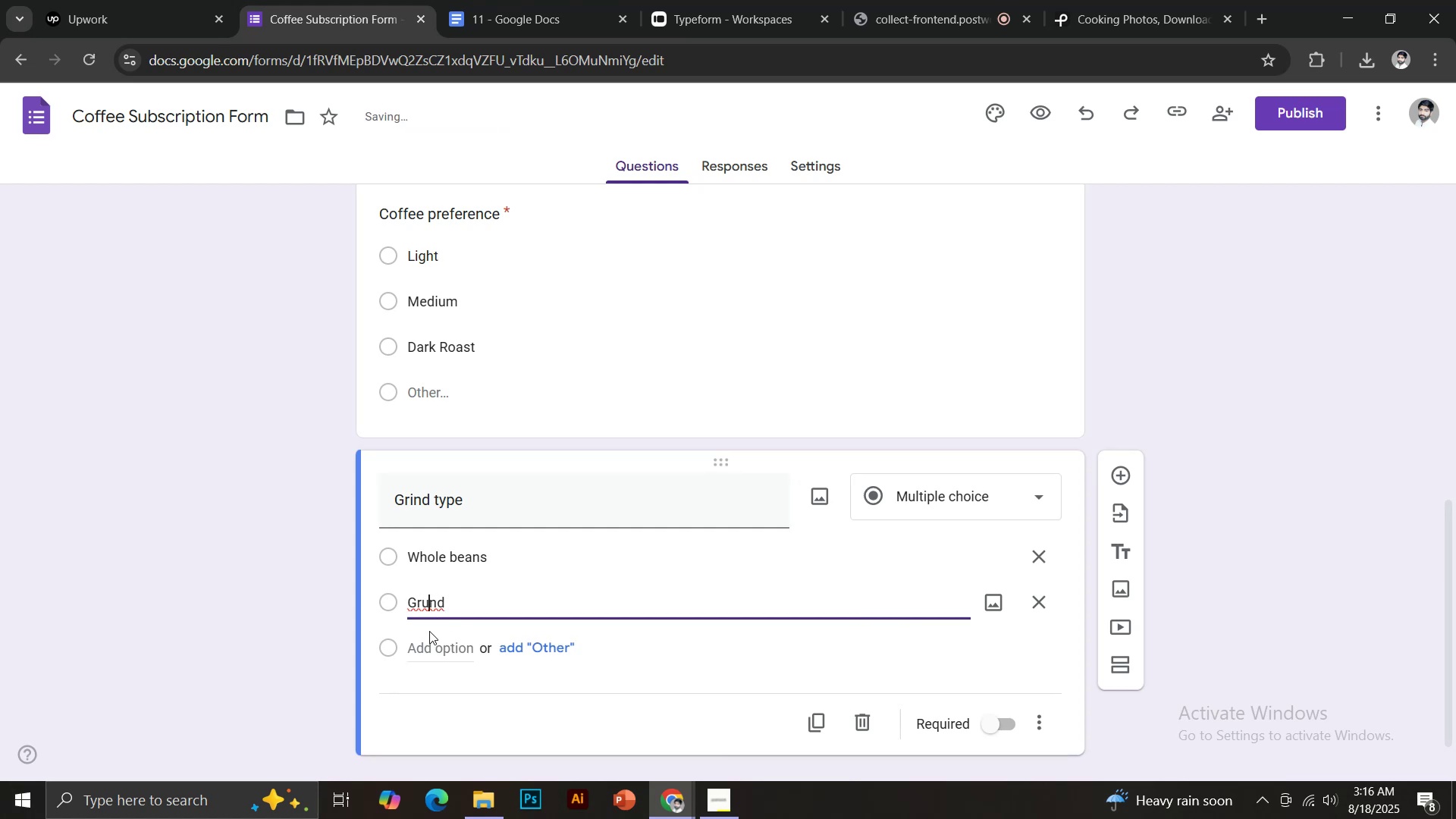 
key(ArrowLeft)
 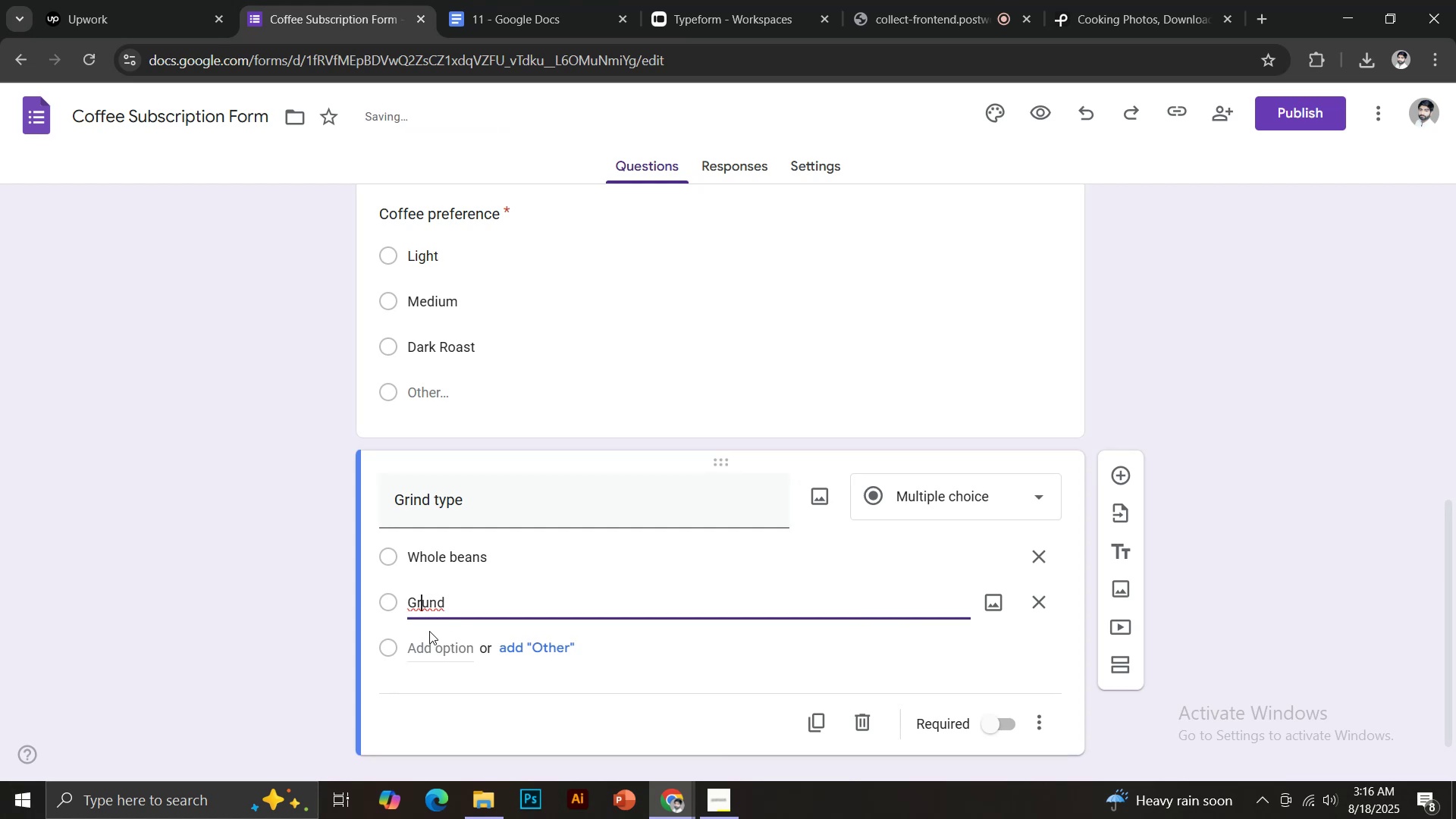 
key(O)
 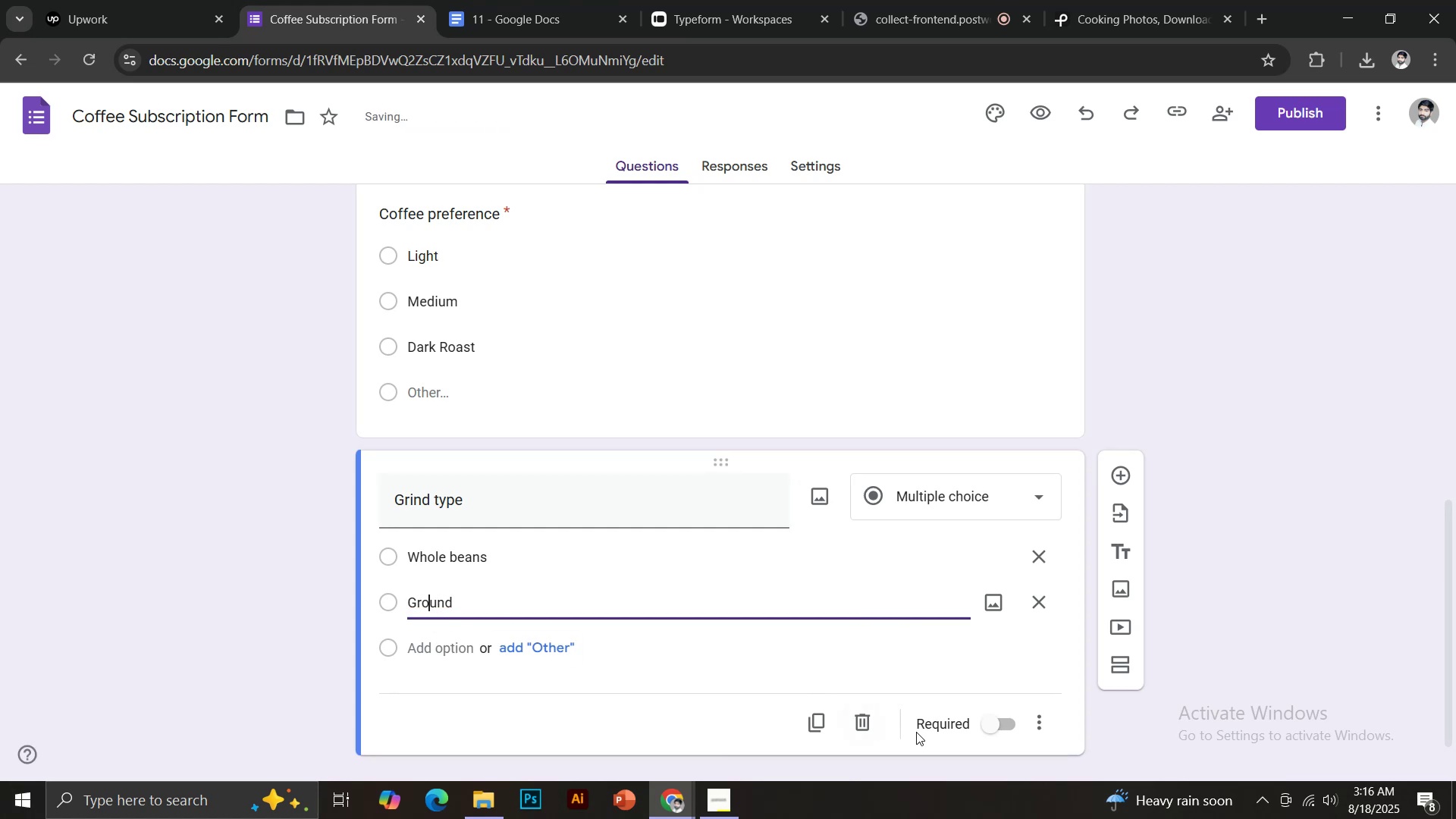 
left_click([997, 725])
 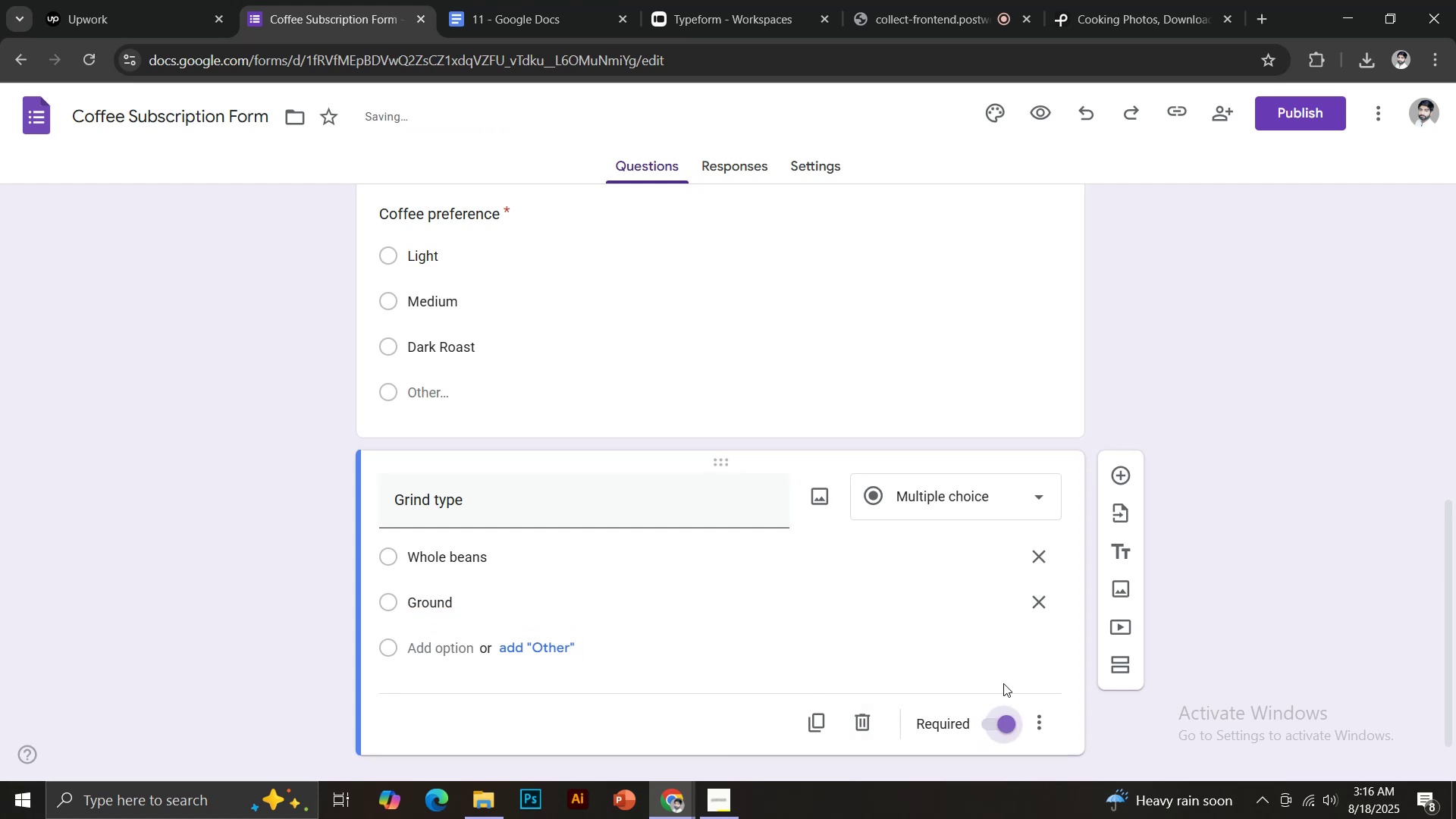 
scroll: coordinate [1015, 641], scroll_direction: down, amount: 1.0
 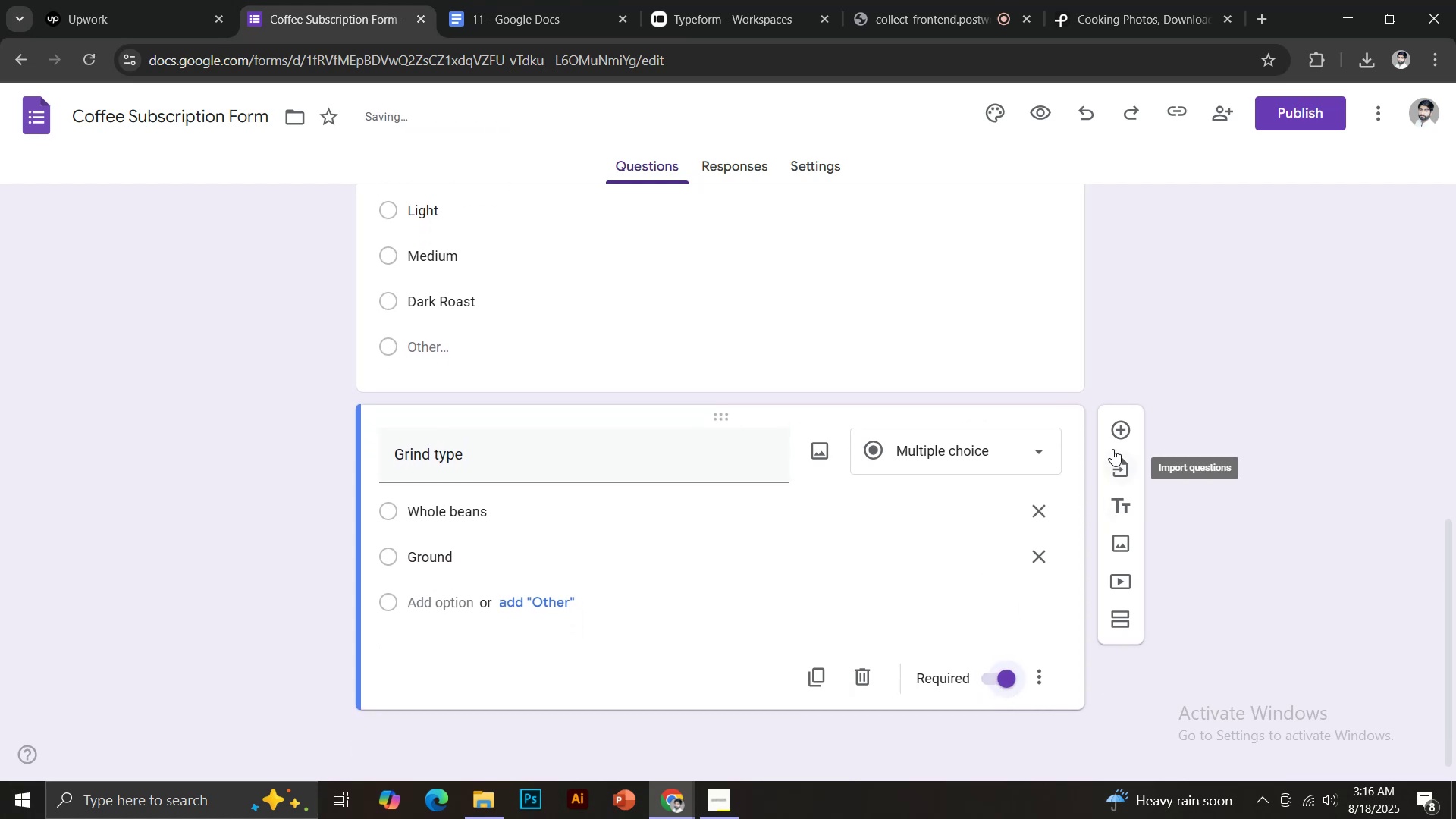 
left_click([1117, 432])
 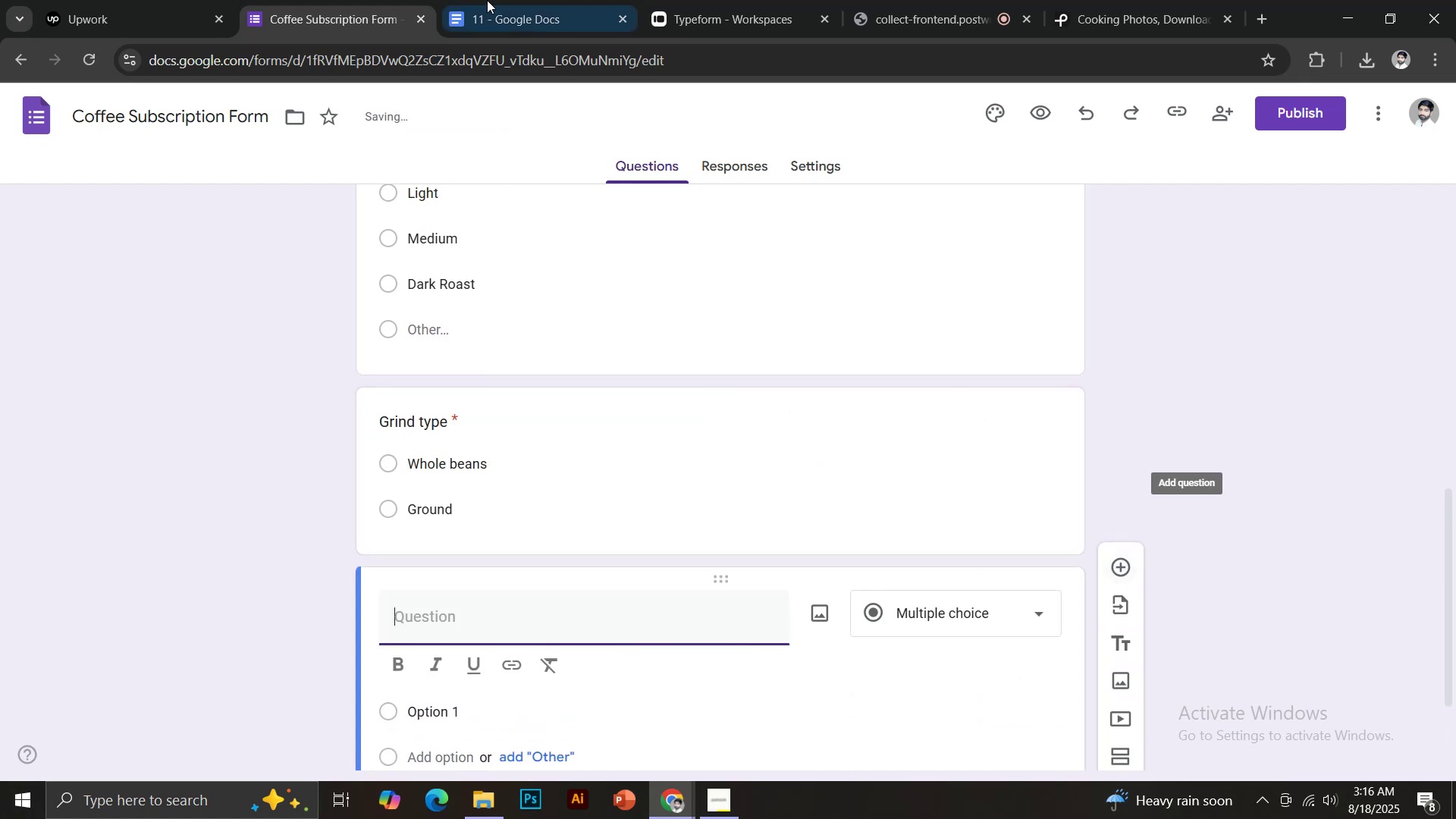 
left_click([471, 0])
 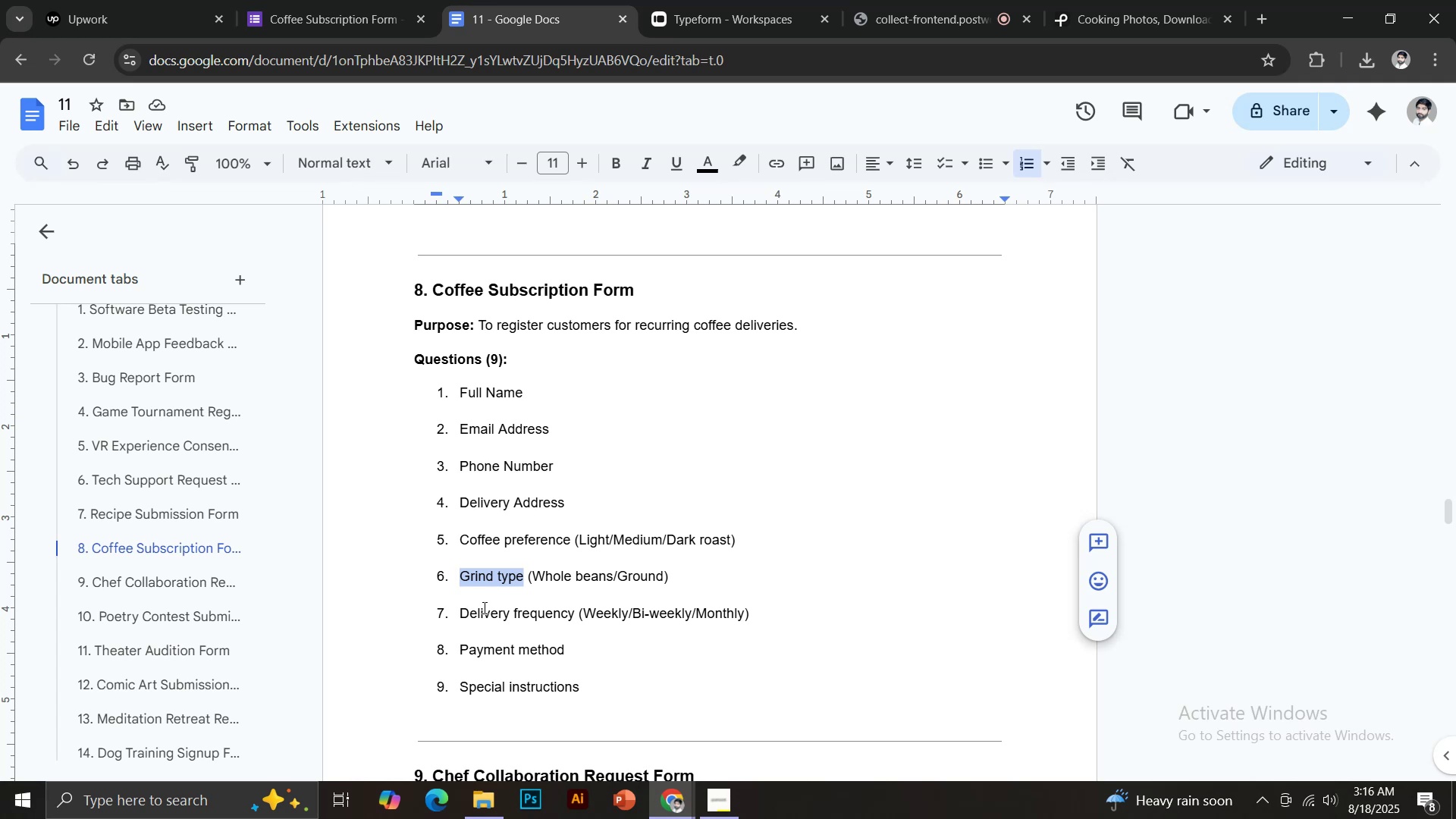 
left_click_drag(start_coordinate=[460, 614], to_coordinate=[575, 614])
 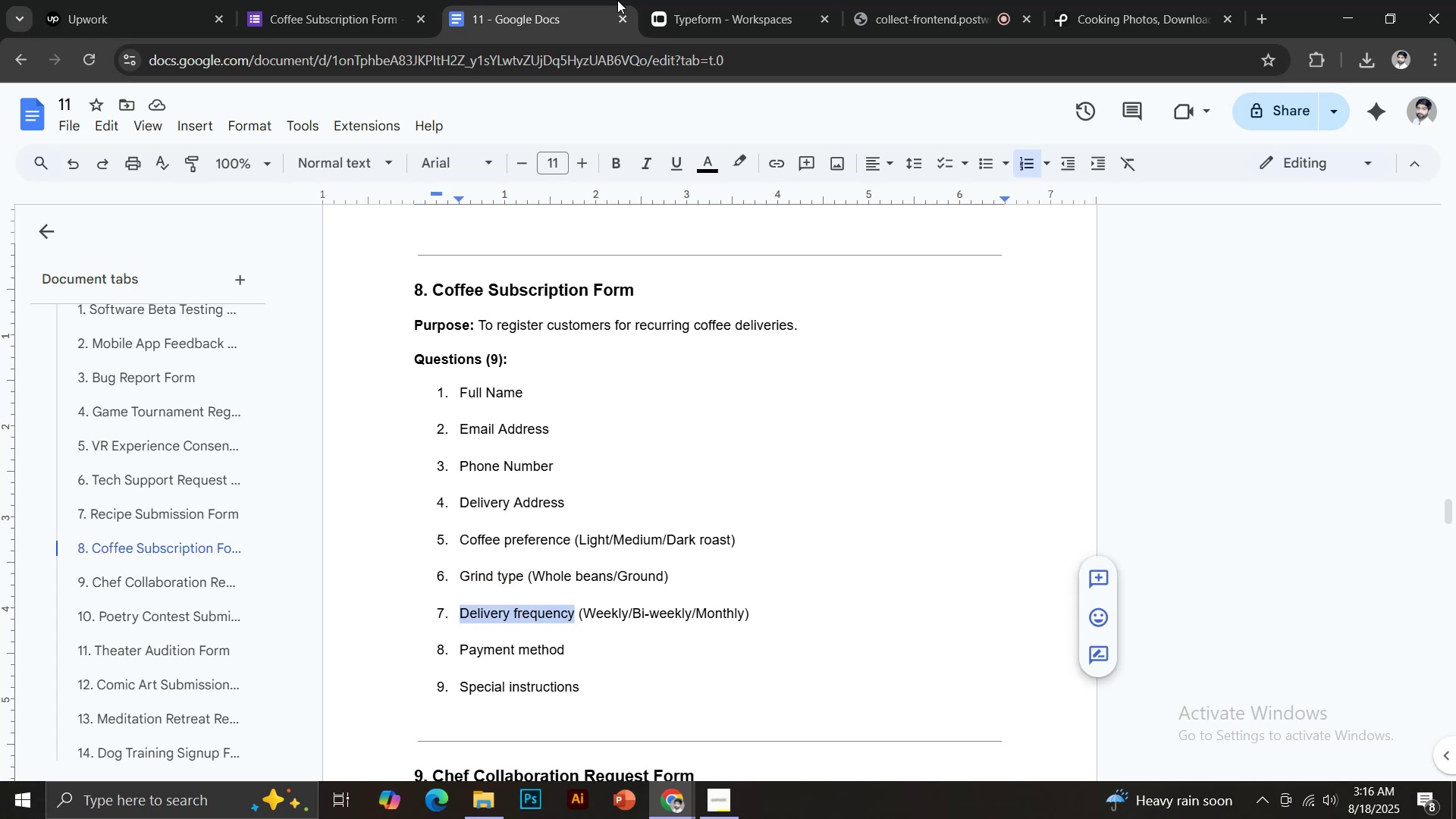 
key(Control+C)
 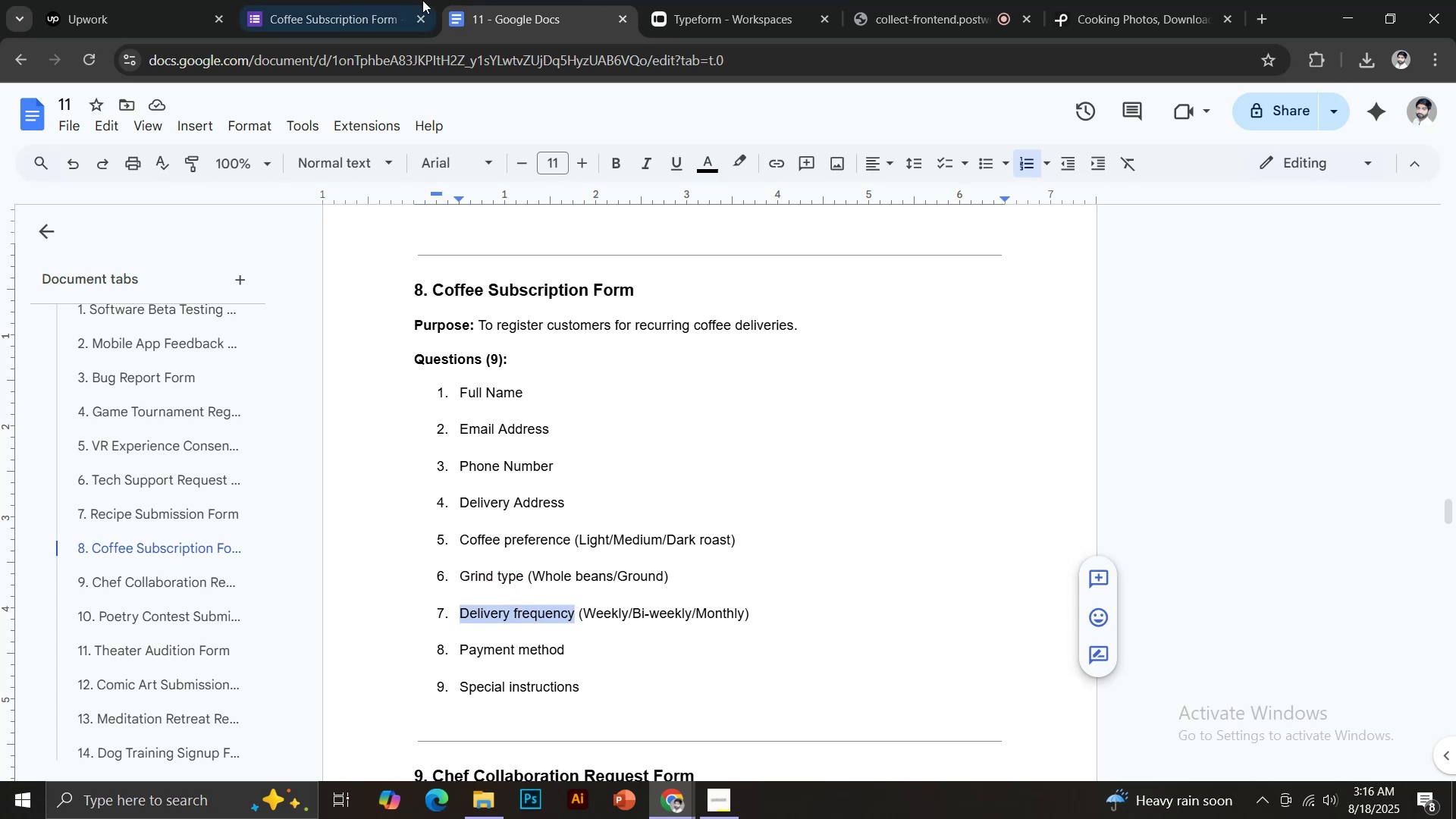 
key(Control+Shift+V)
 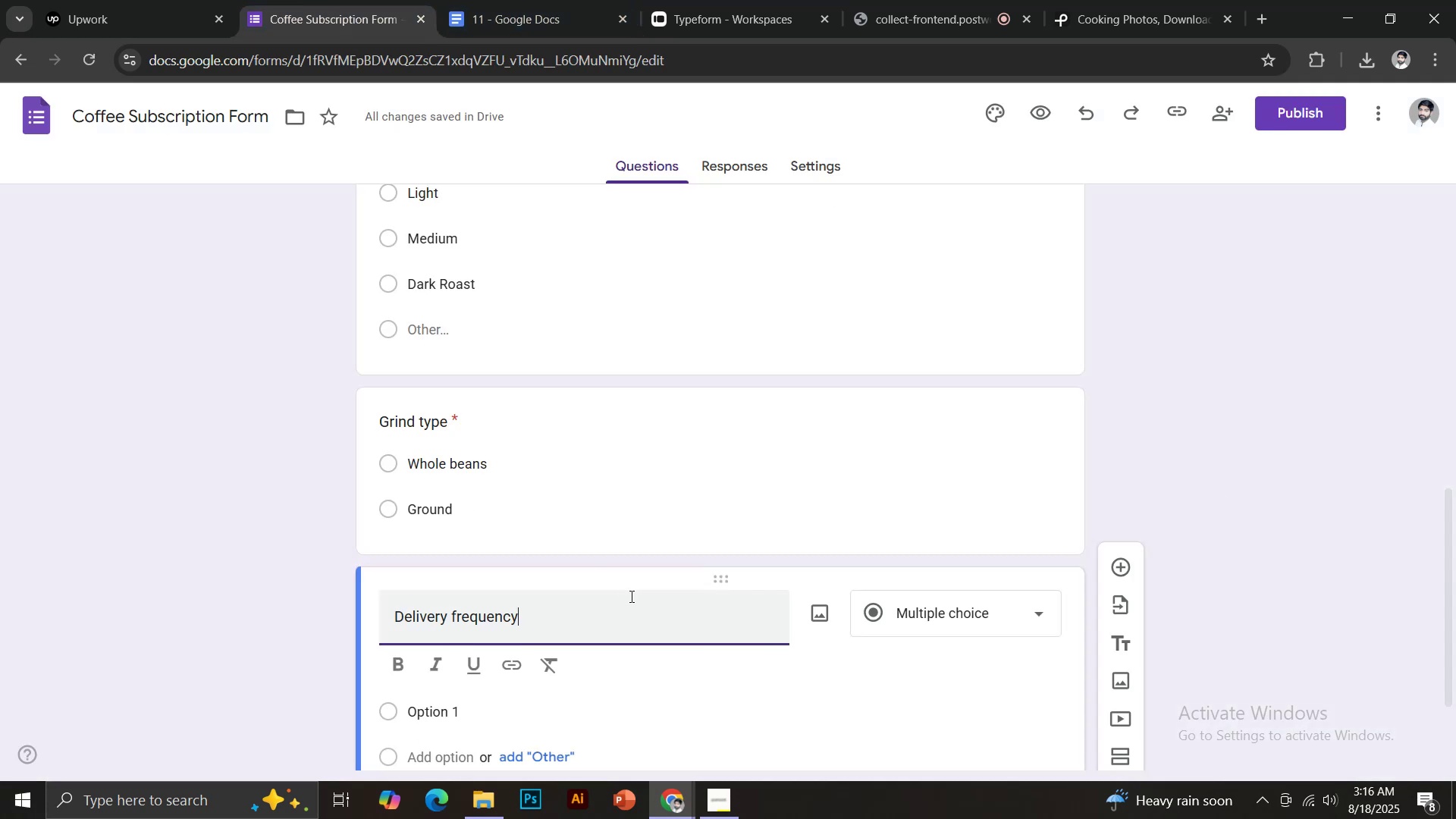 
scroll: coordinate [667, 596], scroll_direction: down, amount: 4.0
 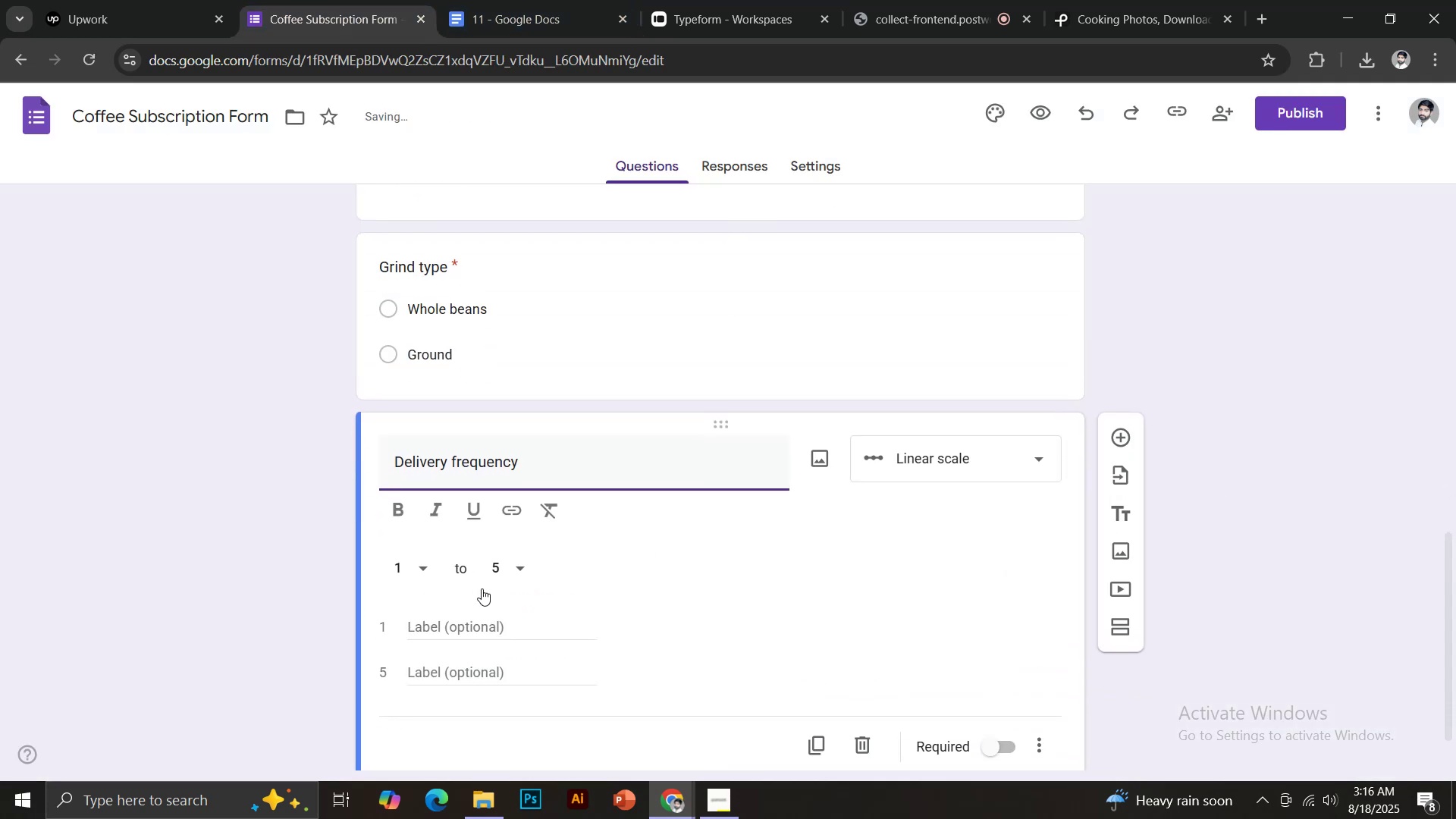 
left_click([524, 0])
 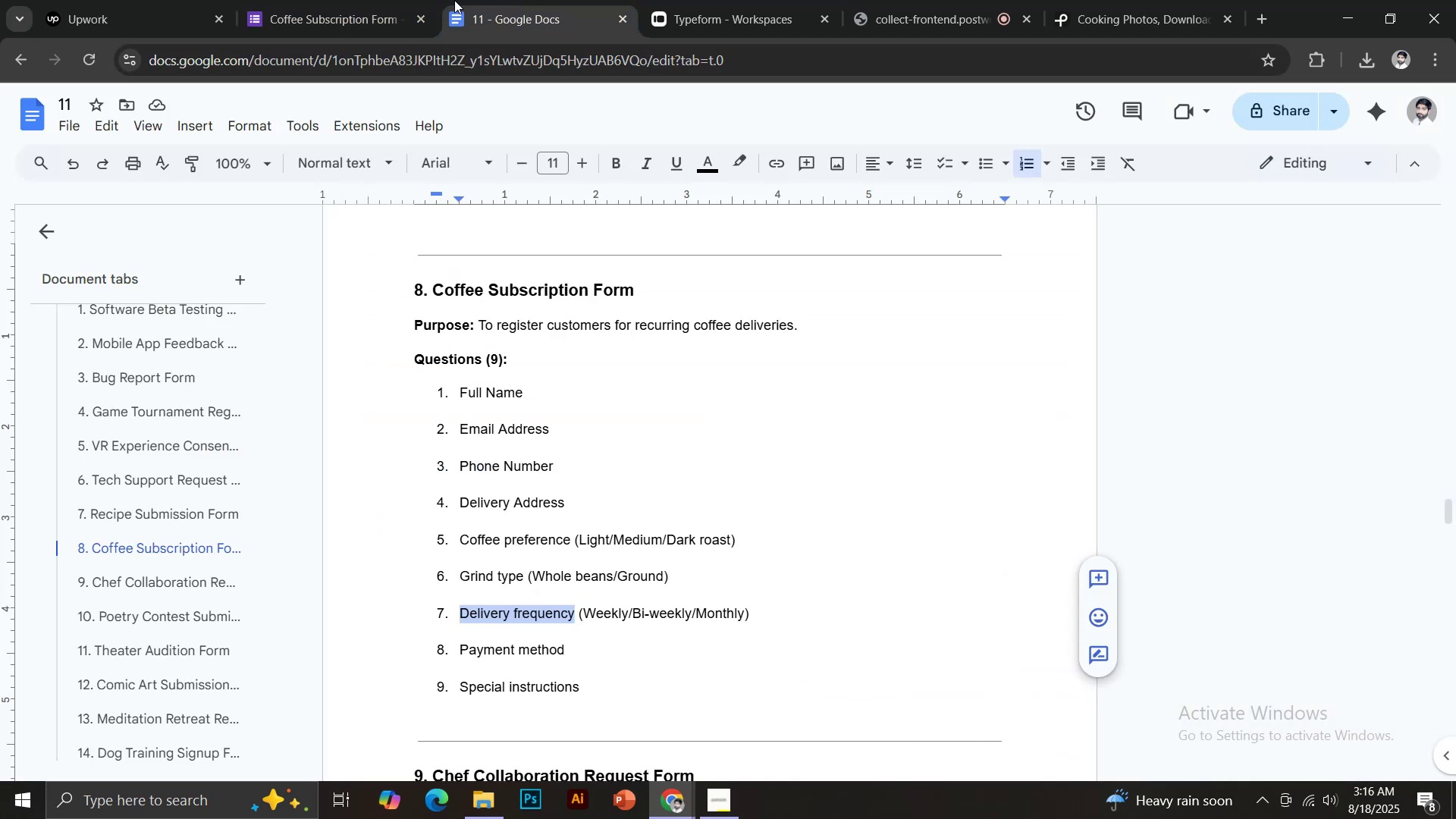 
left_click([378, 0])
 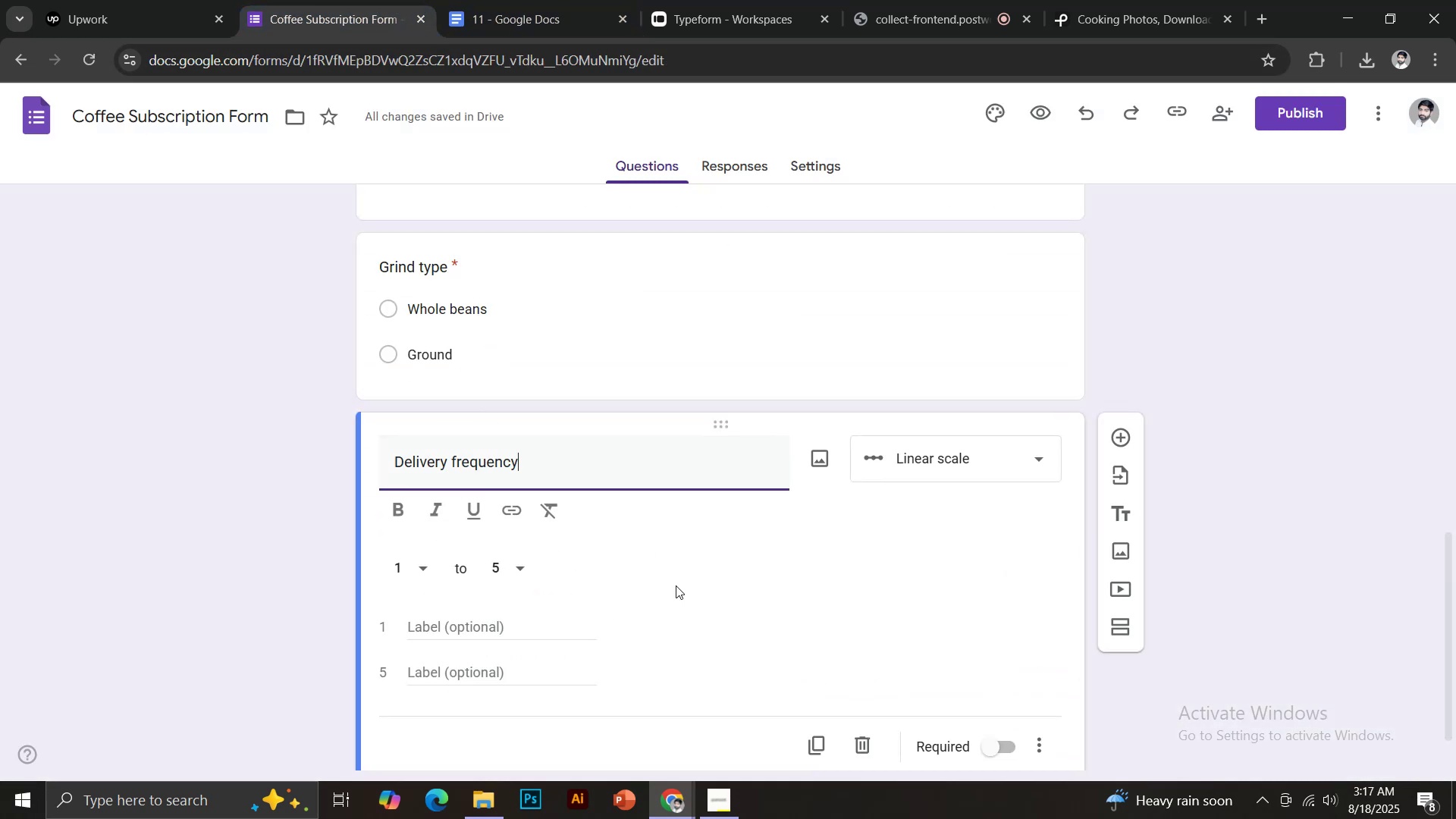 
left_click([956, 472])
 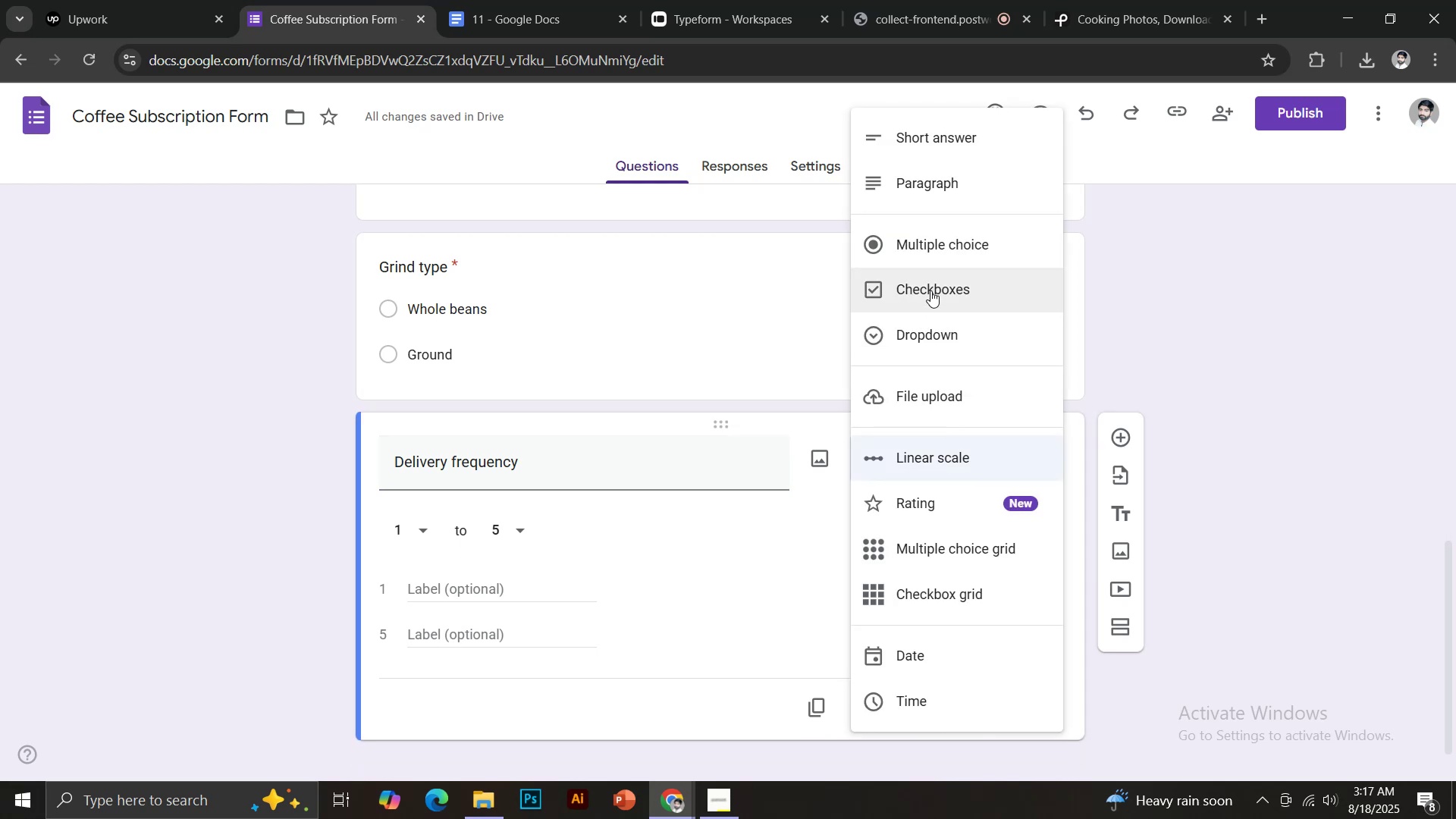 
left_click([935, 330])
 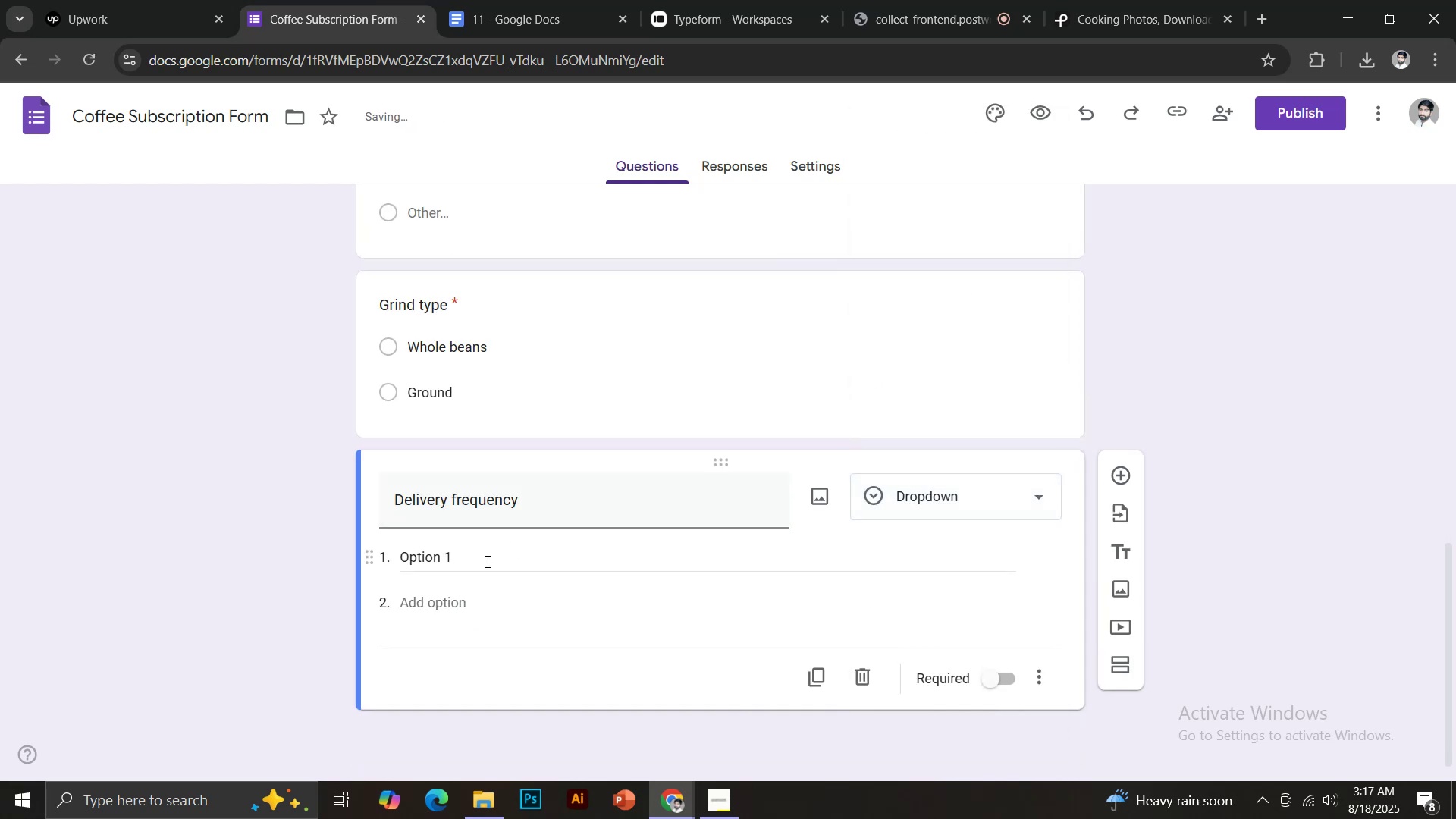 
left_click([467, 559])
 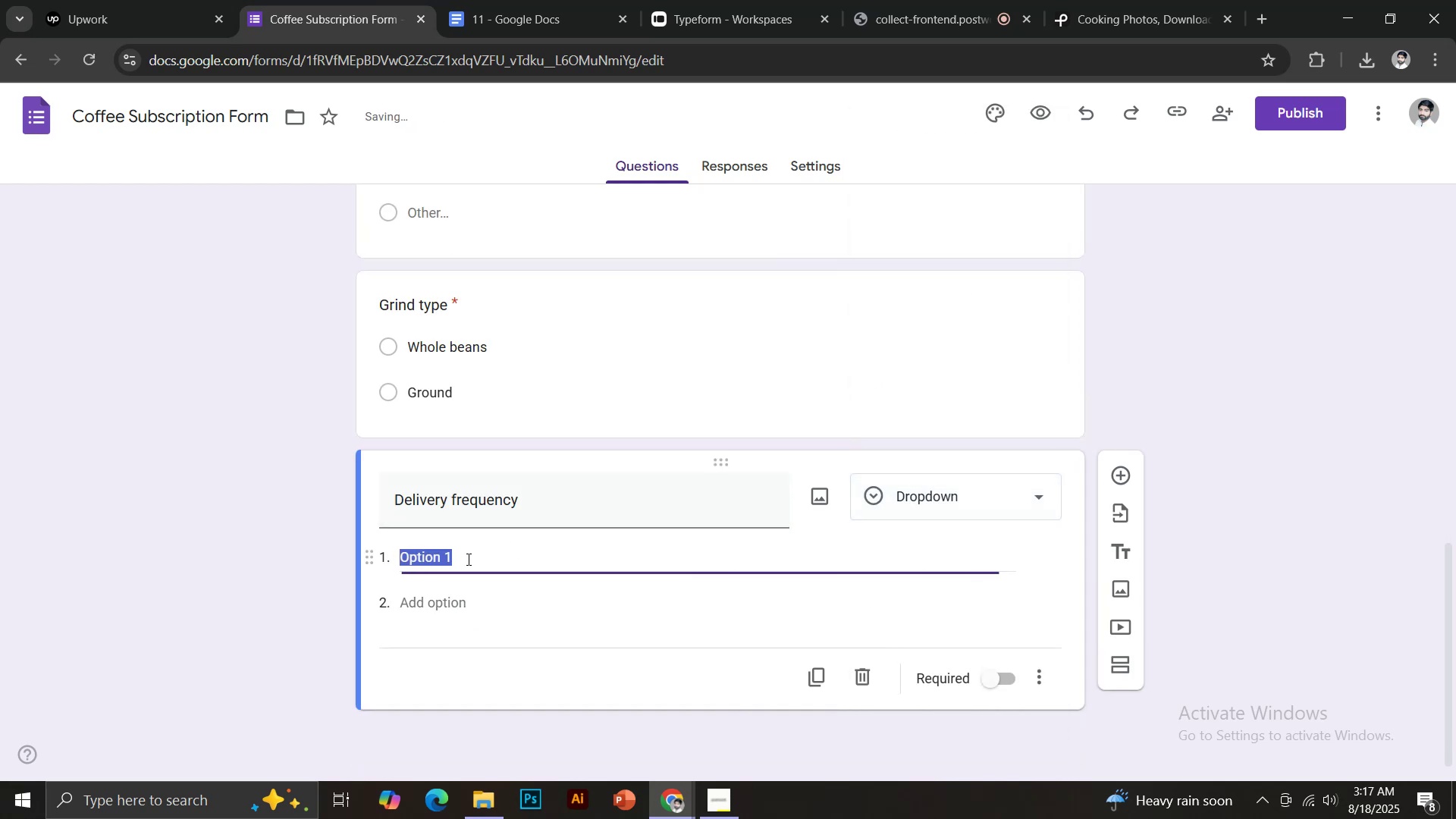 
type(Weekly)
 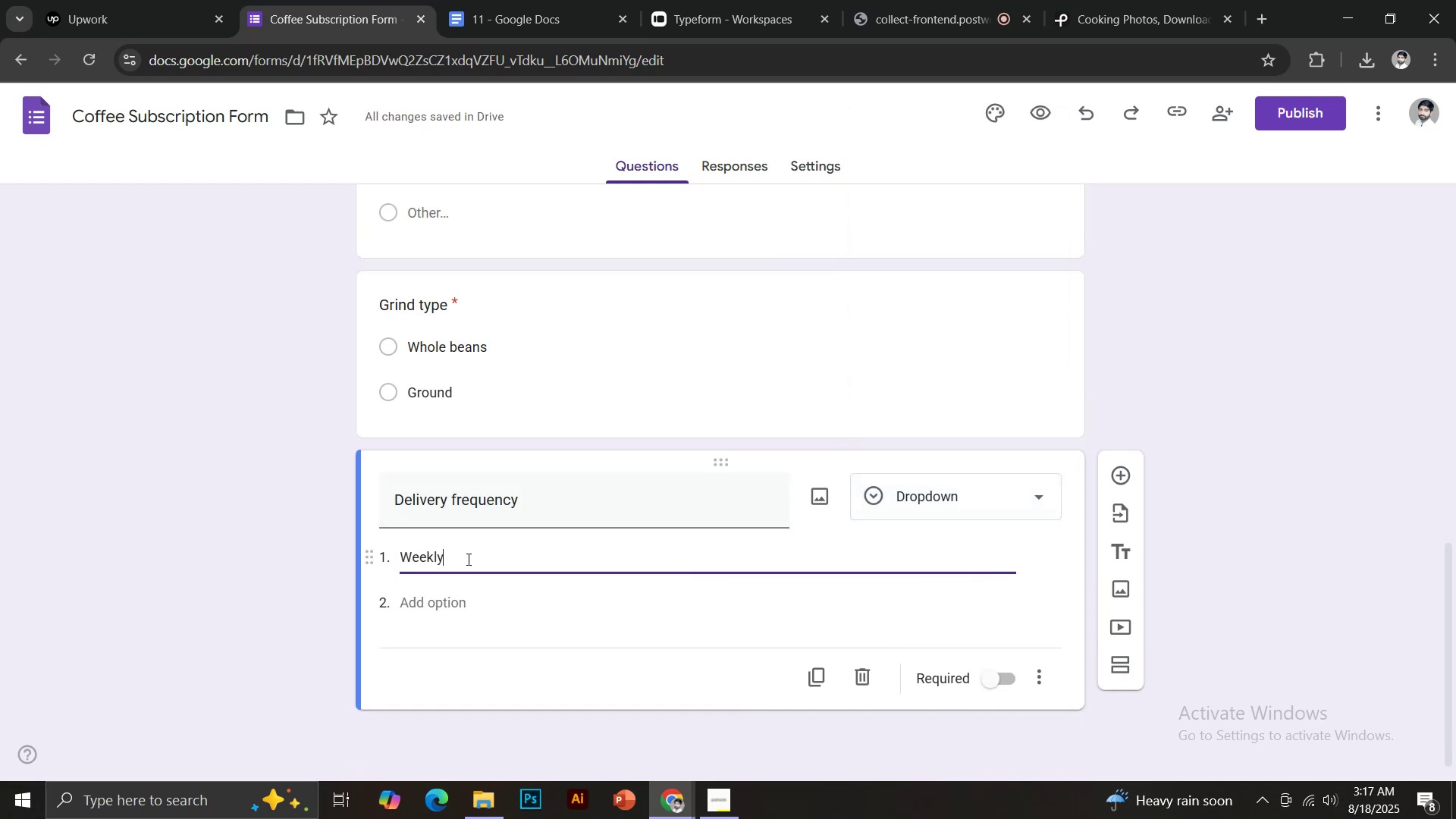 
key(Enter)
 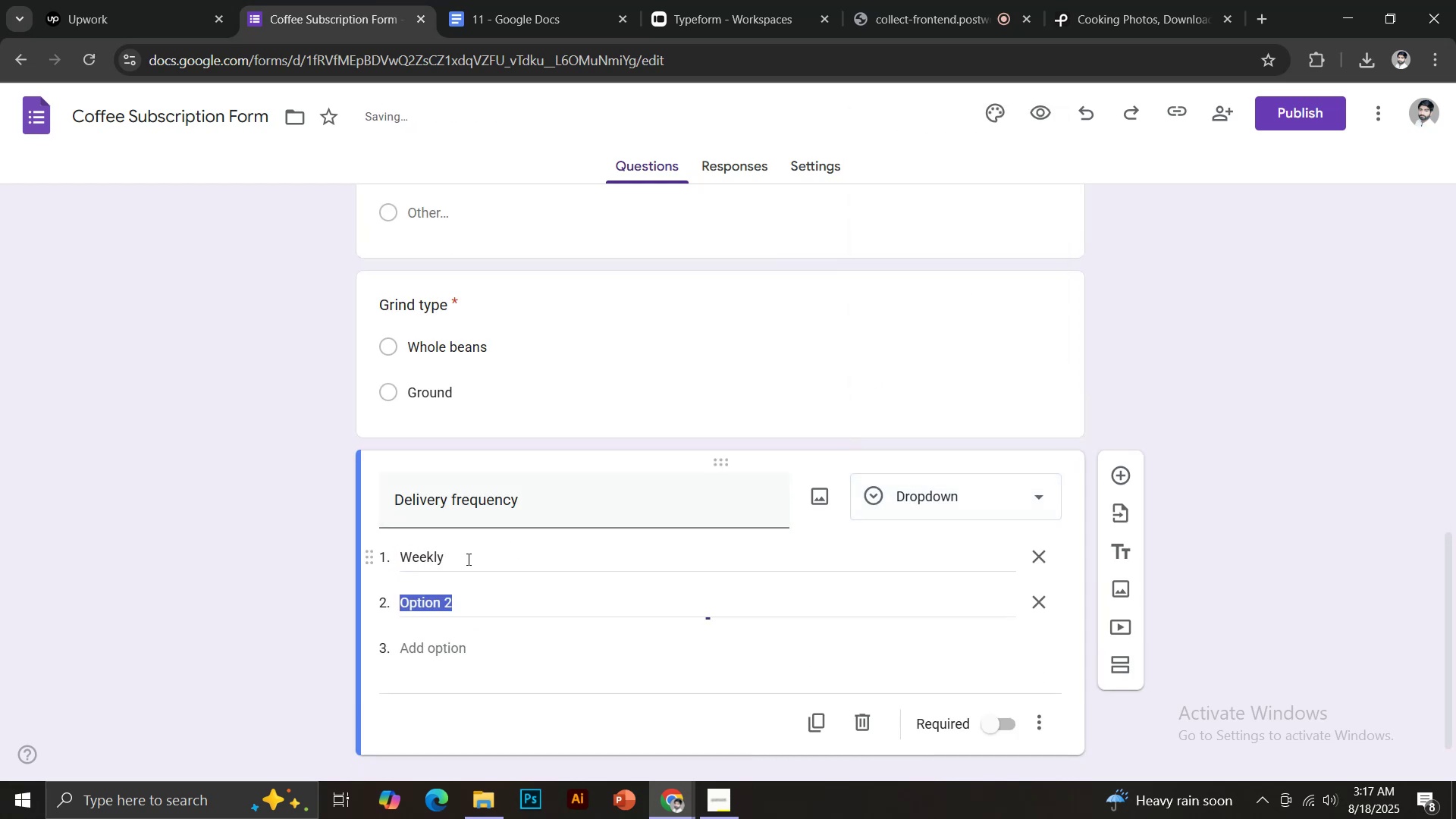 
type(Bi-Weely)
 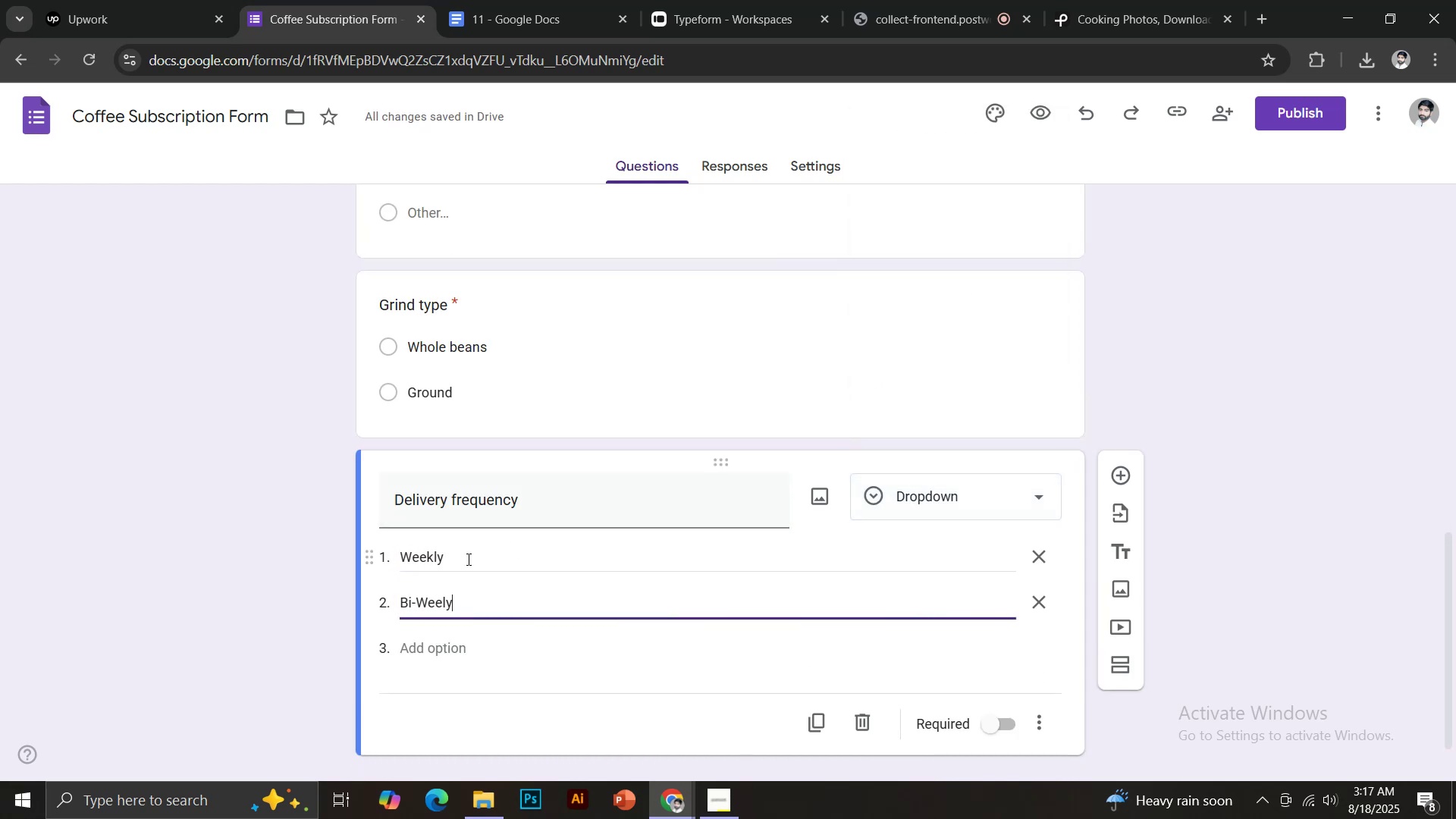 
key(Enter)
 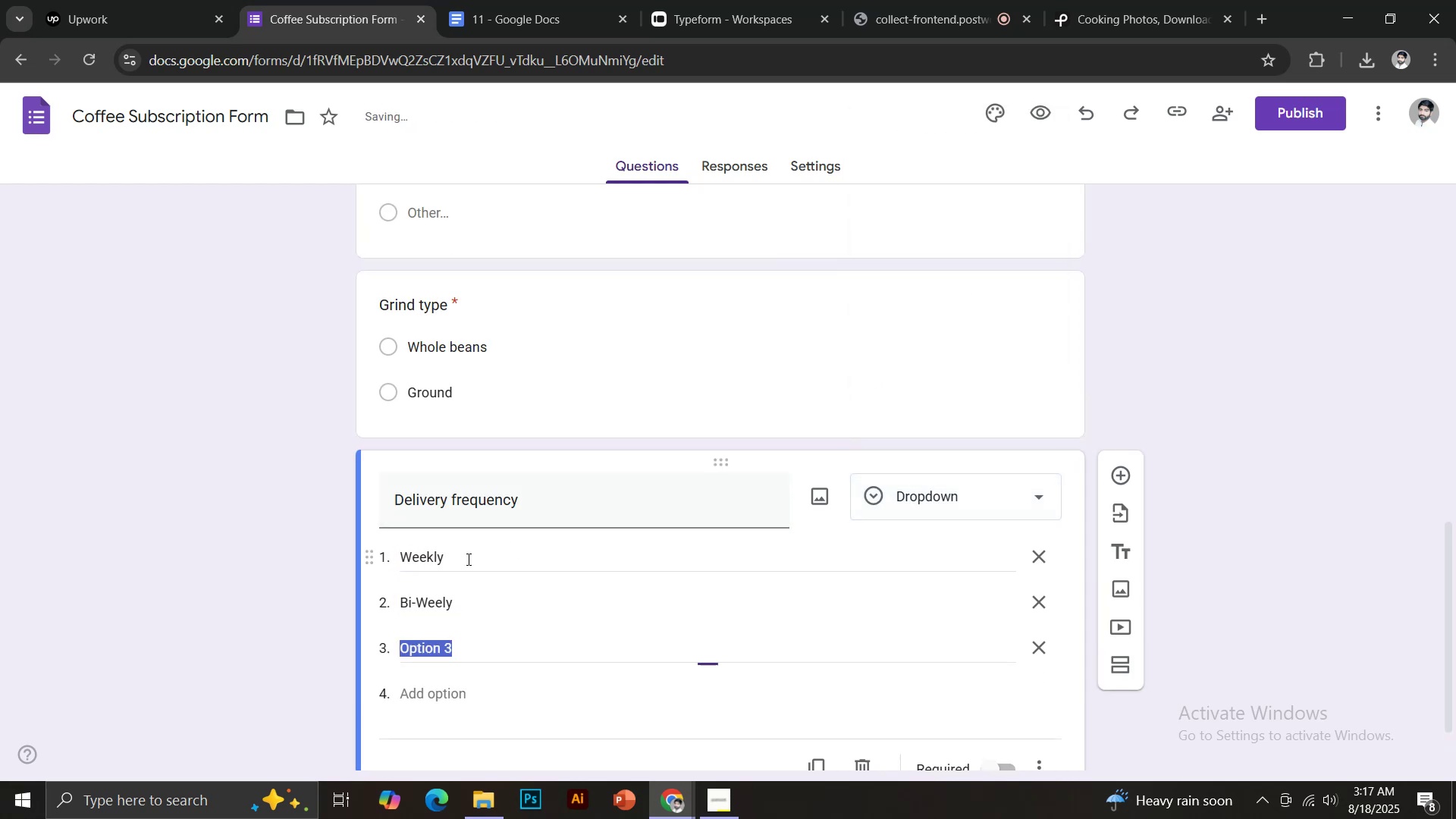 
type(Monthly)
 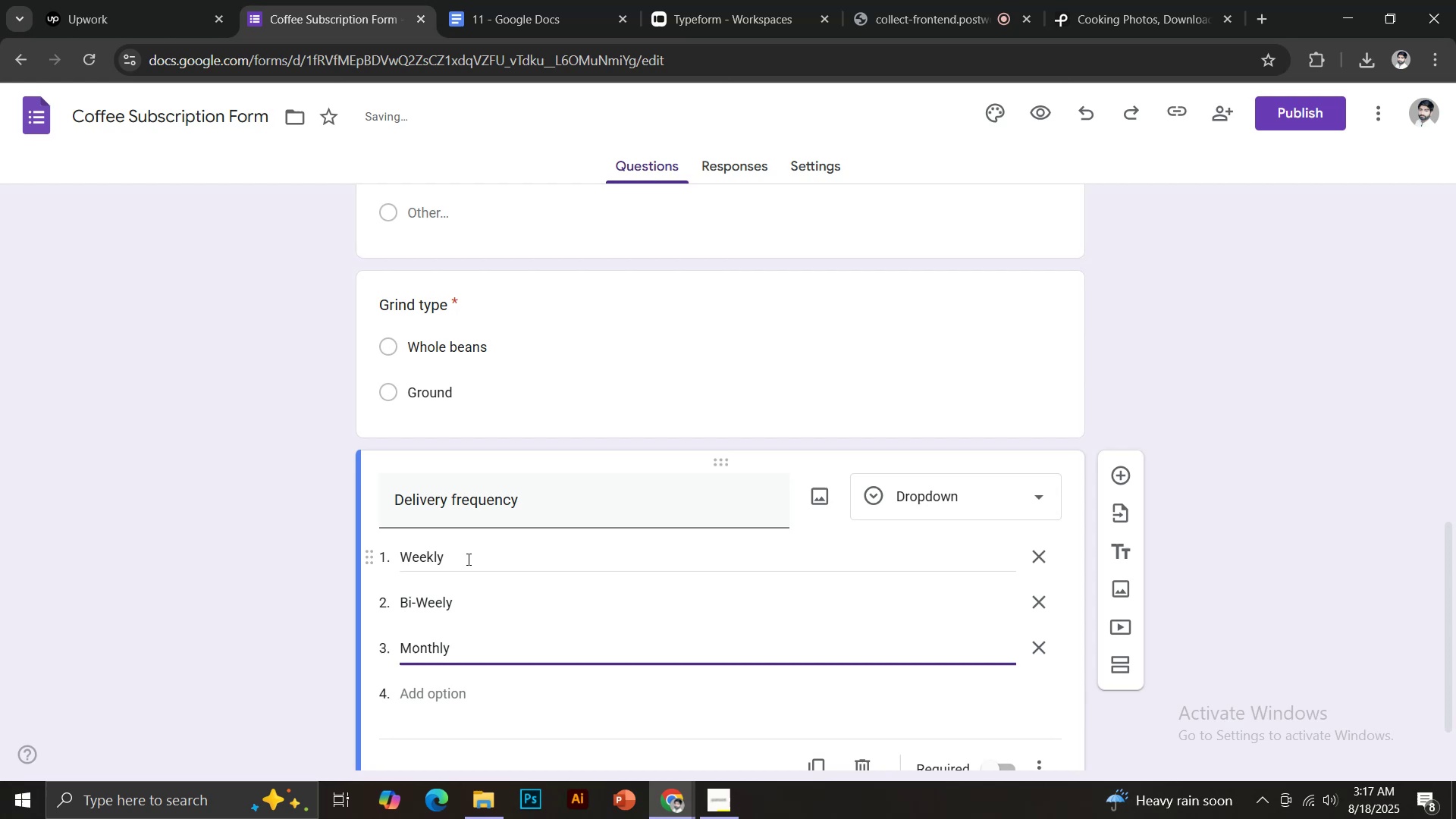 
scroll: coordinate [590, 588], scroll_direction: down, amount: 2.0
 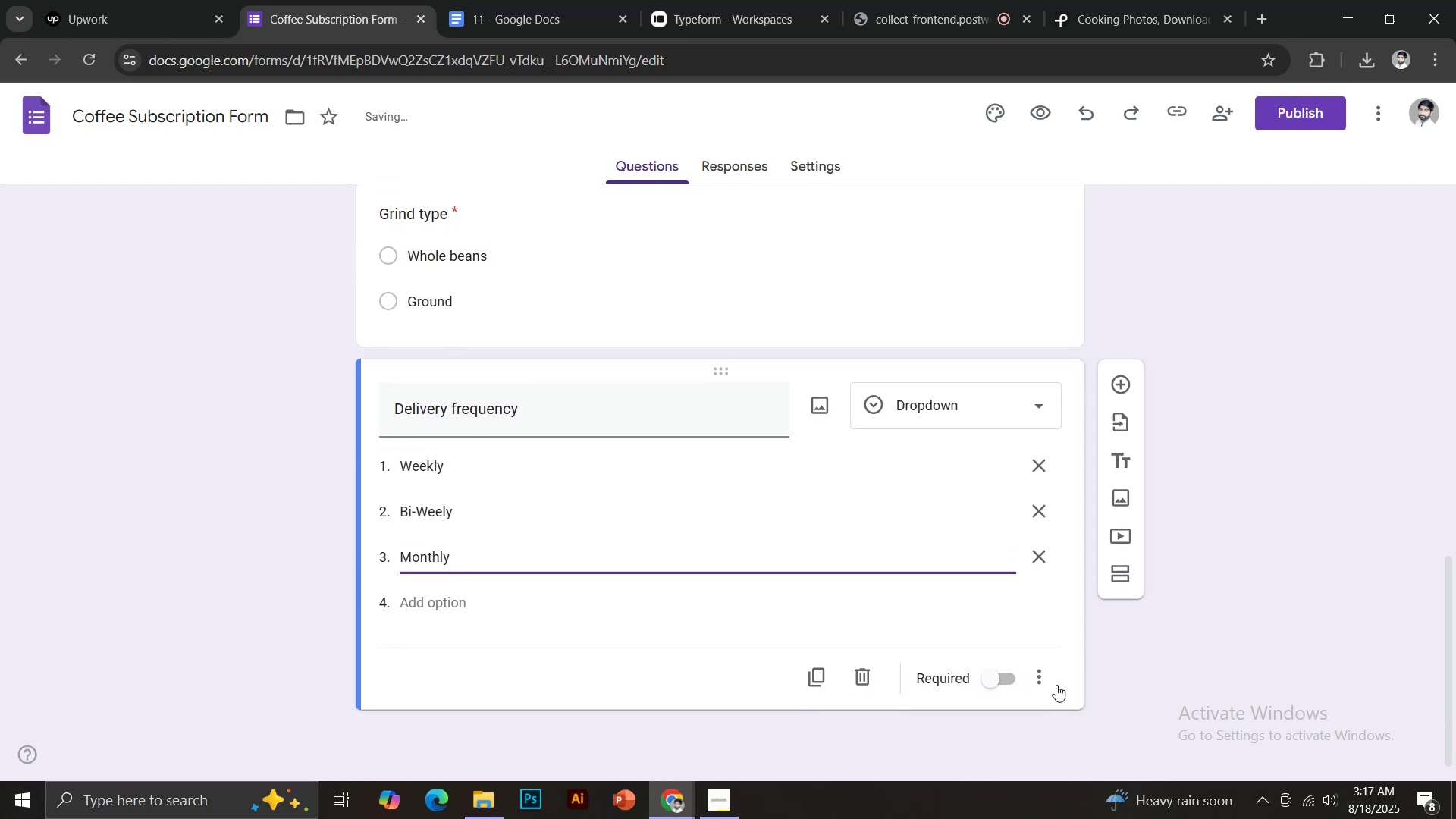 
left_click([990, 676])
 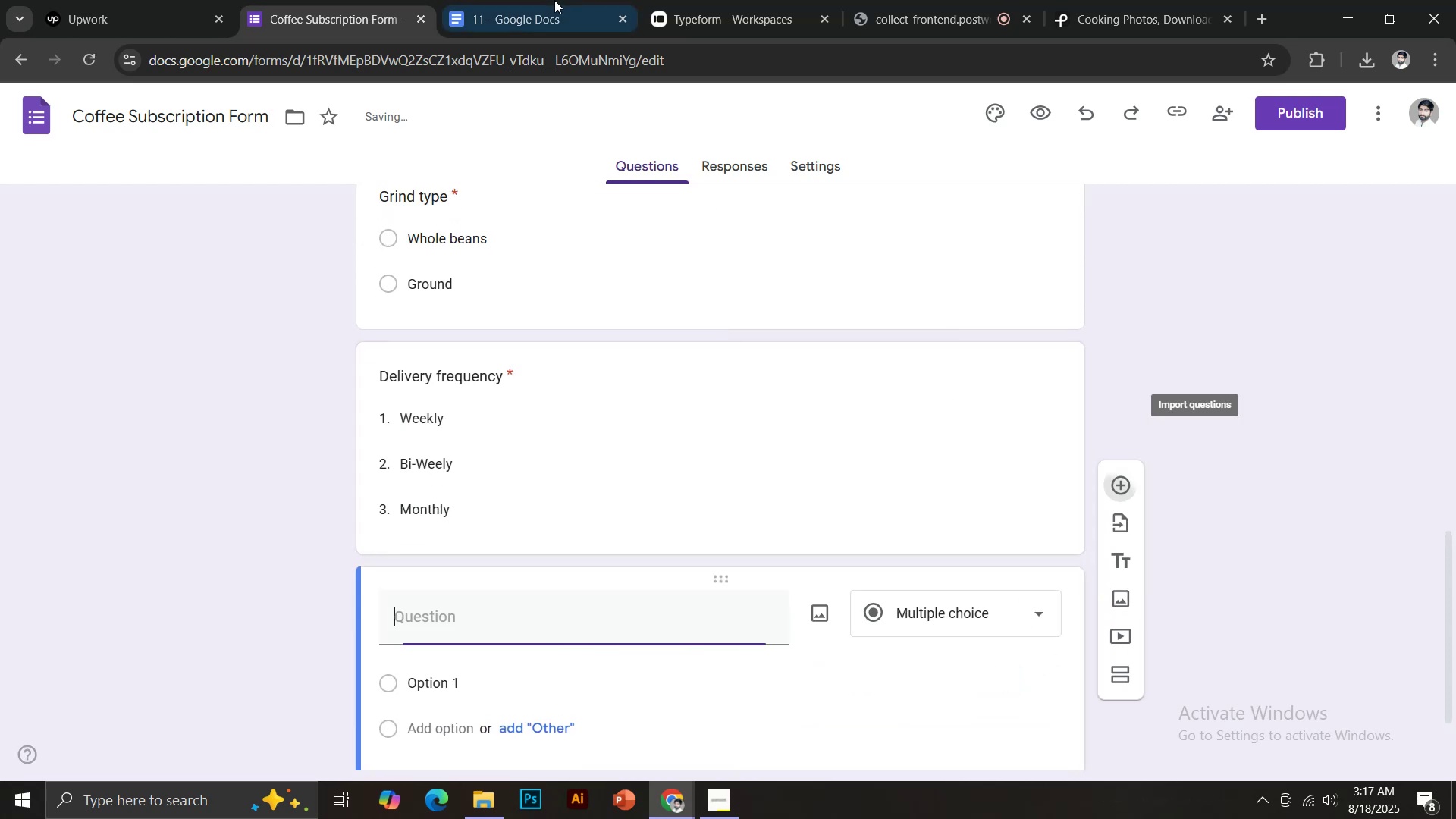 
left_click([507, 0])
 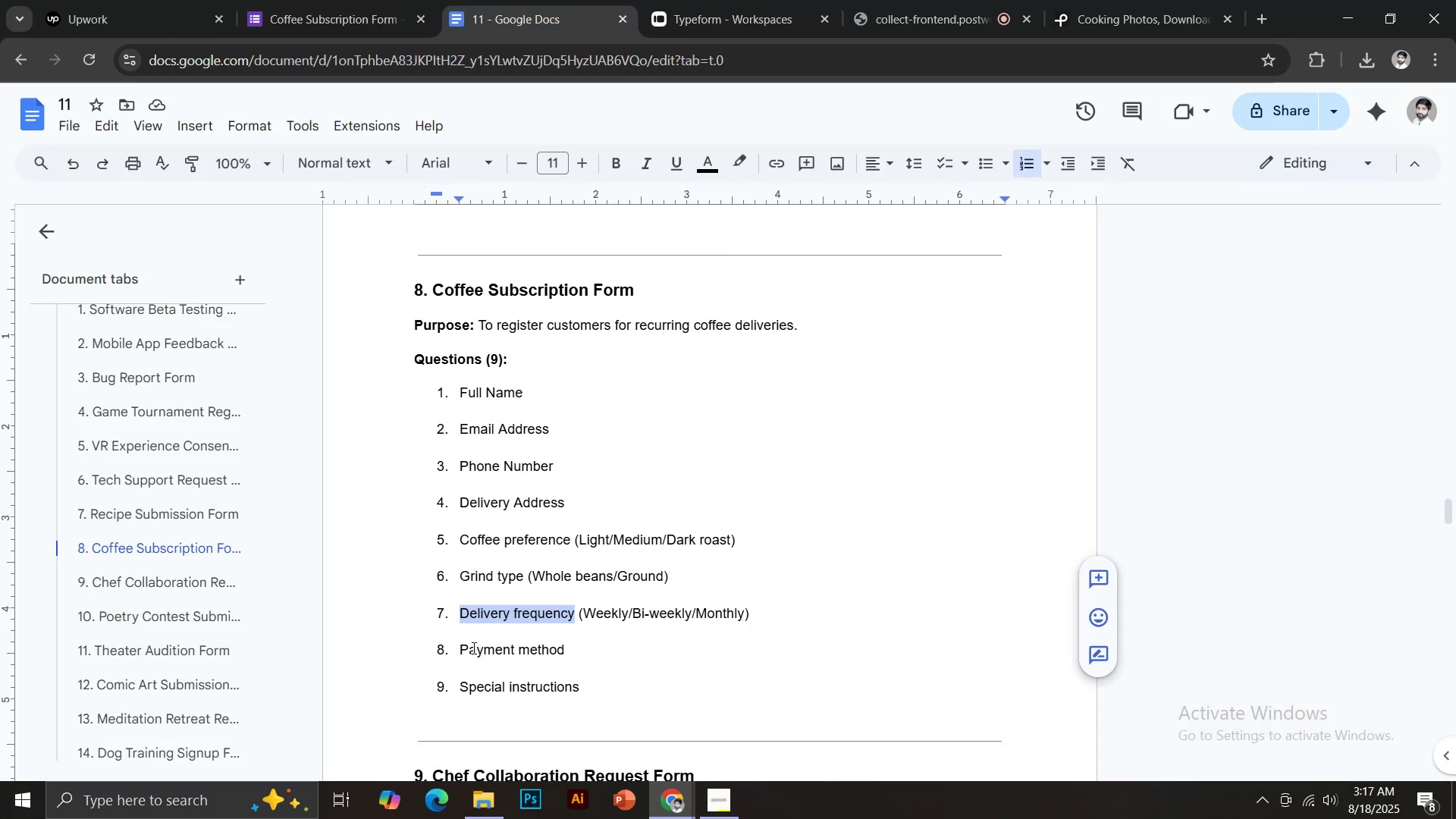 
left_click_drag(start_coordinate=[461, 648], to_coordinate=[573, 648])
 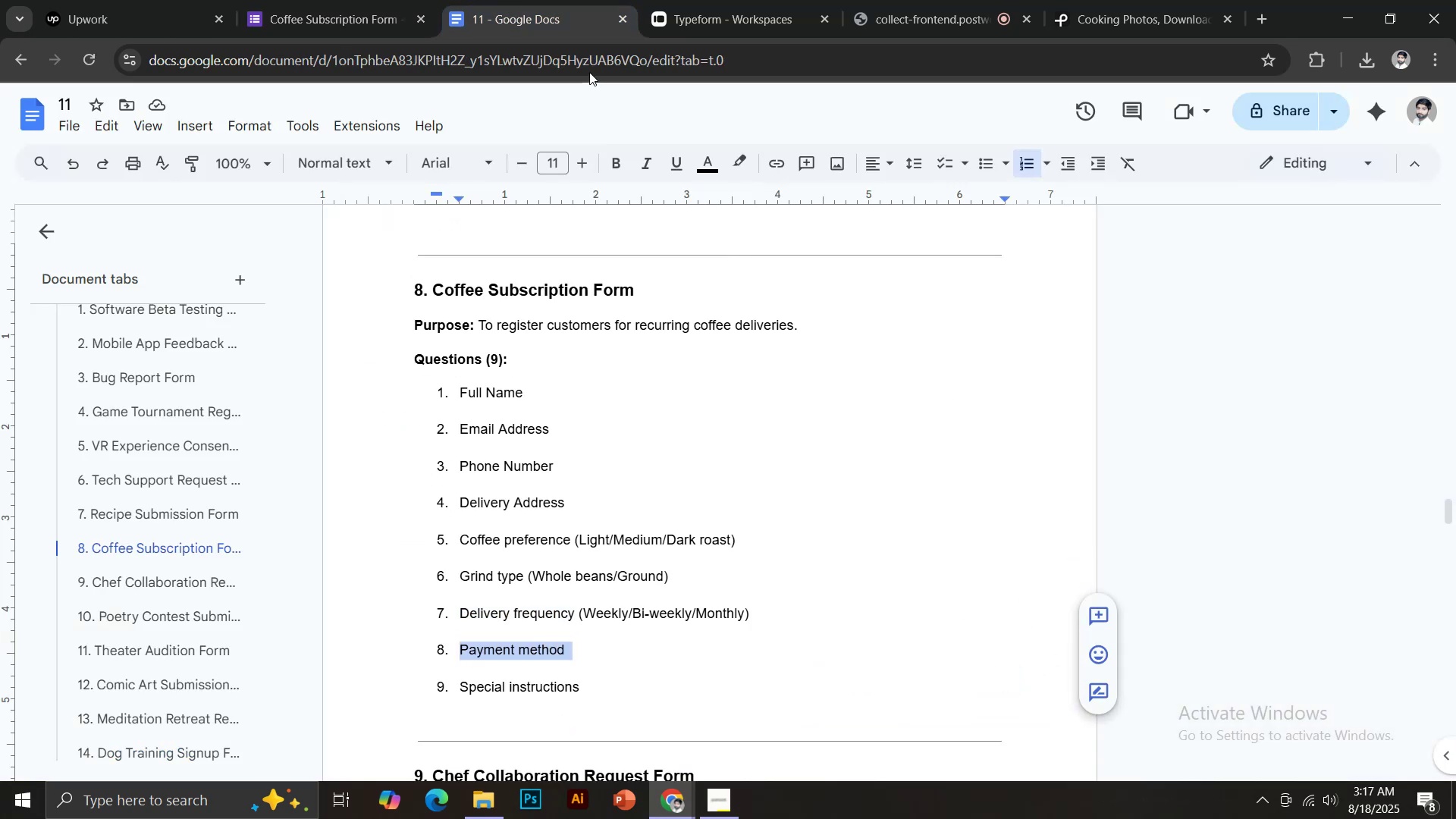 
key(Control+C)
 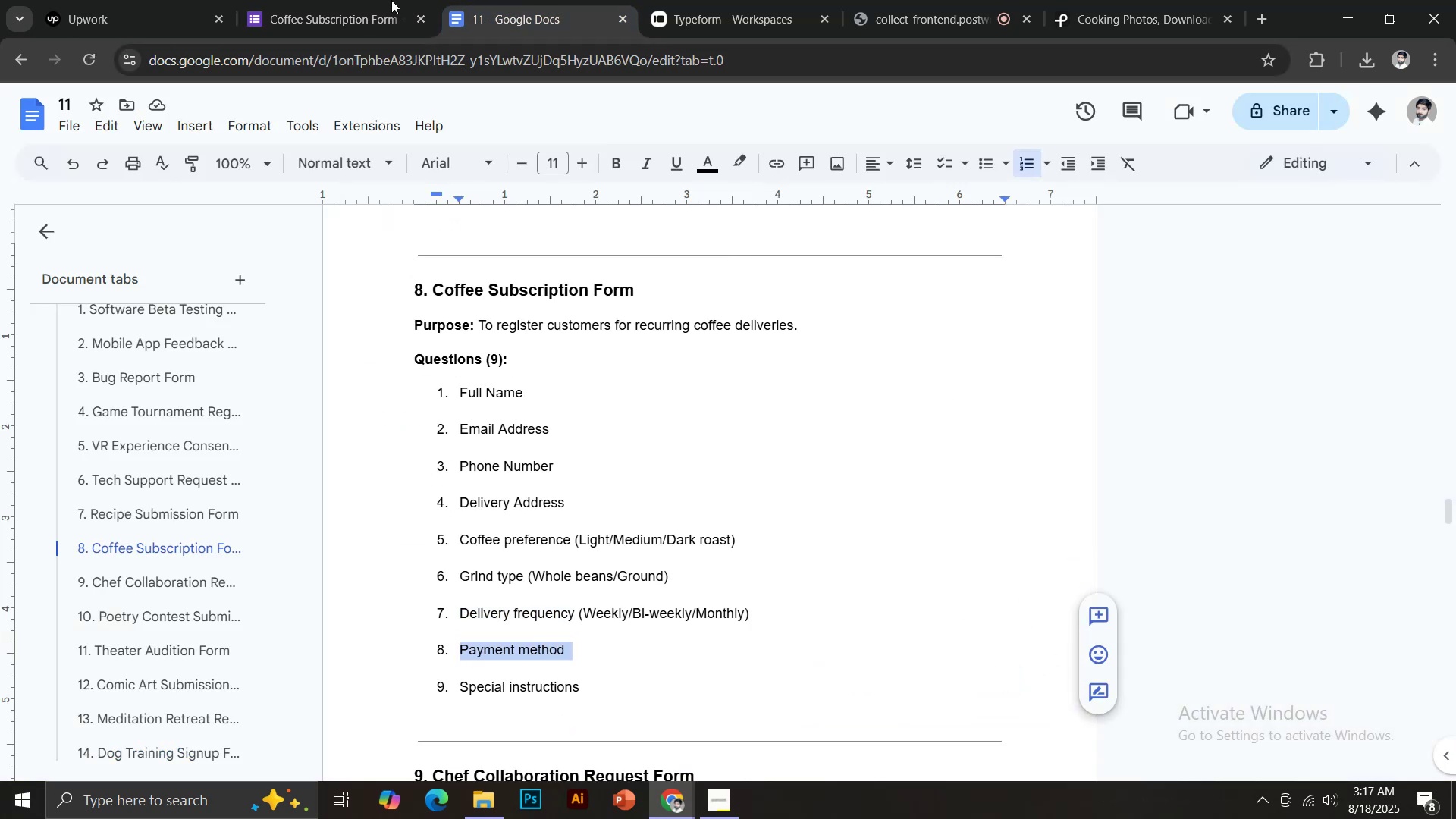 
left_click([312, 0])
 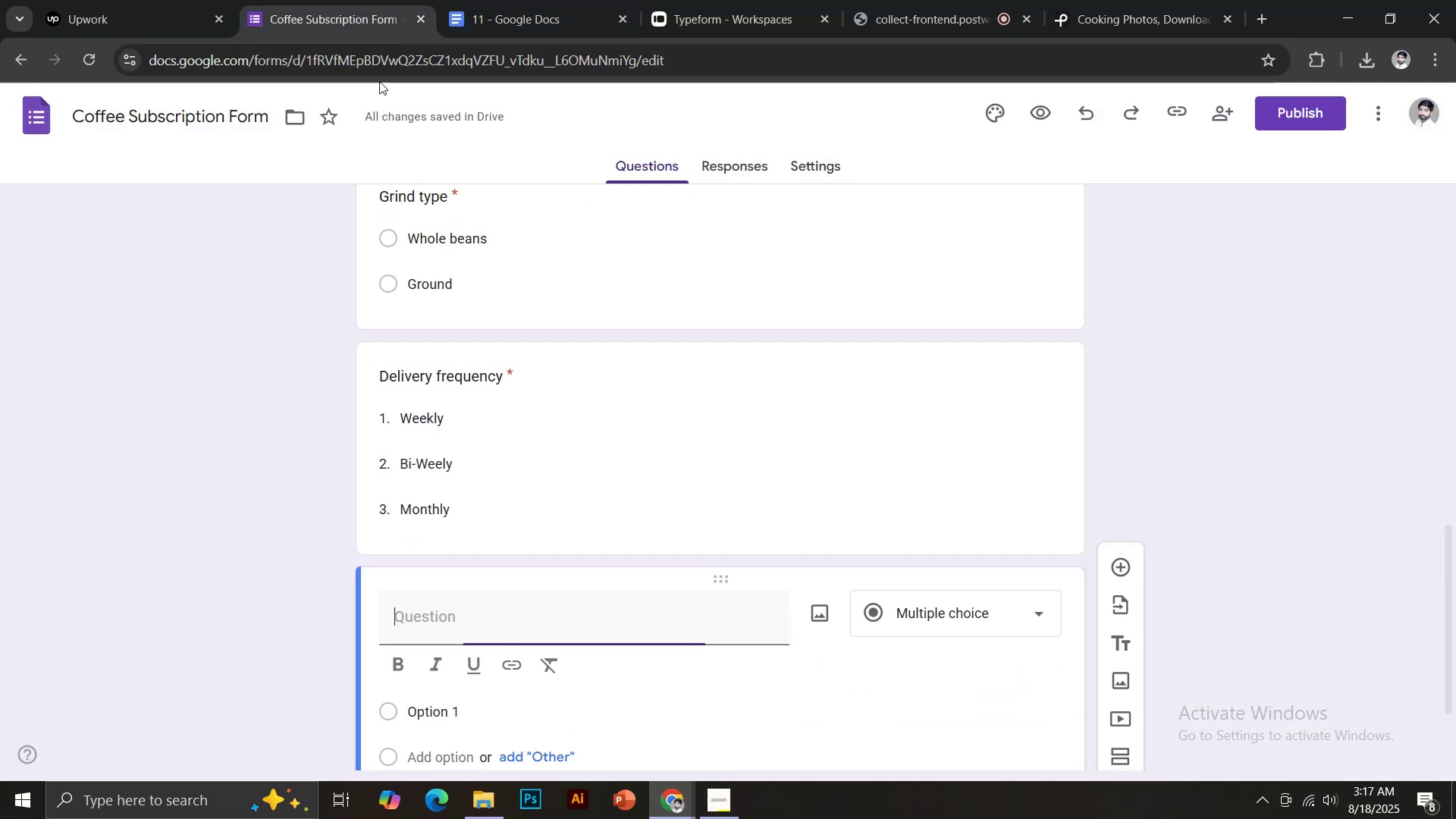 
key(Control+Shift+V)
 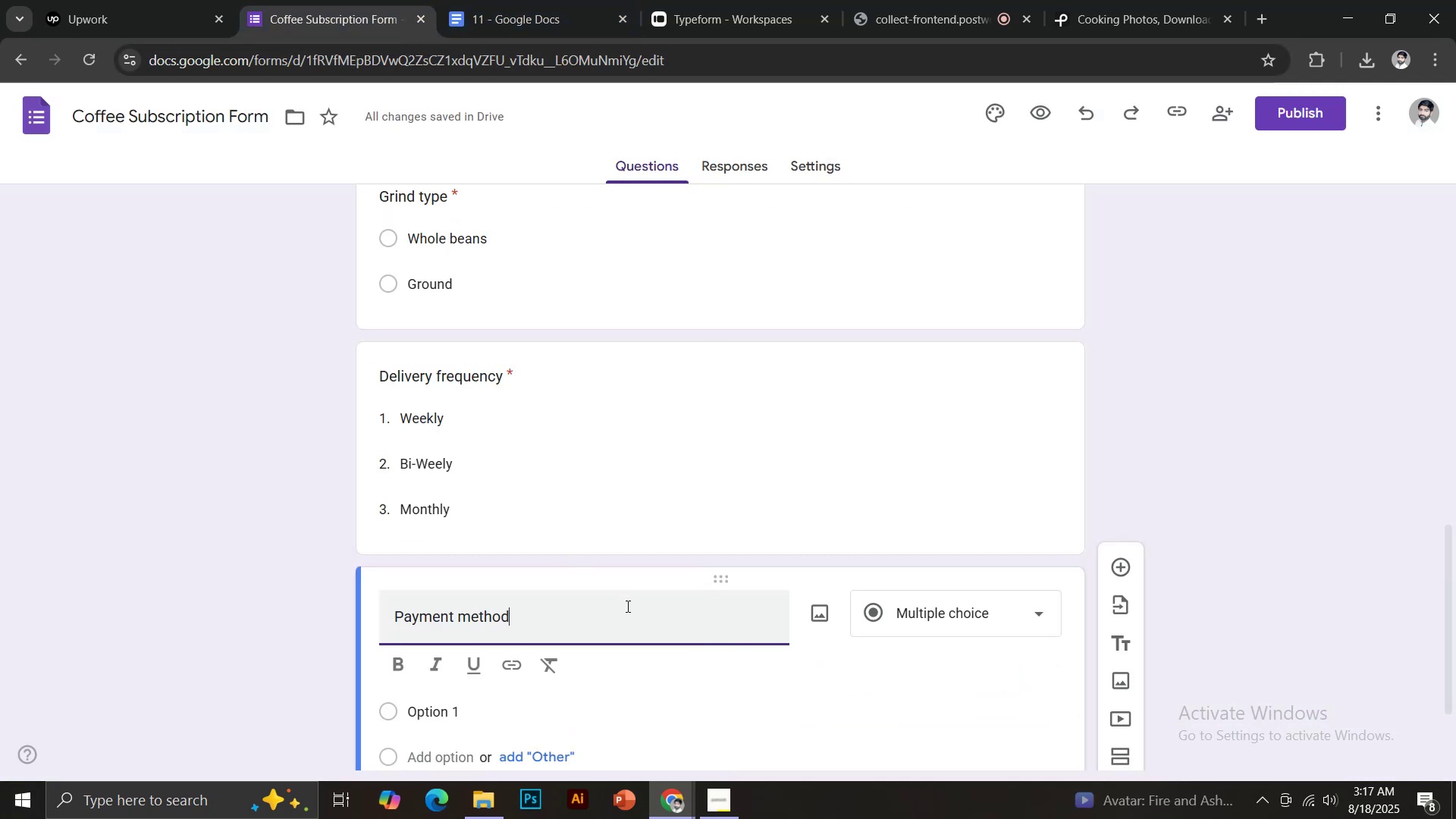 
scroll: coordinate [626, 606], scroll_direction: down, amount: 2.0
 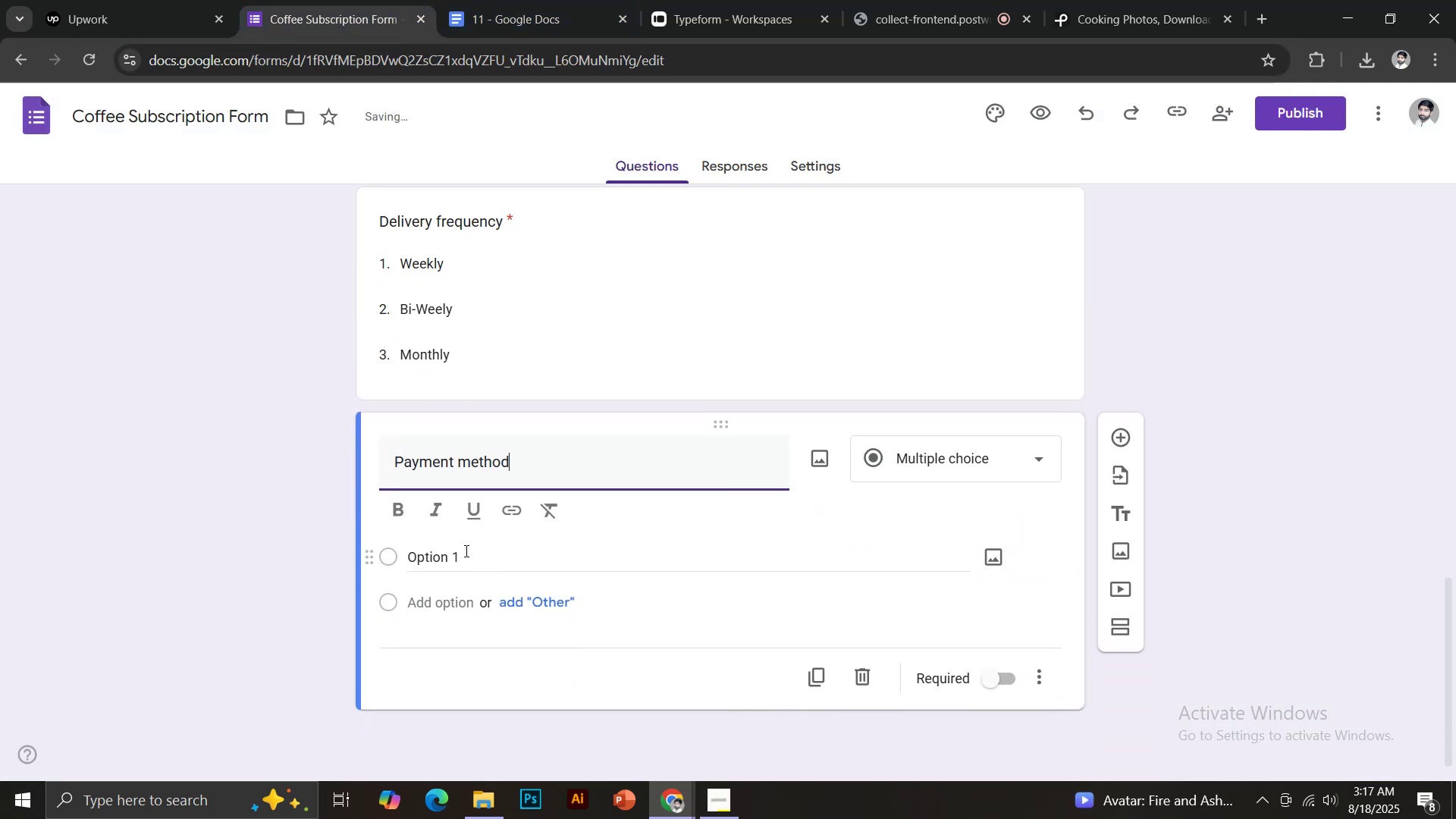 
left_click([465, 551])
 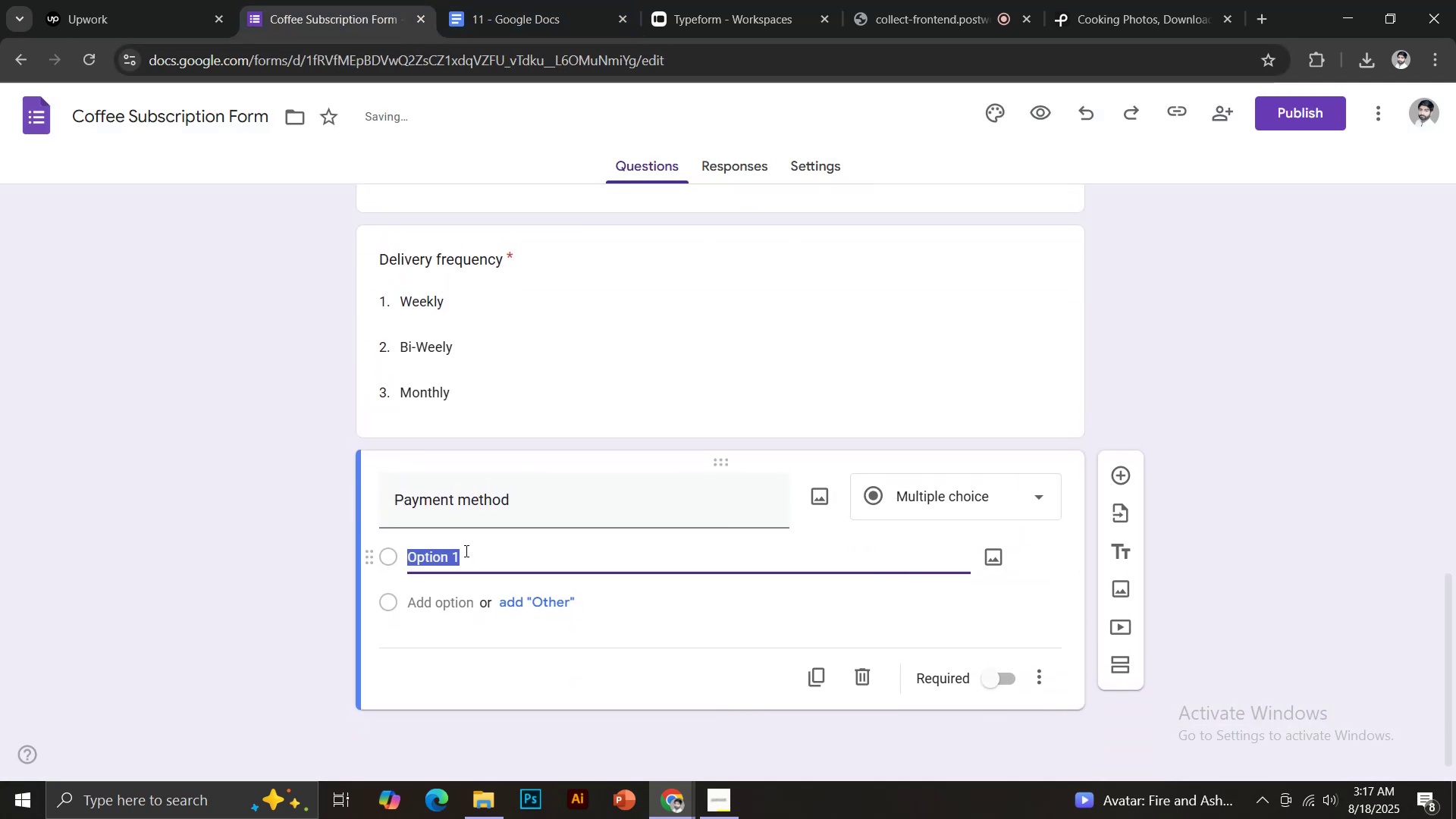 
type(Card)
 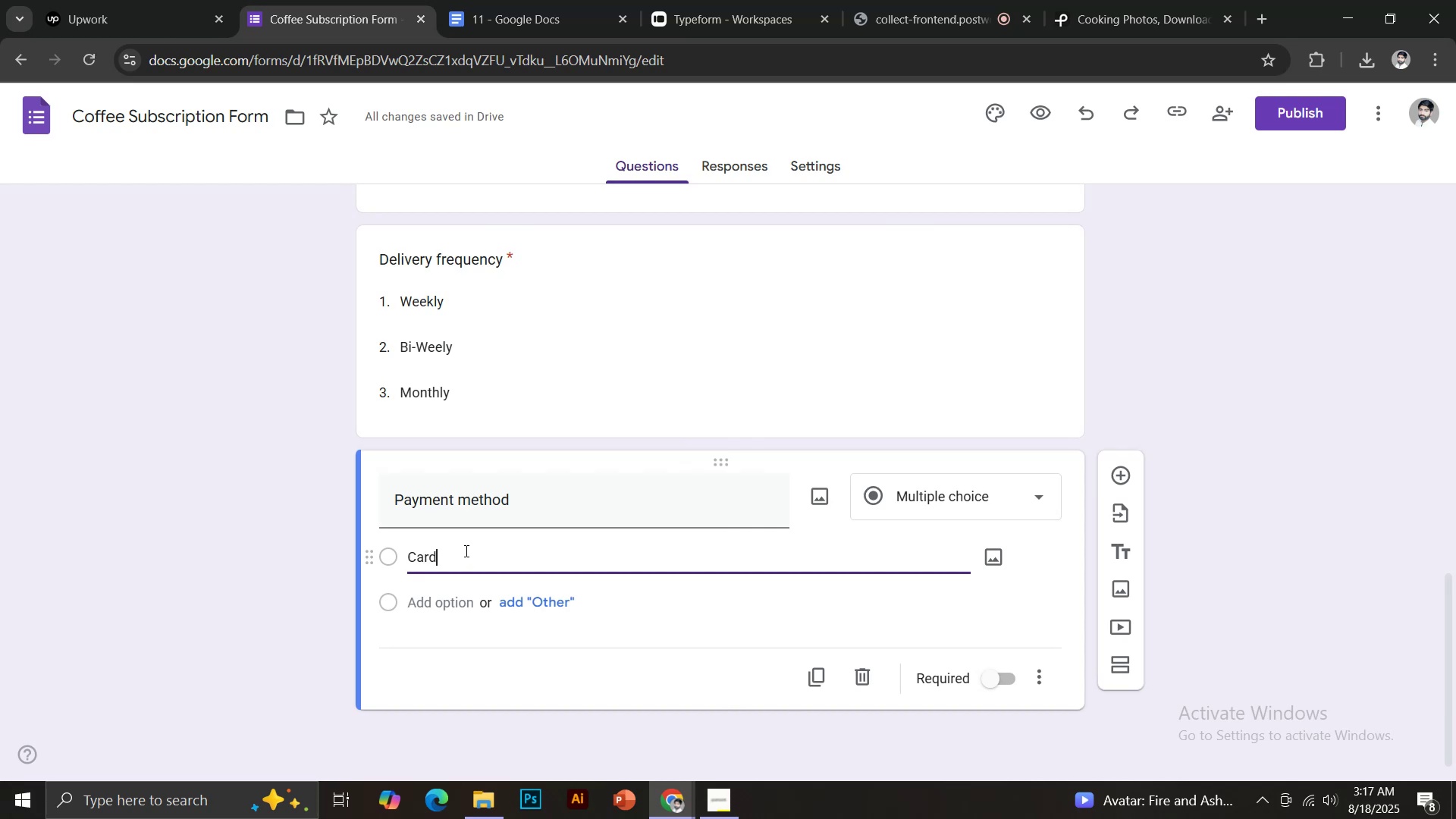 
key(Enter)
 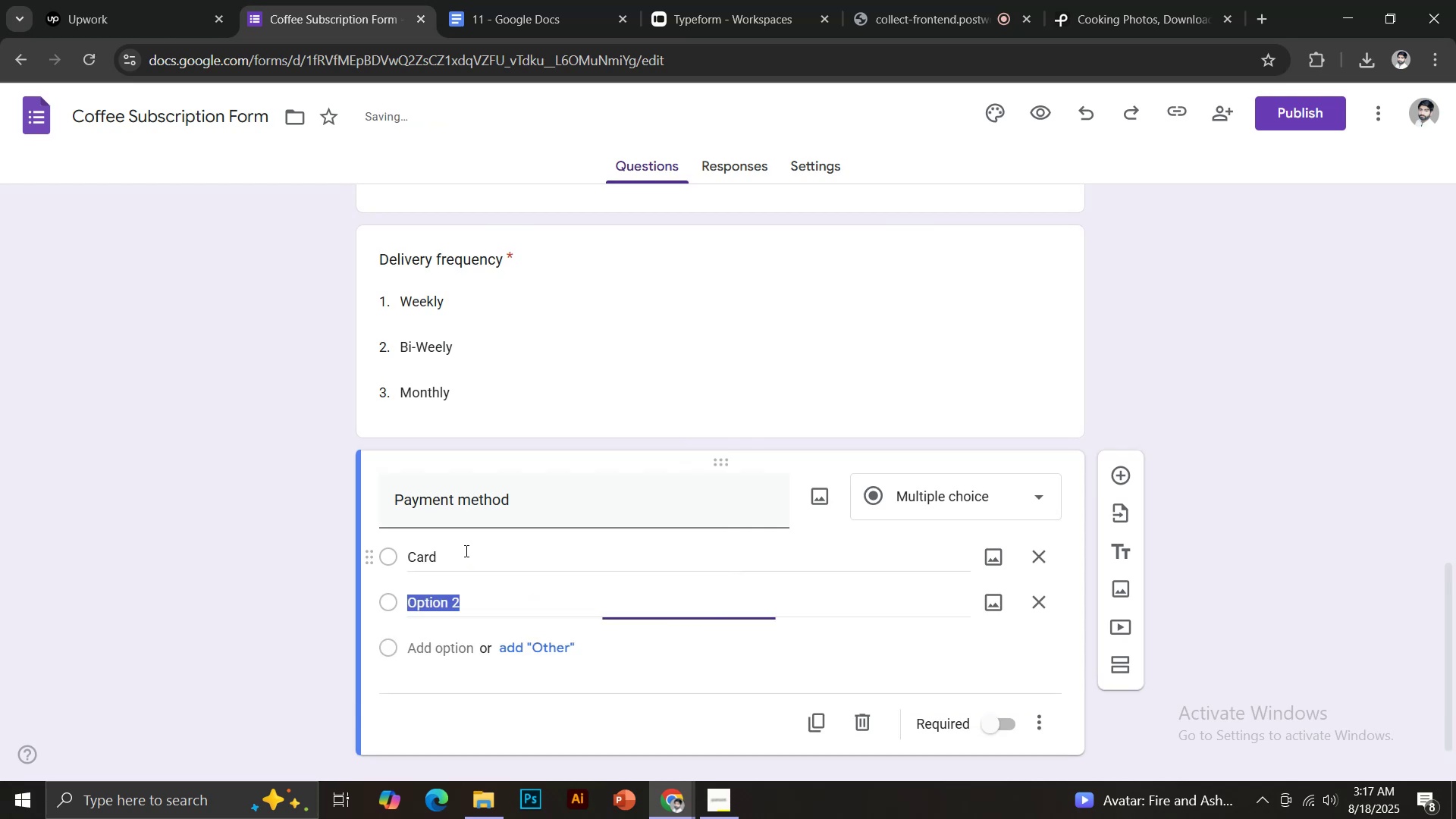 
type(Bank Transfer)
 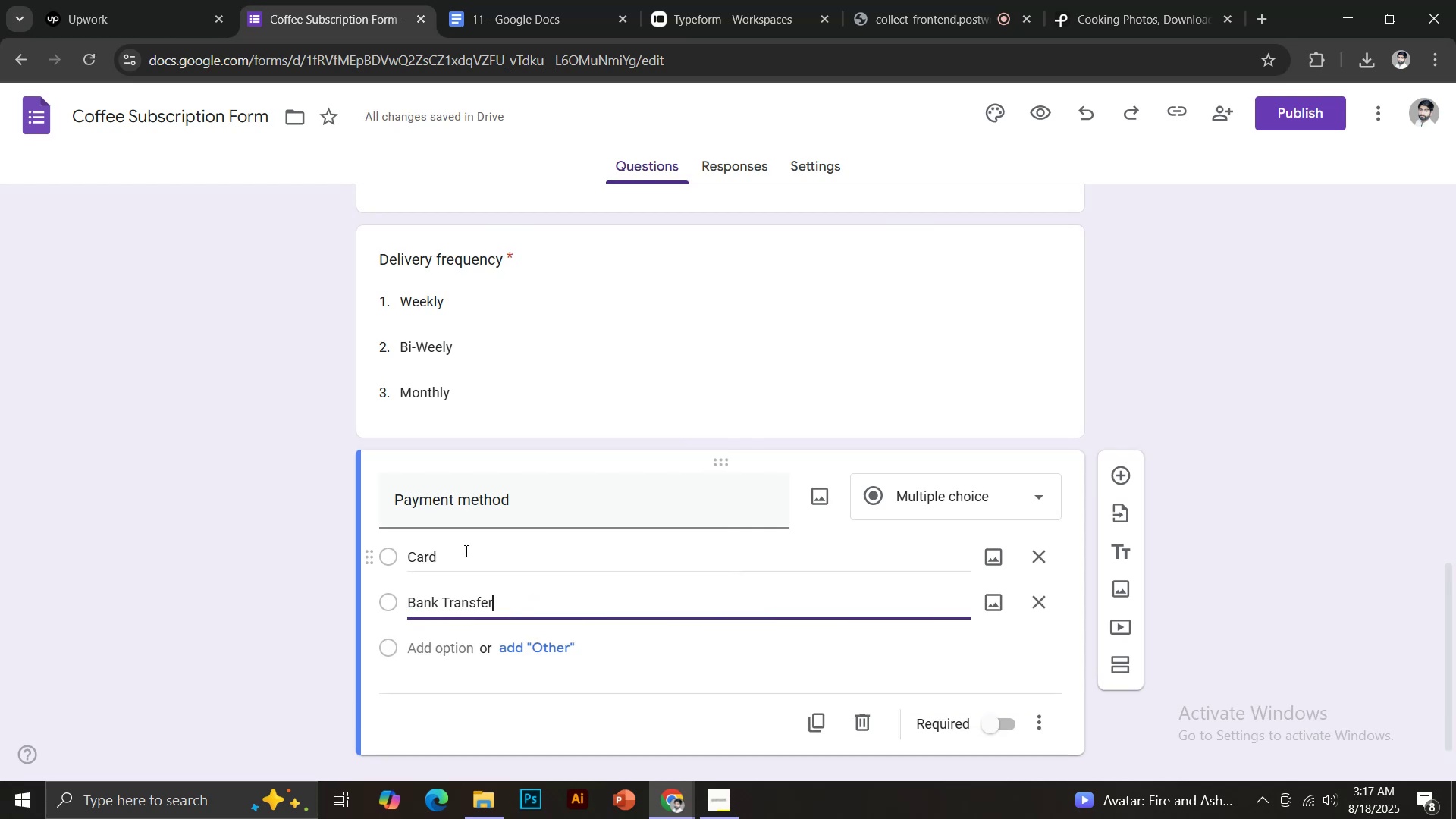 
key(Enter)
 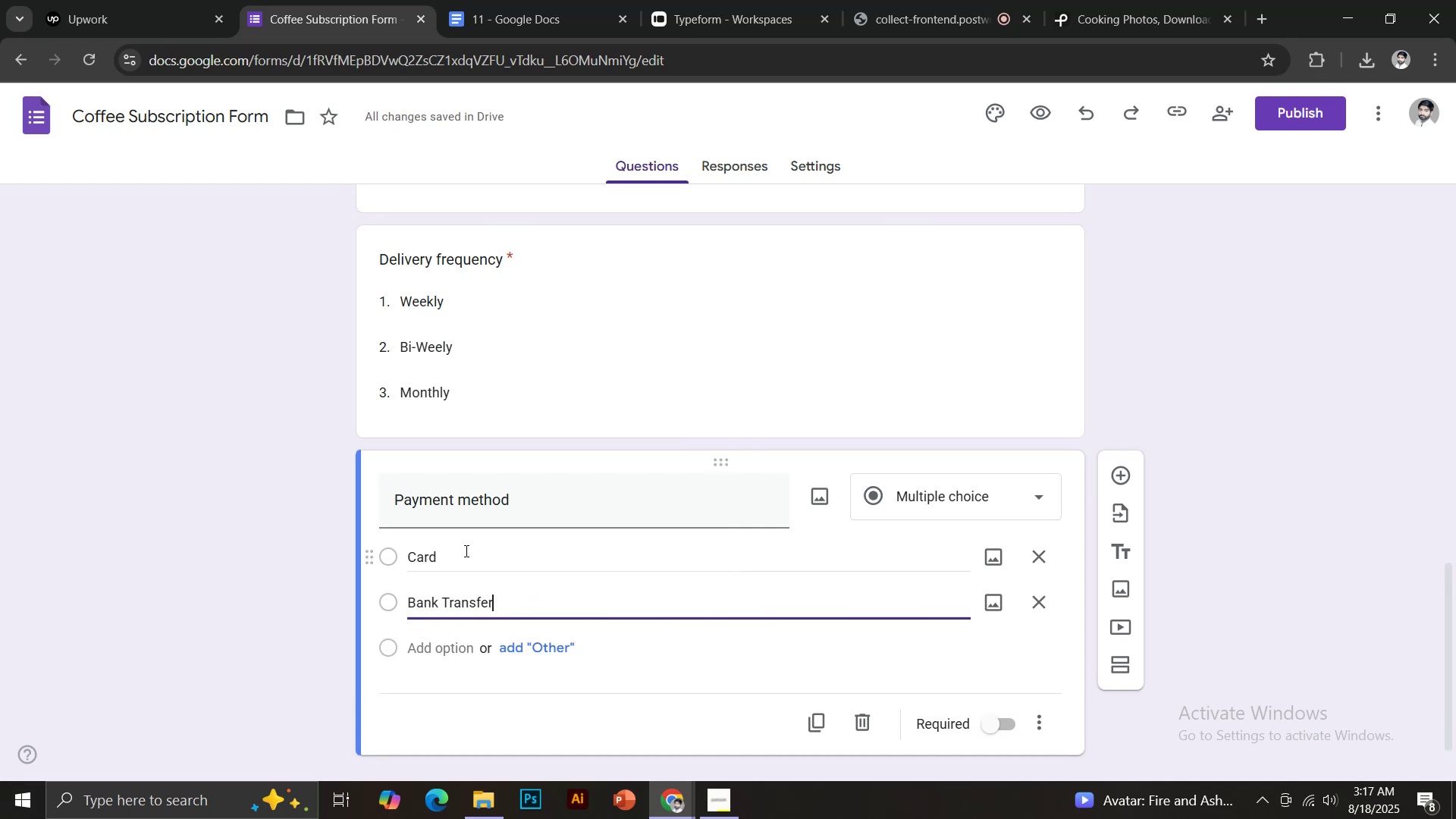 
type(Mobile Wallet)
 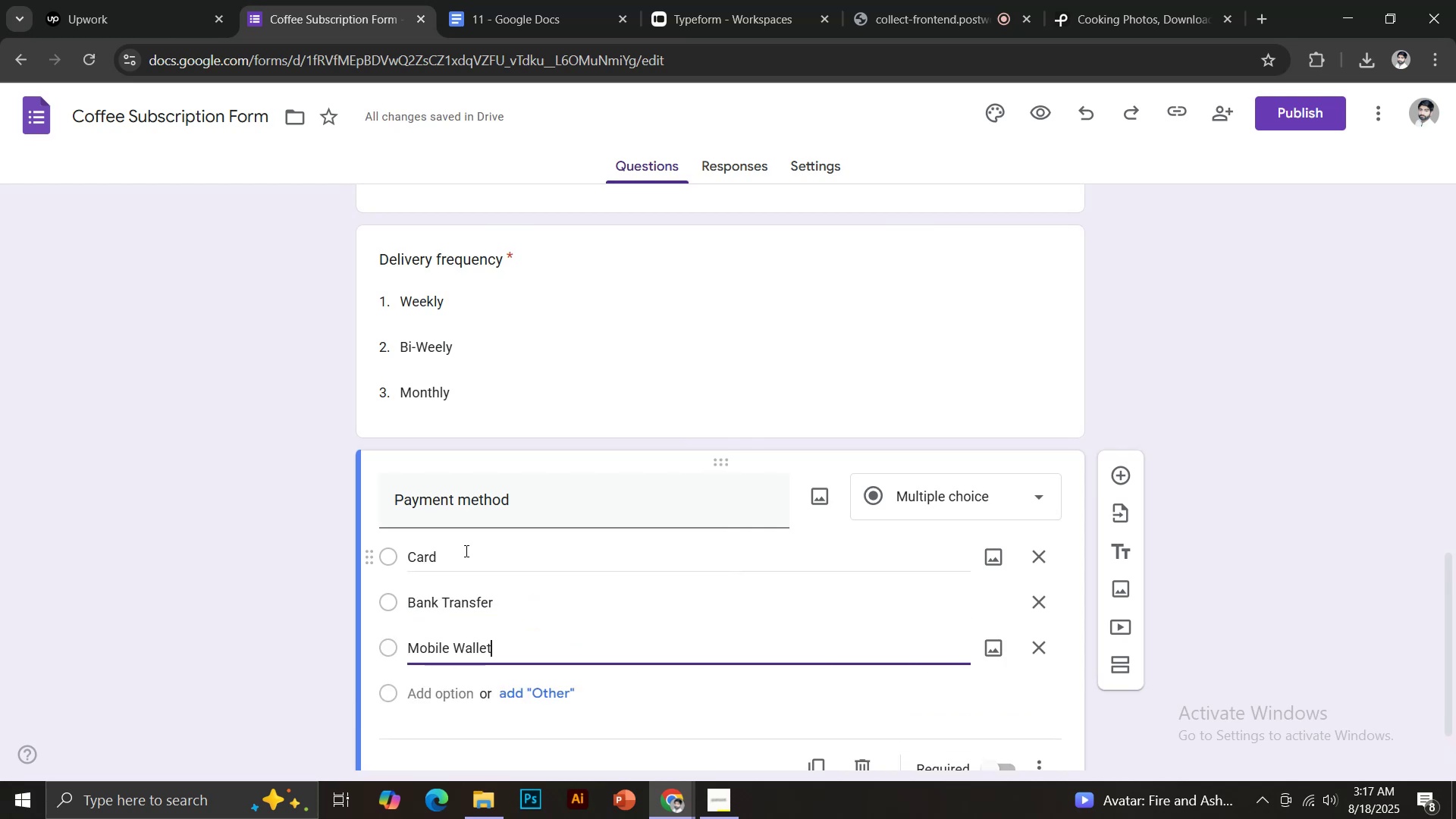 
key(Enter)
 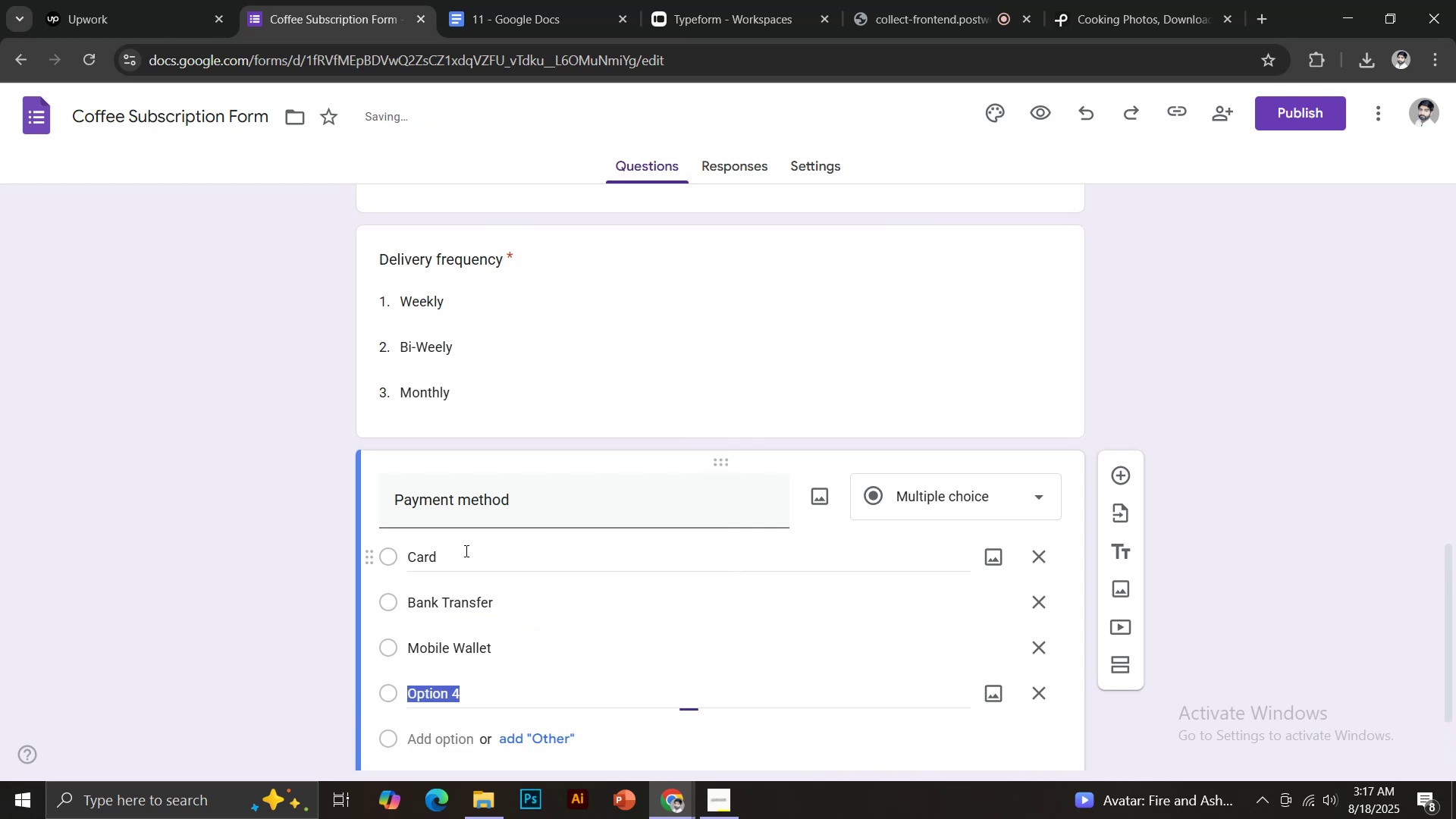 
type(Cash)
 